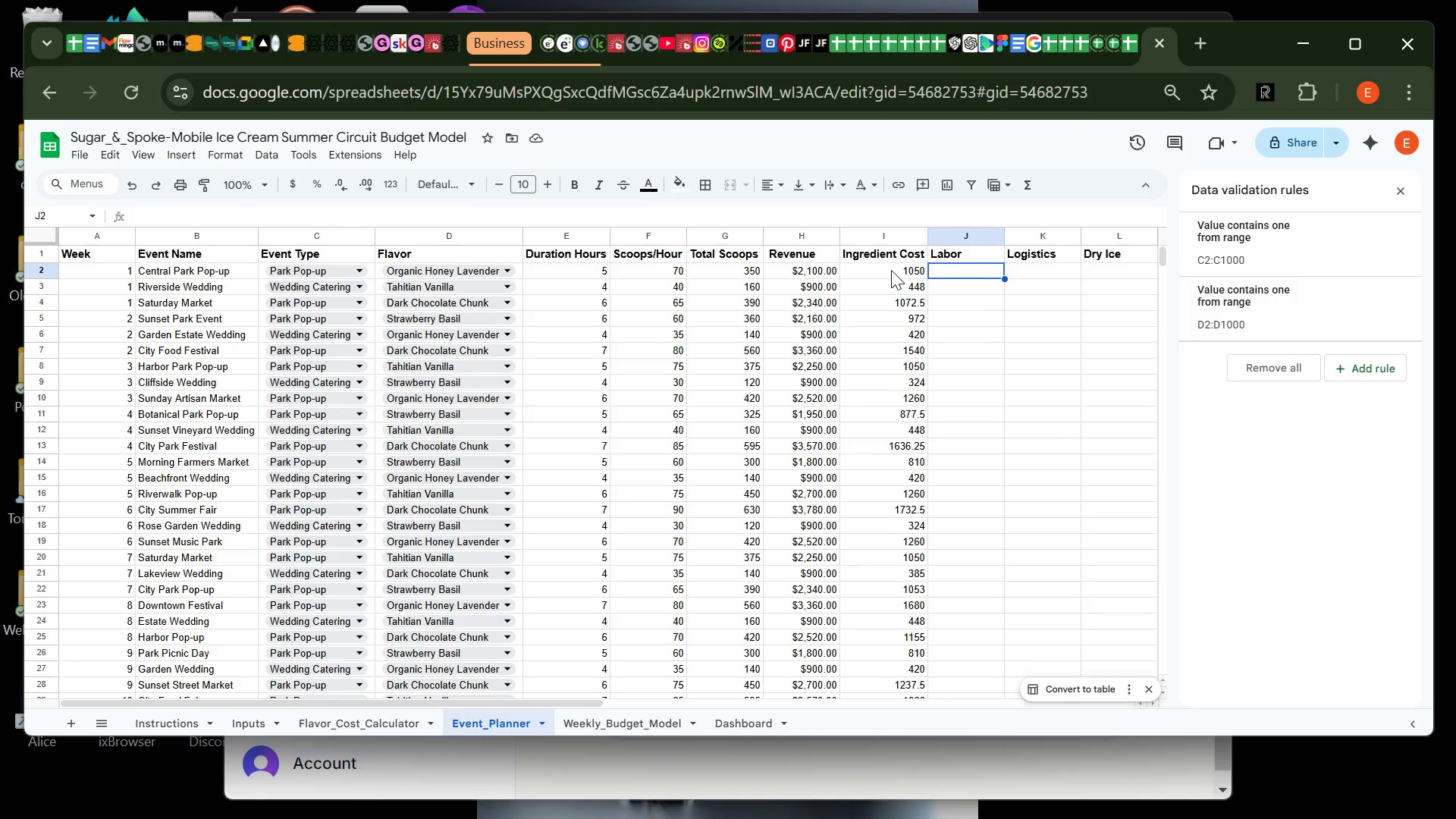 
left_click([887, 270])
 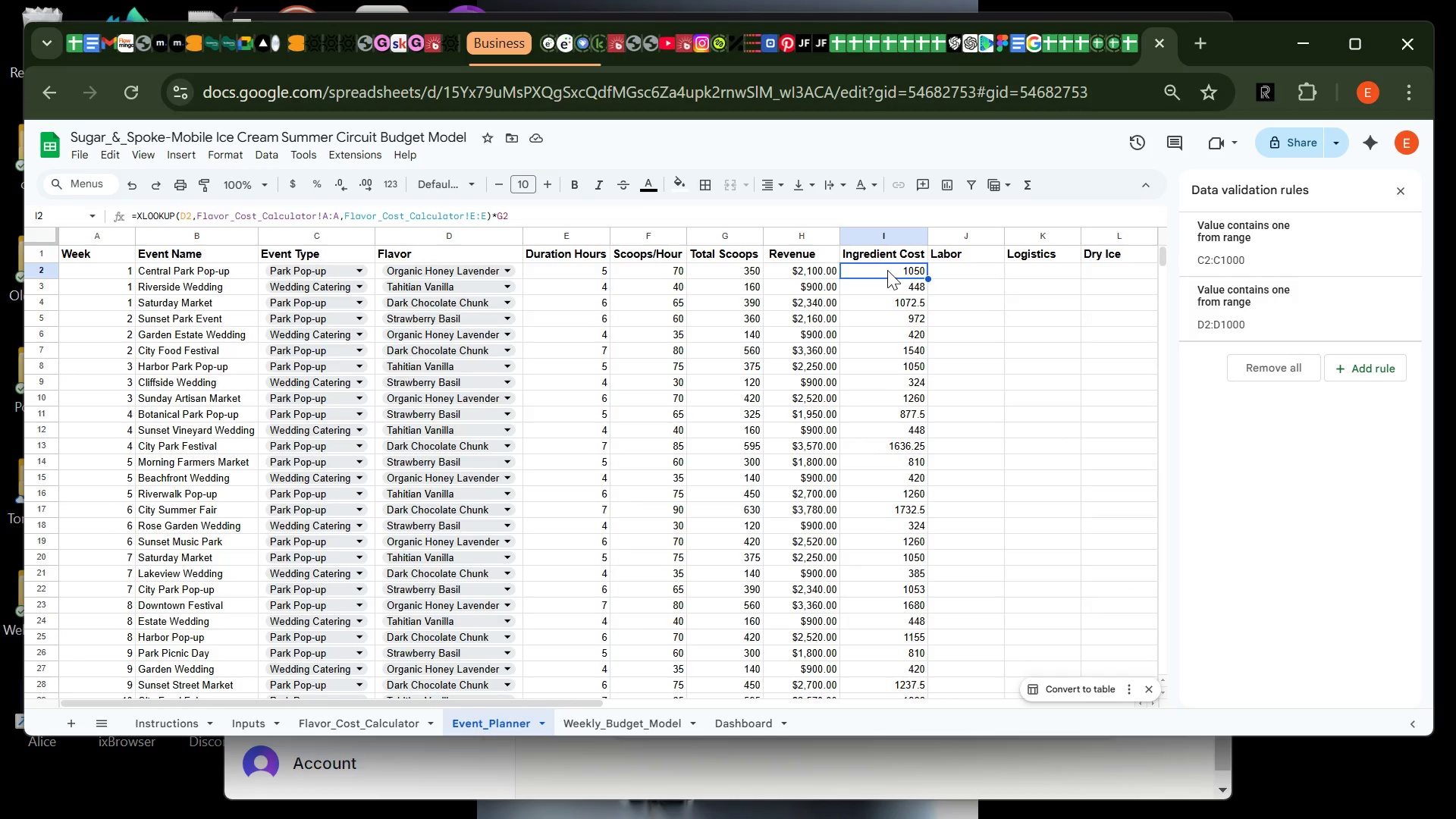 
left_click_drag(start_coordinate=[887, 270], to_coordinate=[893, 648])
 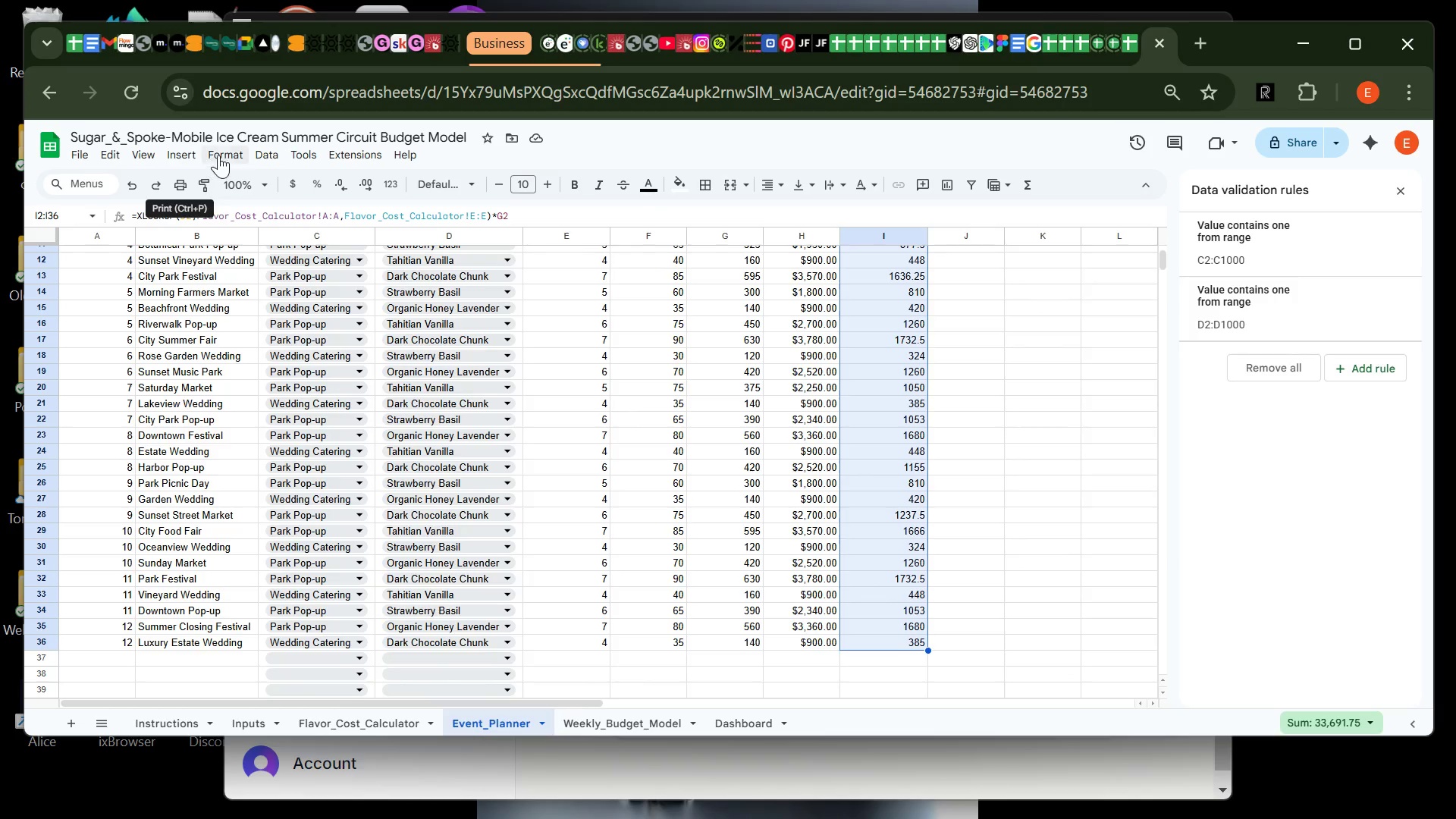 
left_click([227, 151])
 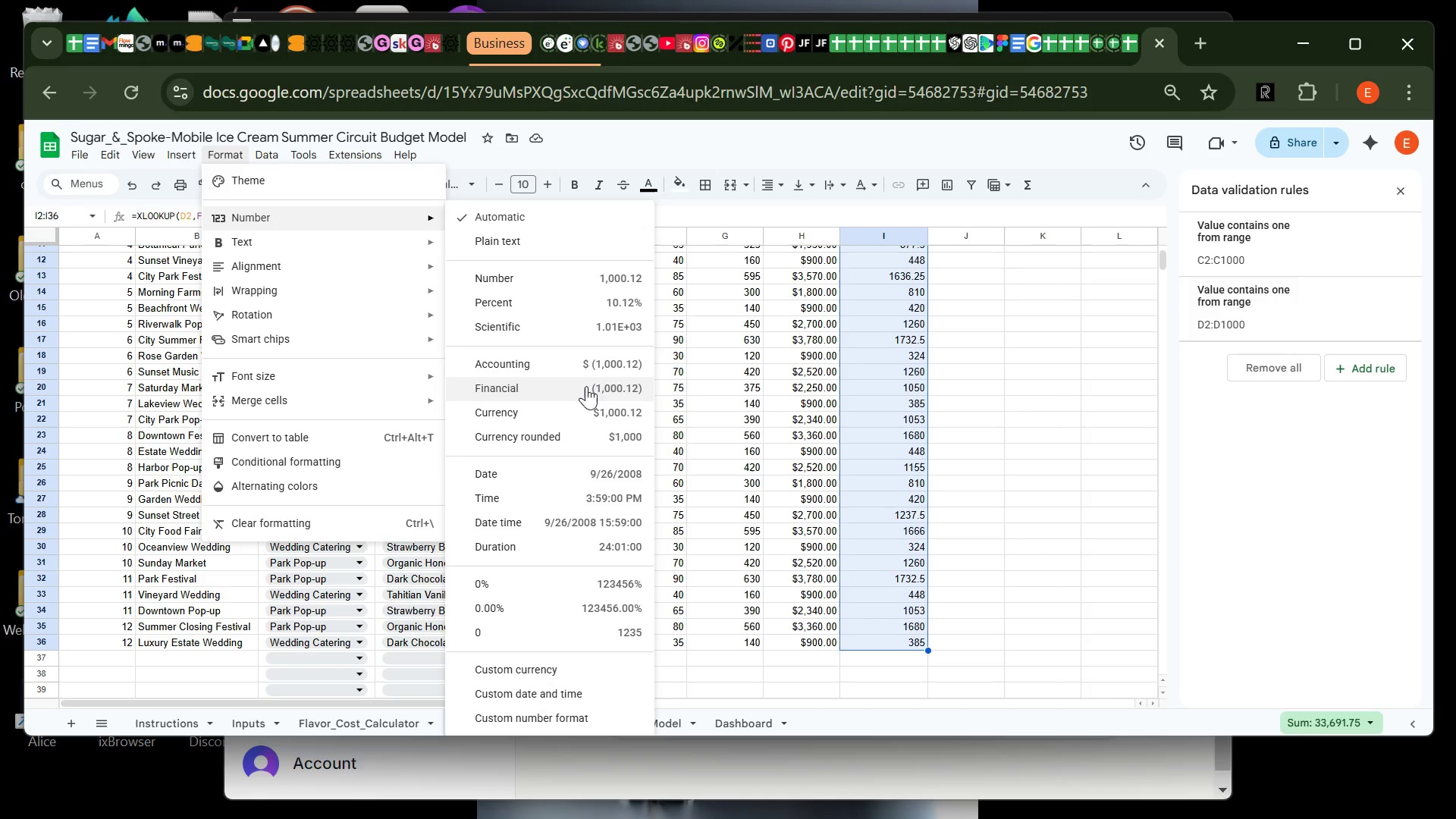 
wait(5.02)
 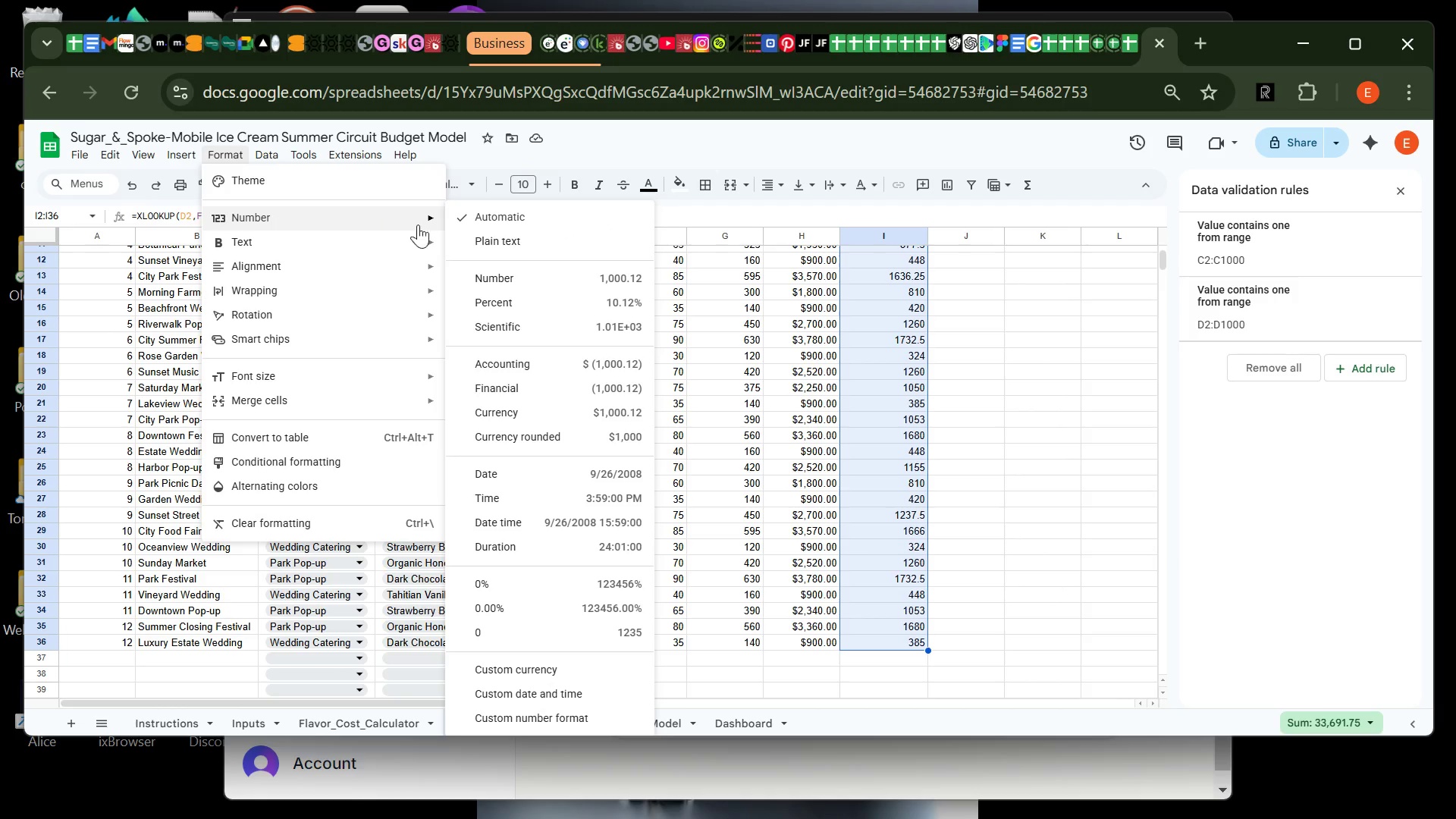 
left_click([588, 410])
 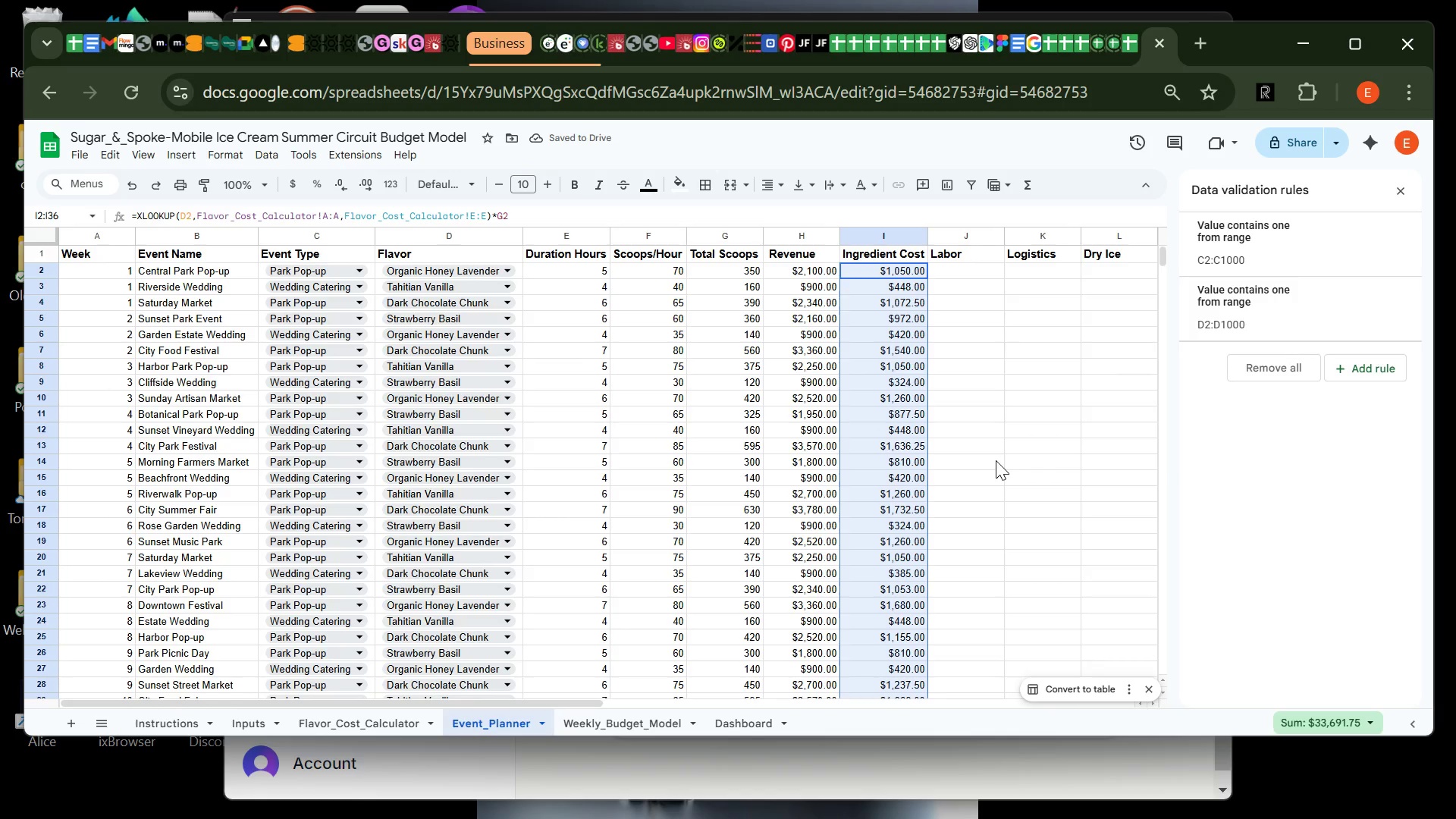 
left_click([996, 460])
 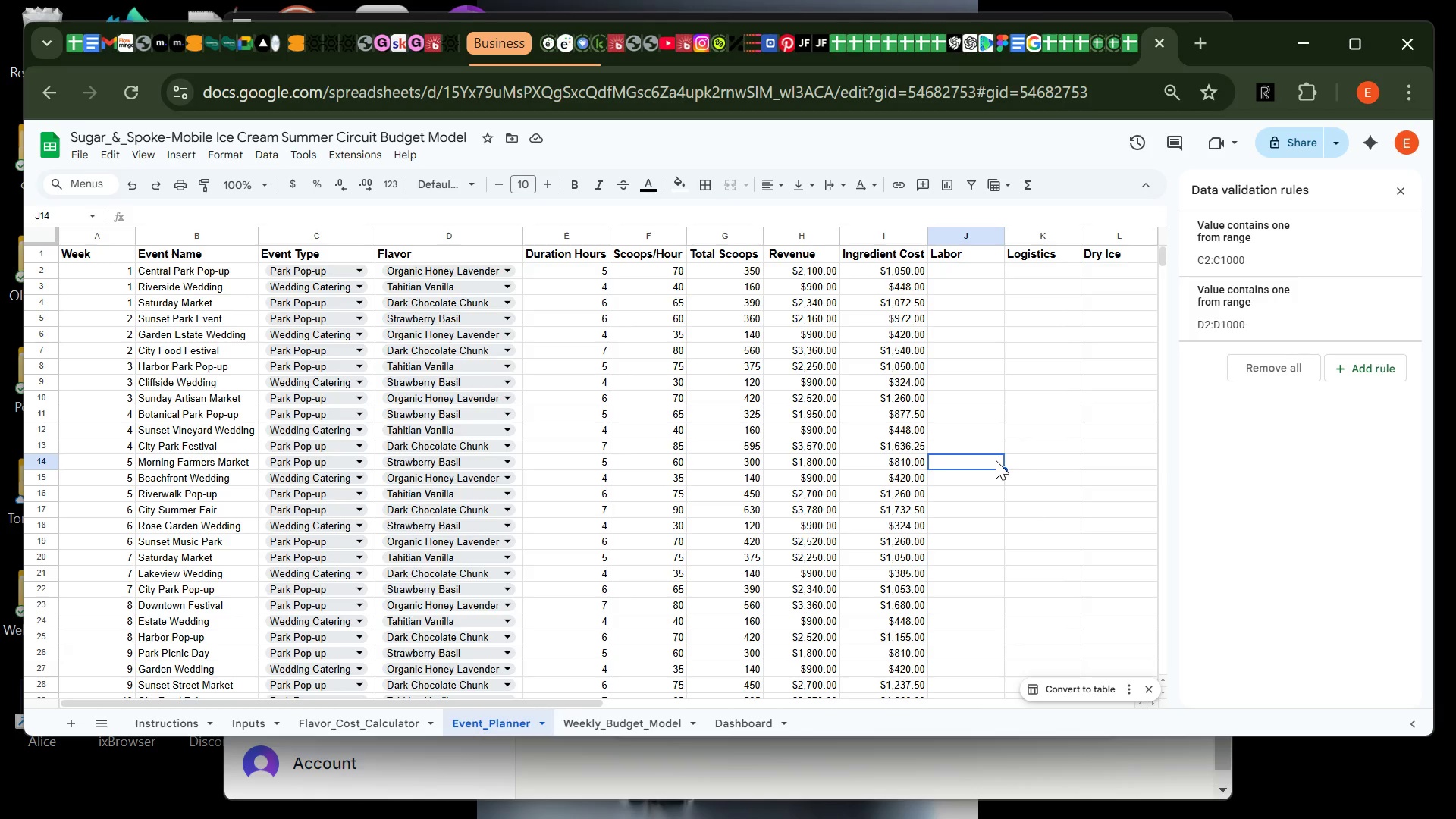 
wait(11.98)
 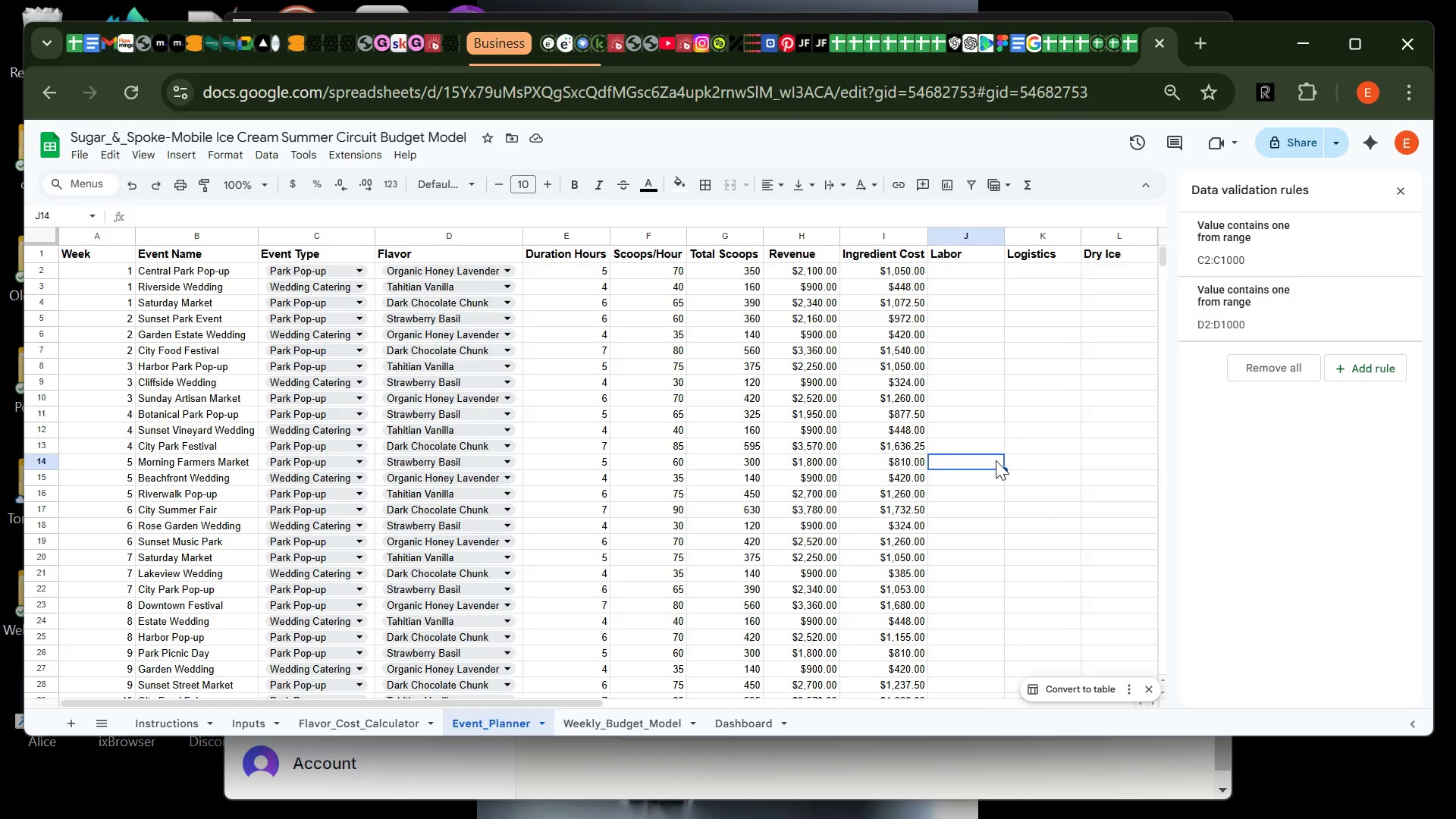 
left_click([253, 714])
 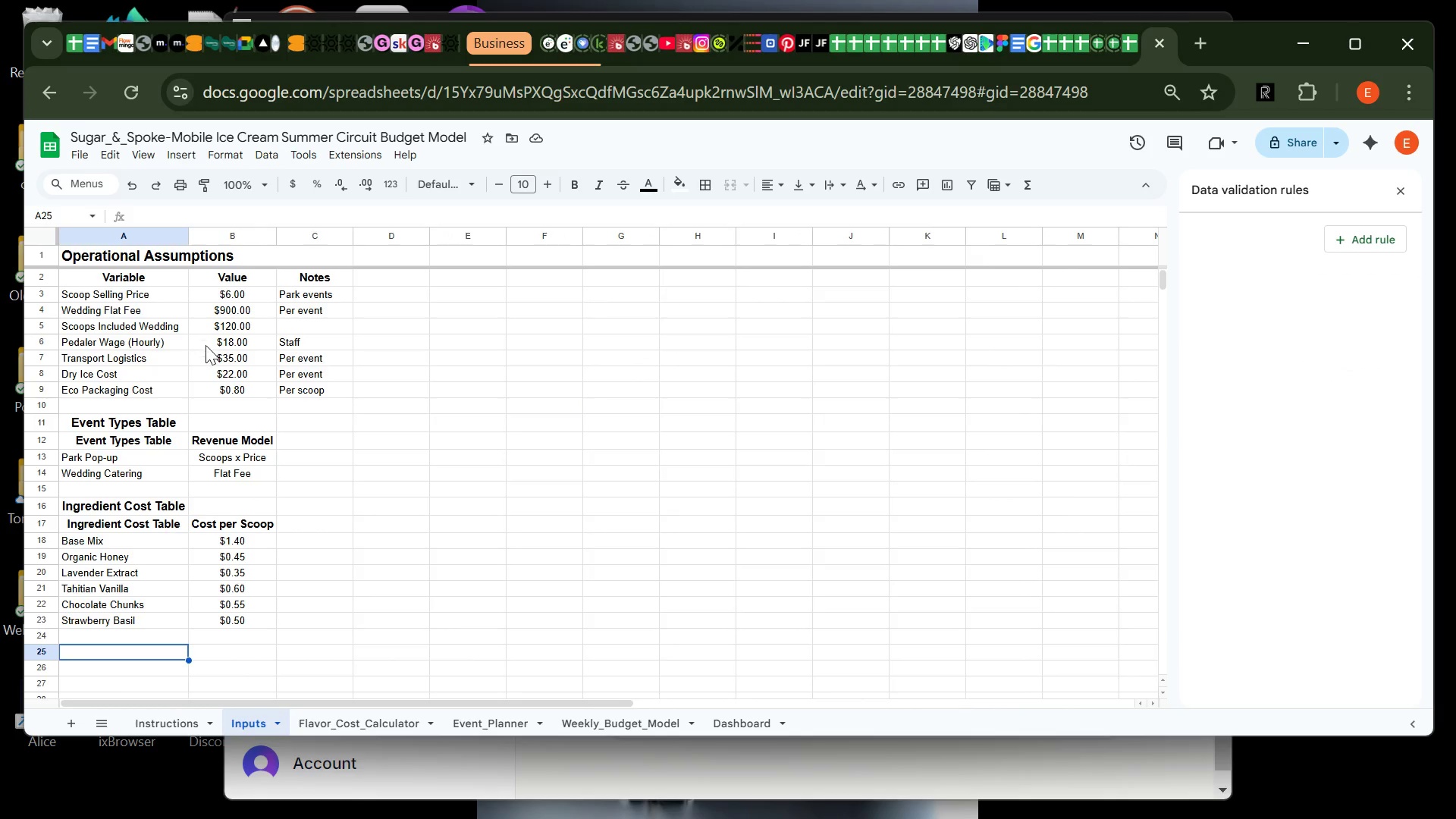 
wait(11.42)
 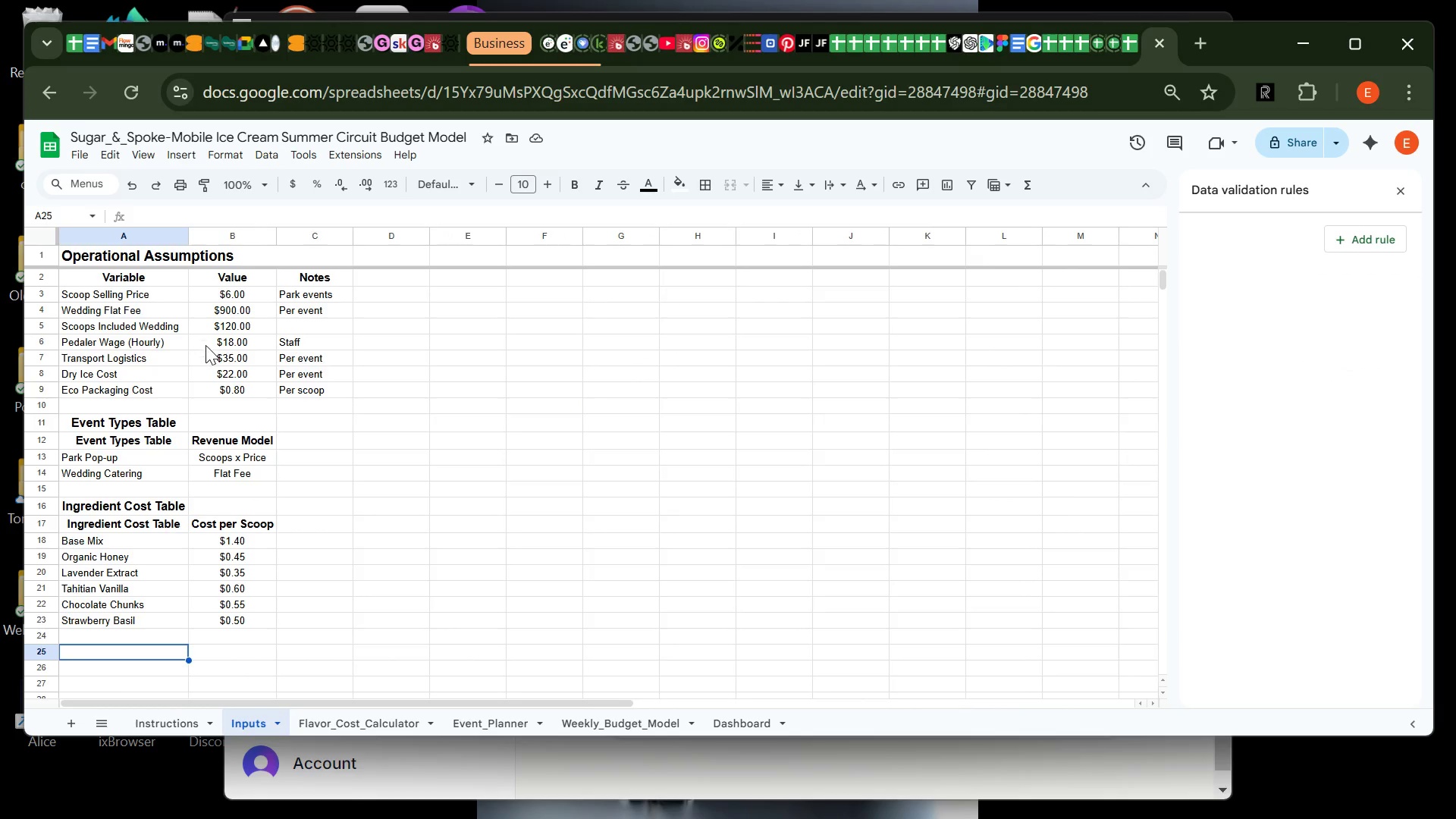 
left_click([107, 316])
 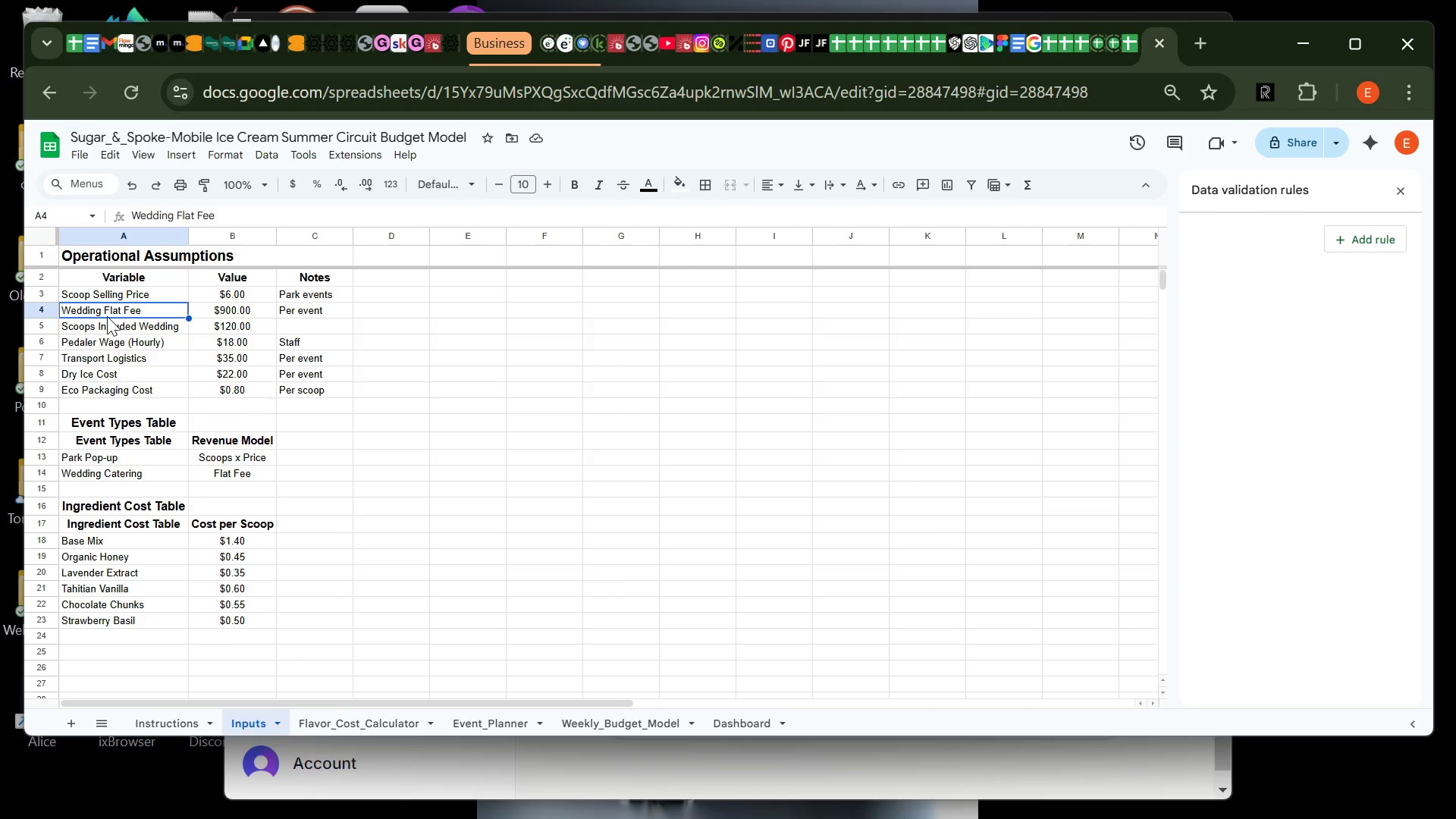 
wait(12.81)
 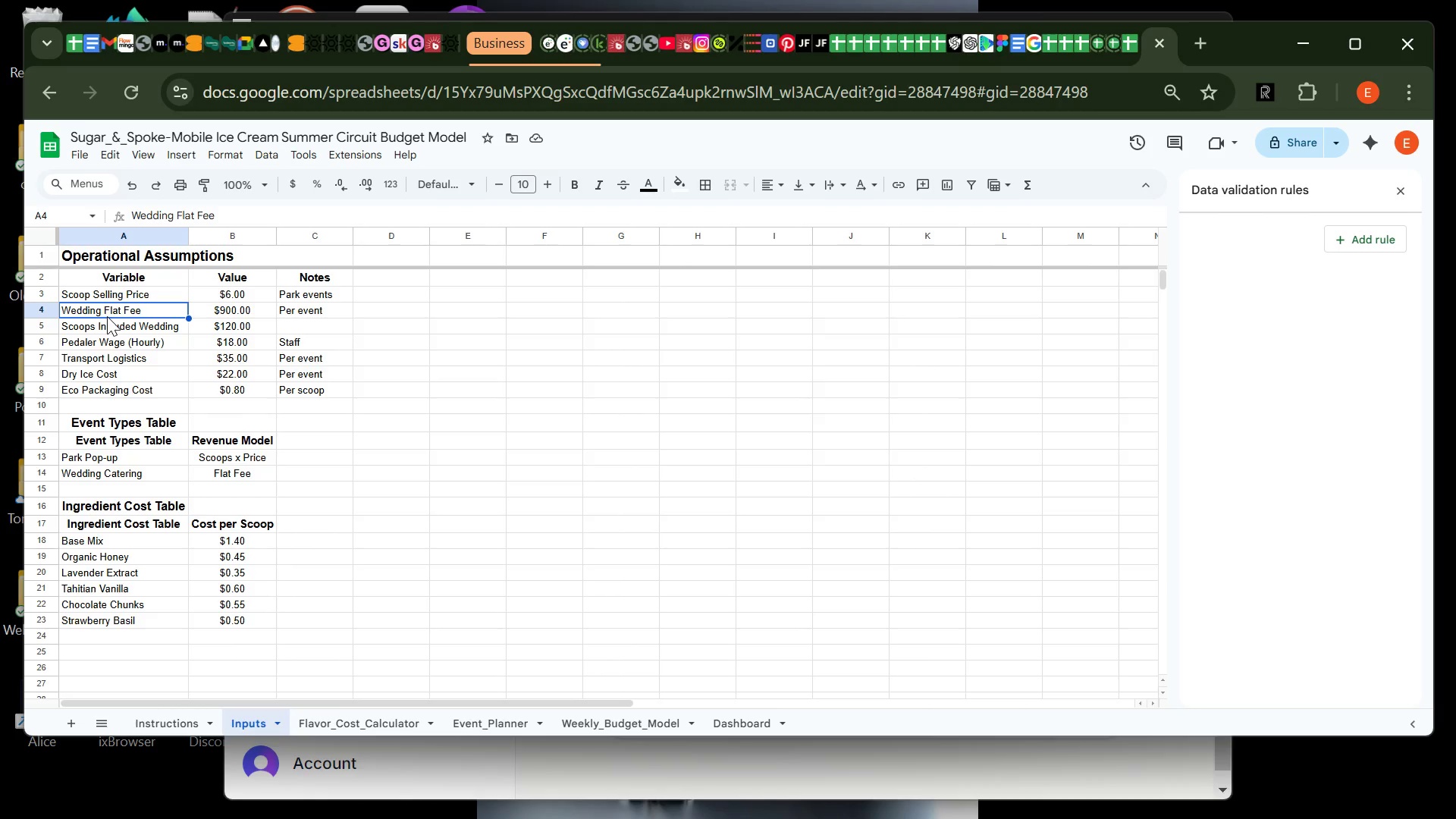 
left_click([129, 338])
 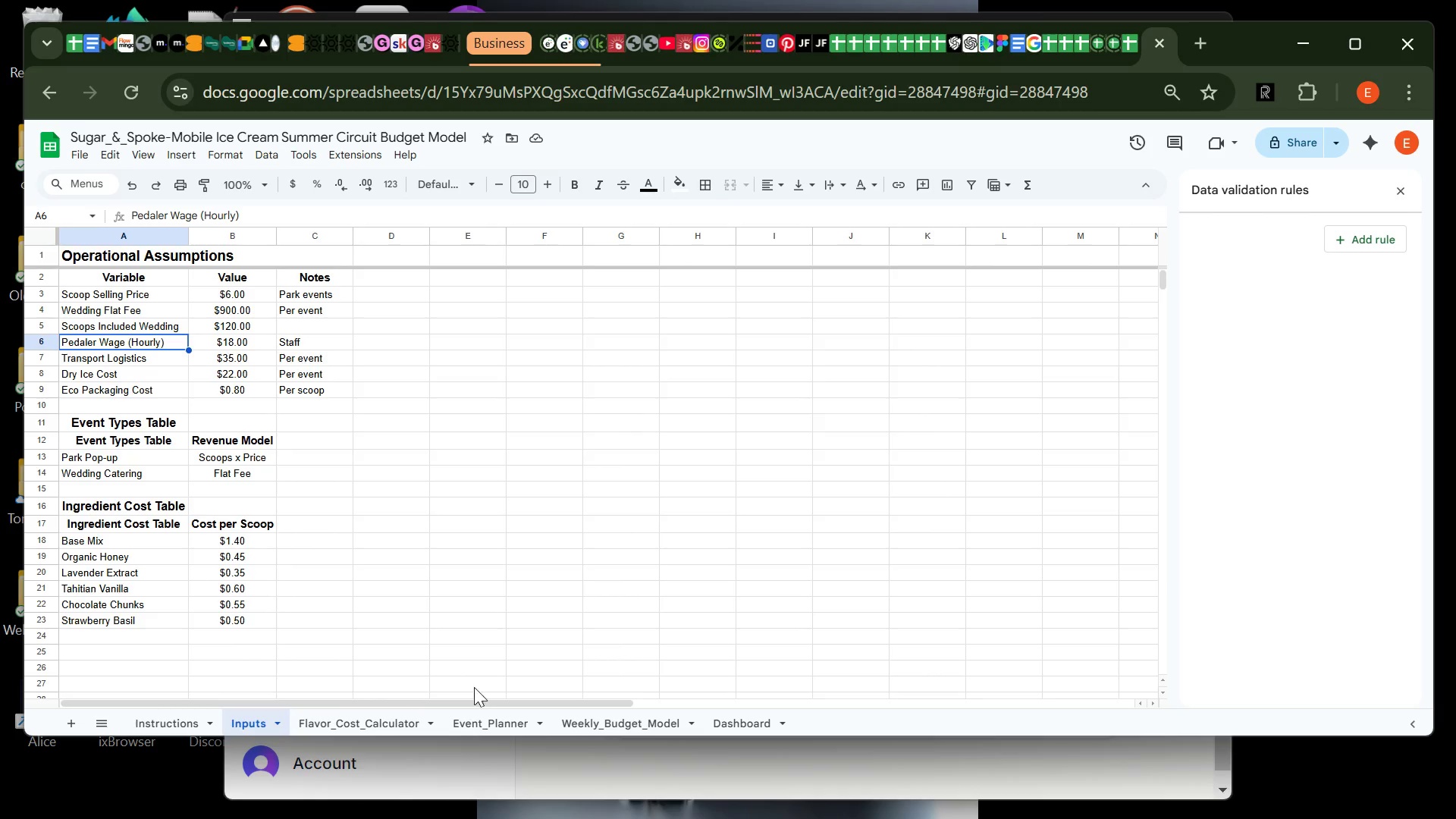 
wait(7.2)
 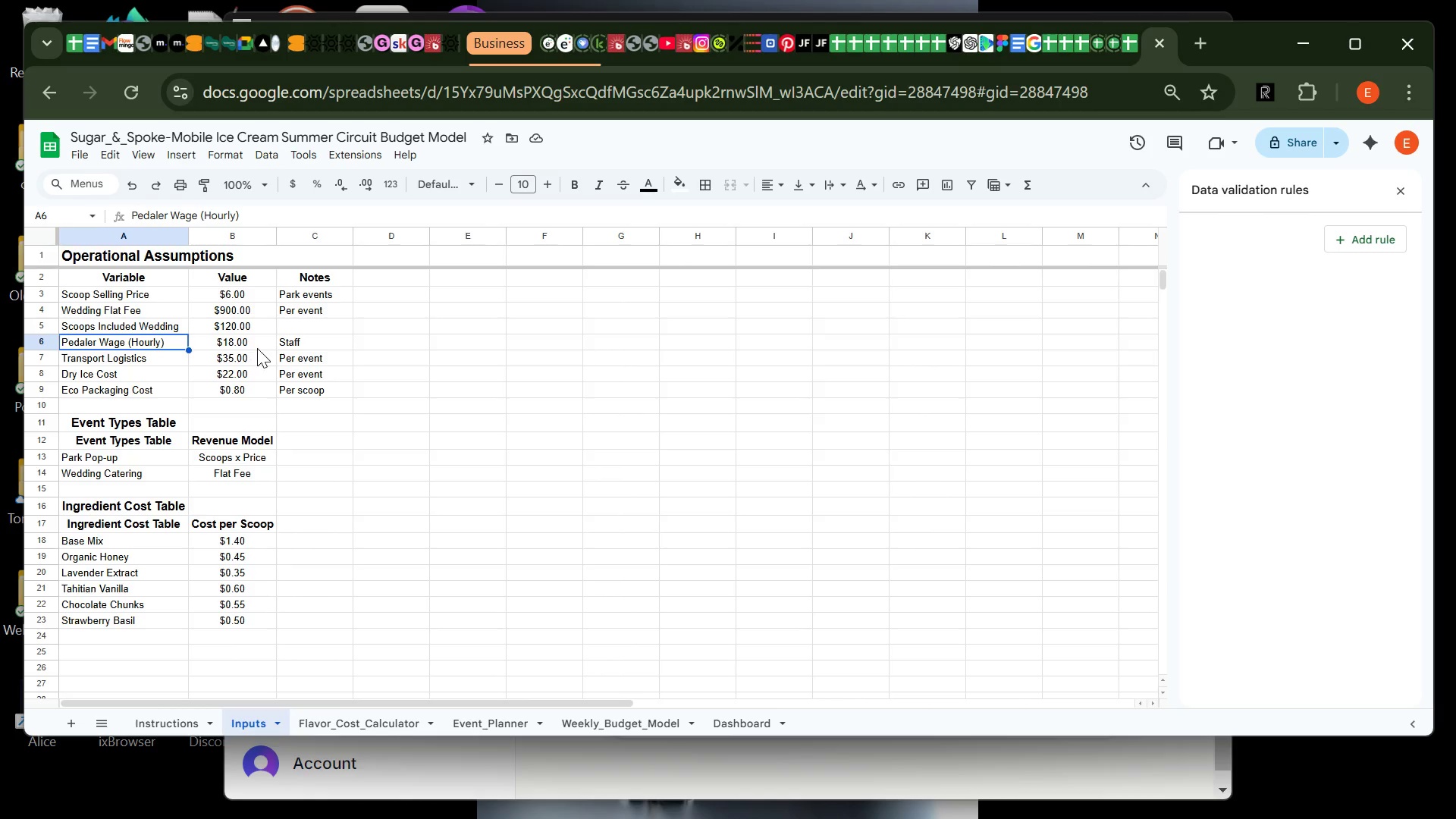 
left_click([502, 717])
 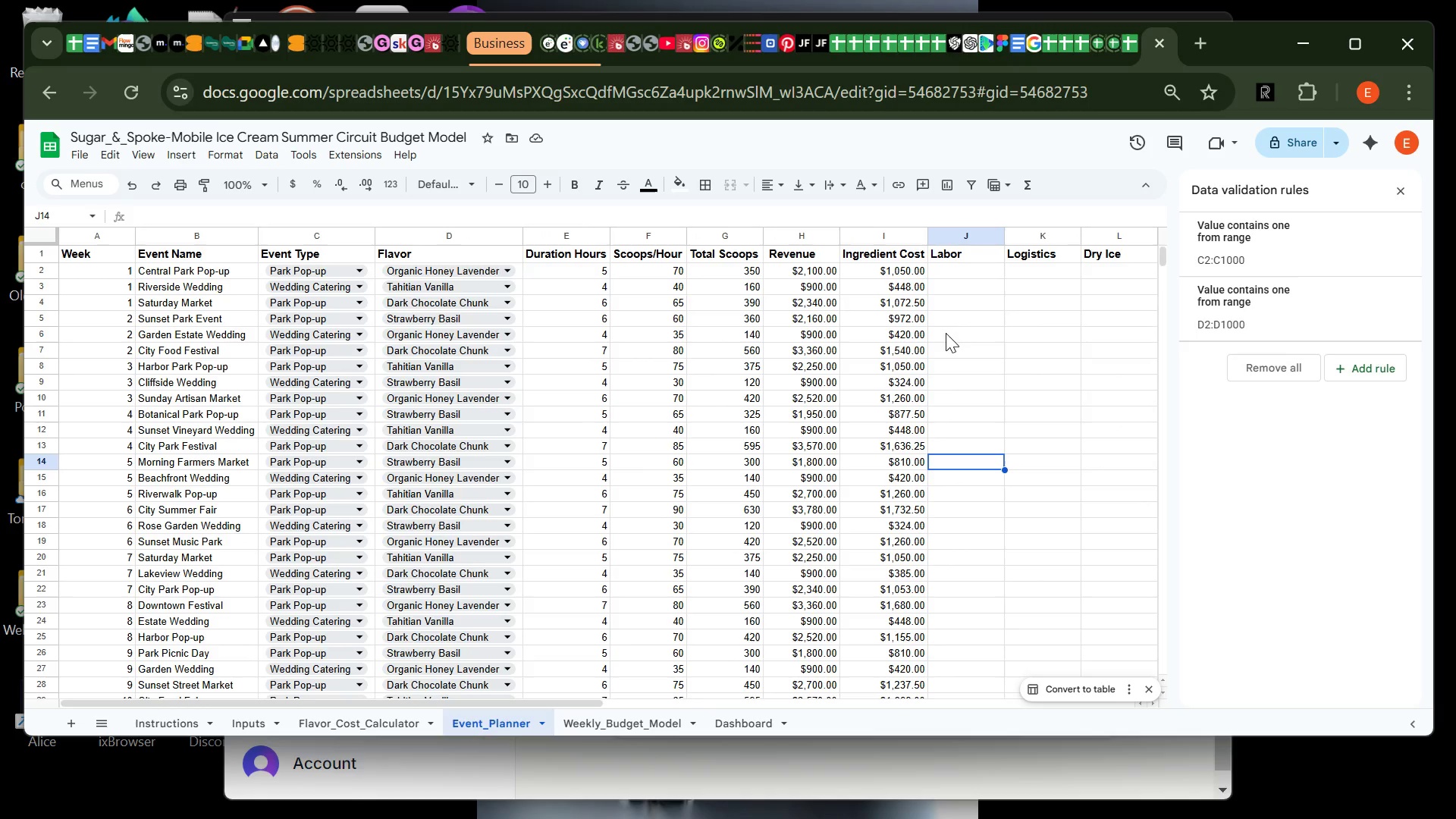 
left_click([949, 271])
 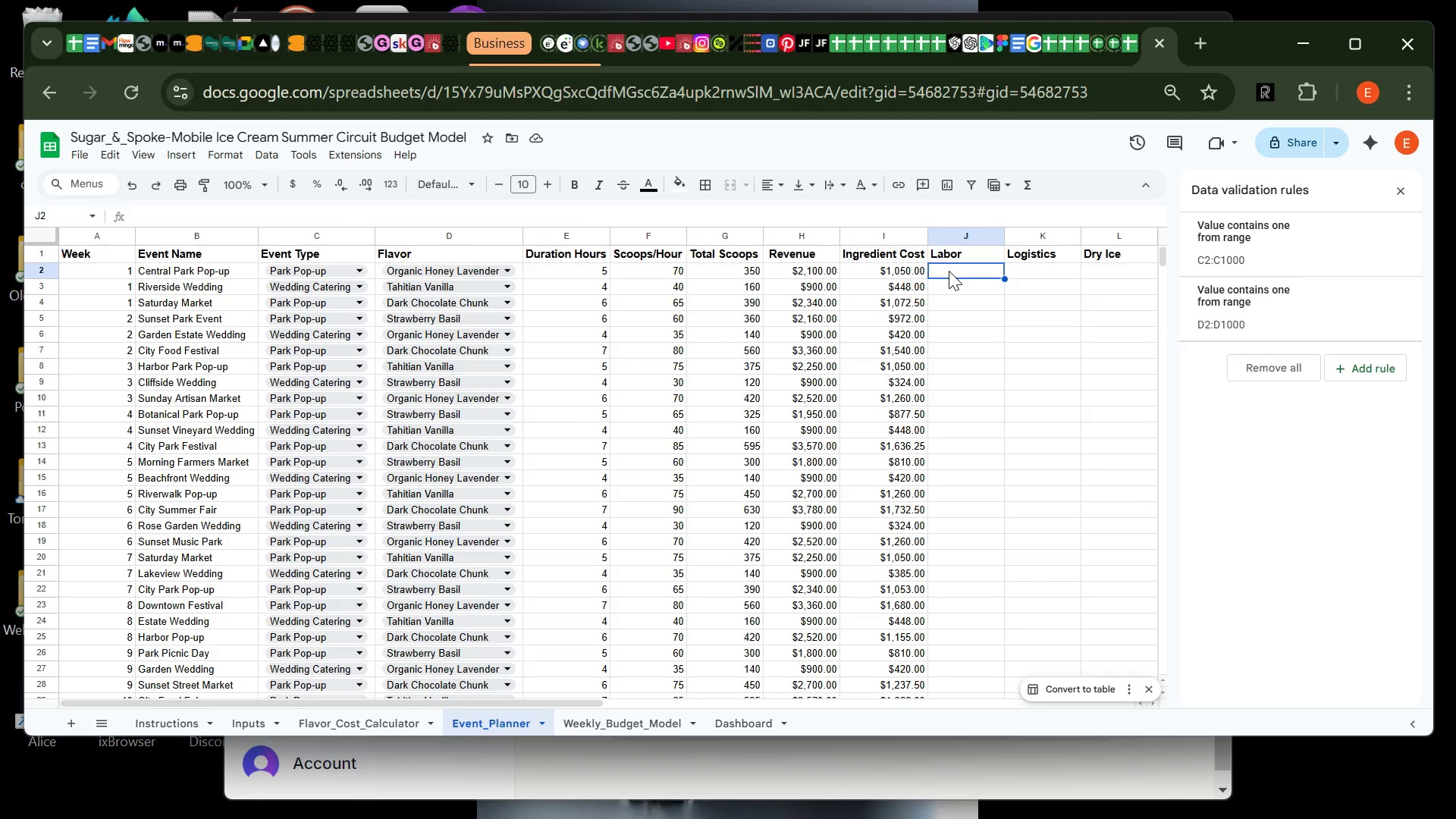 
type(=E28)
 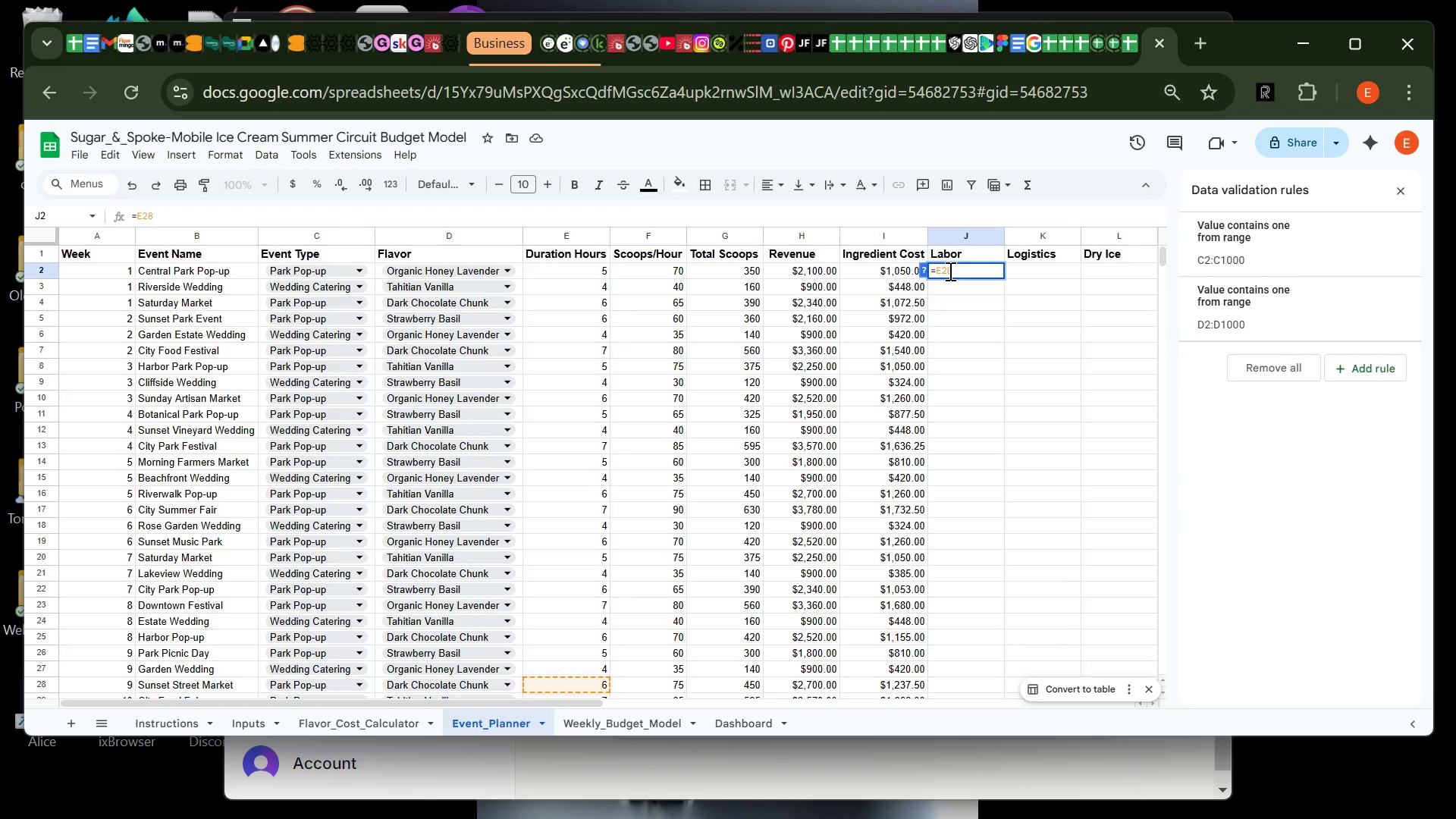 
wait(6.62)
 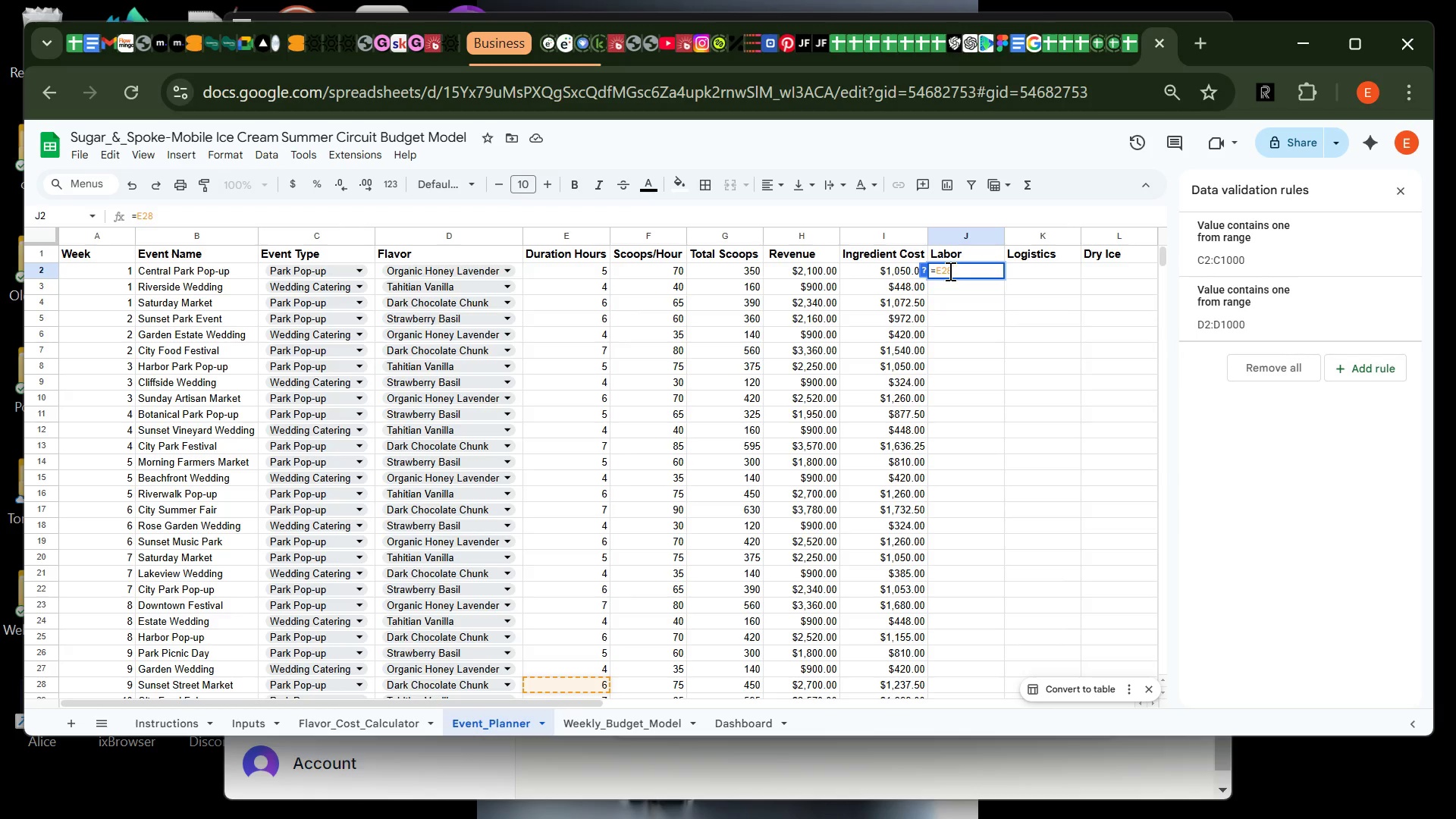 
type(Inputs!$B$4)
 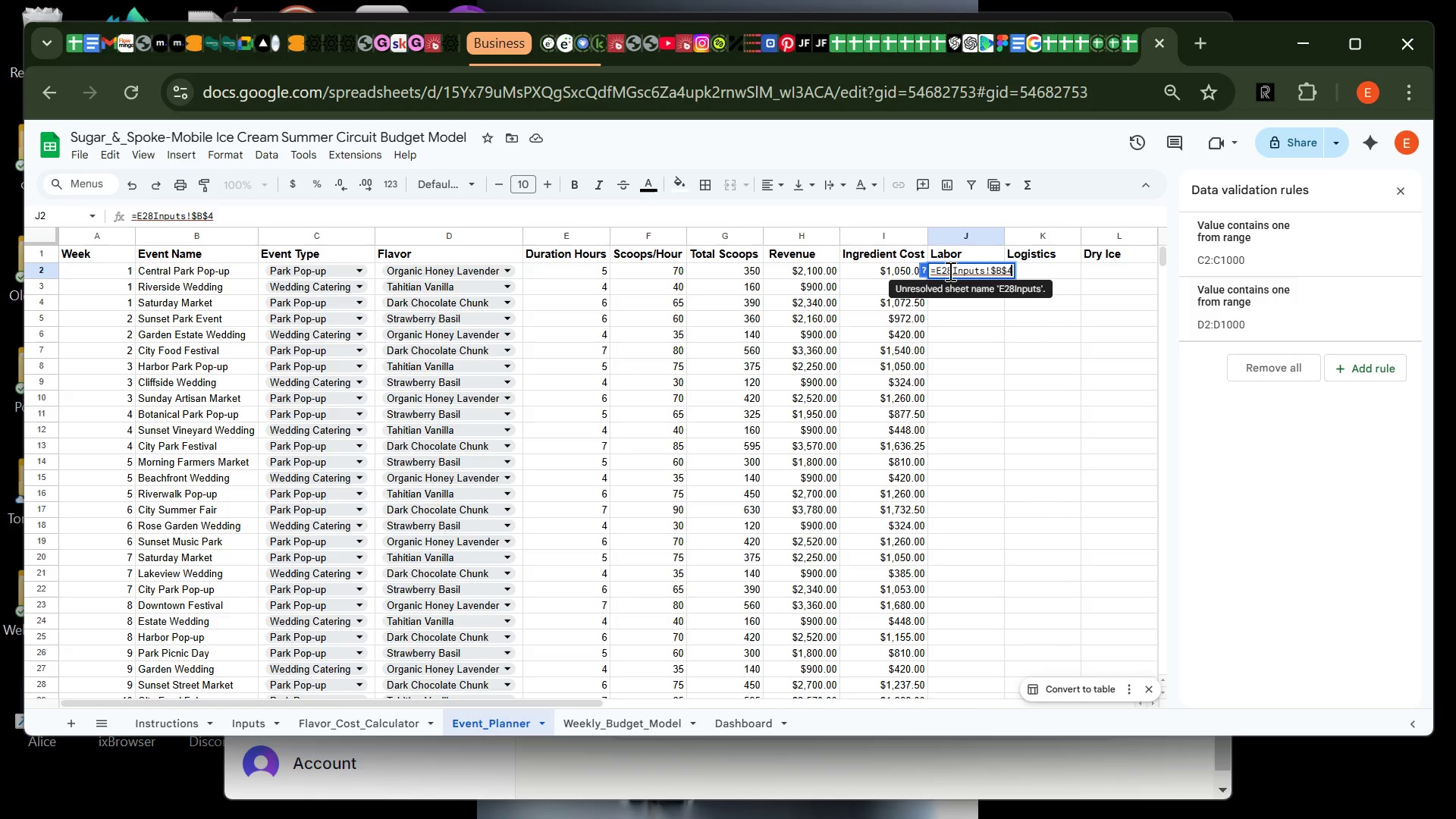 
wait(6.53)
 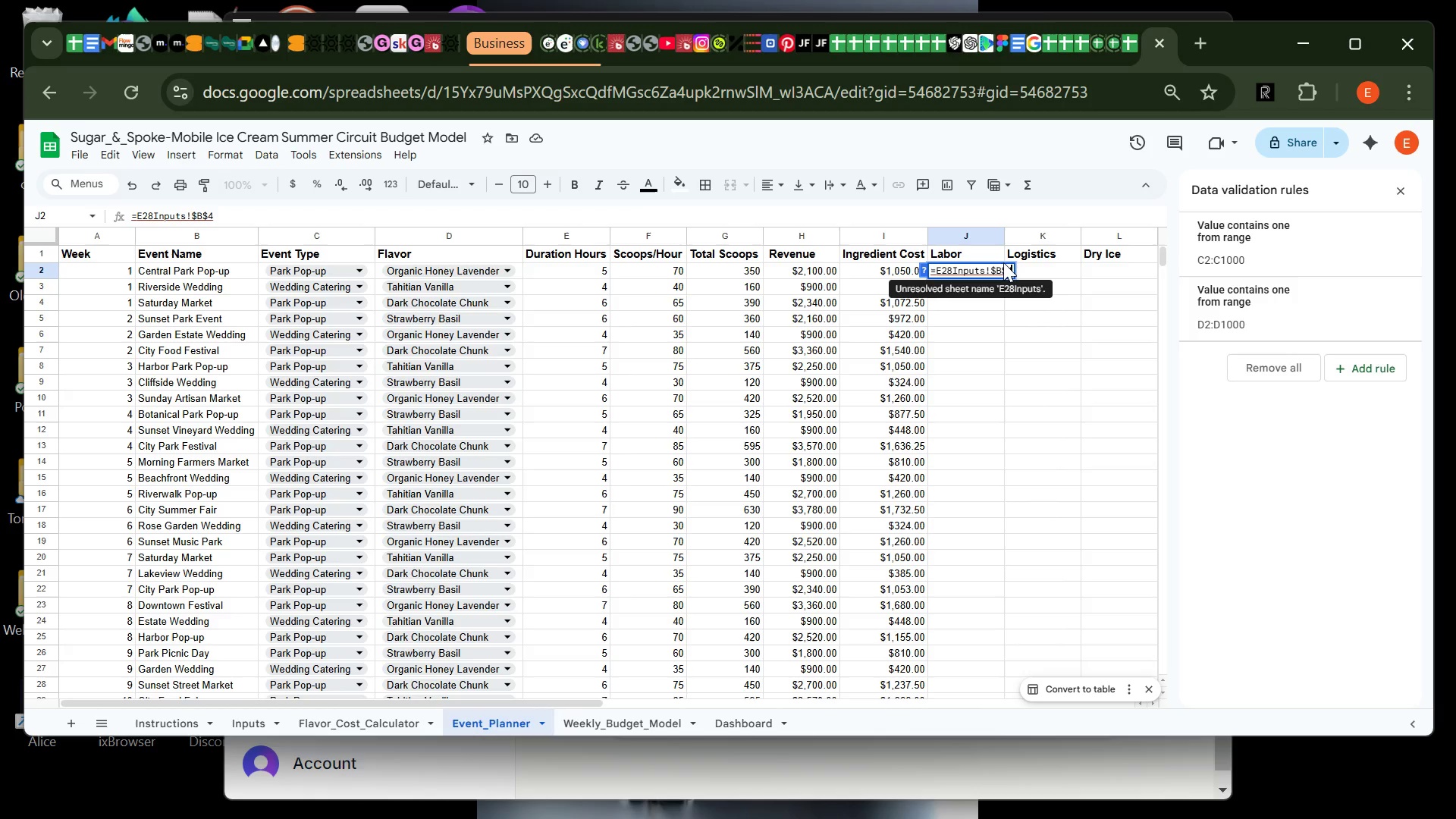 
left_click([953, 270])
 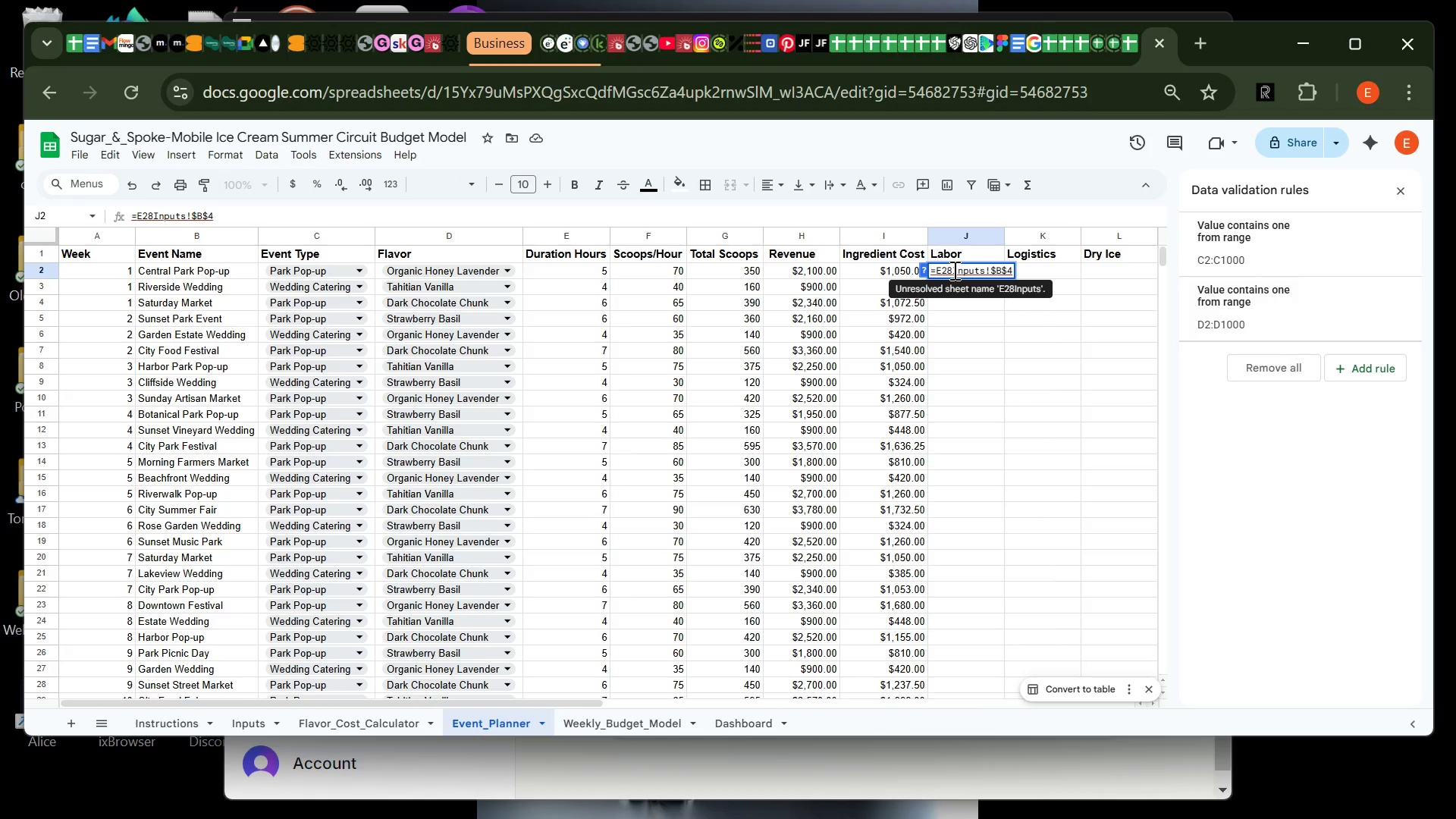 
key(Backspace)
 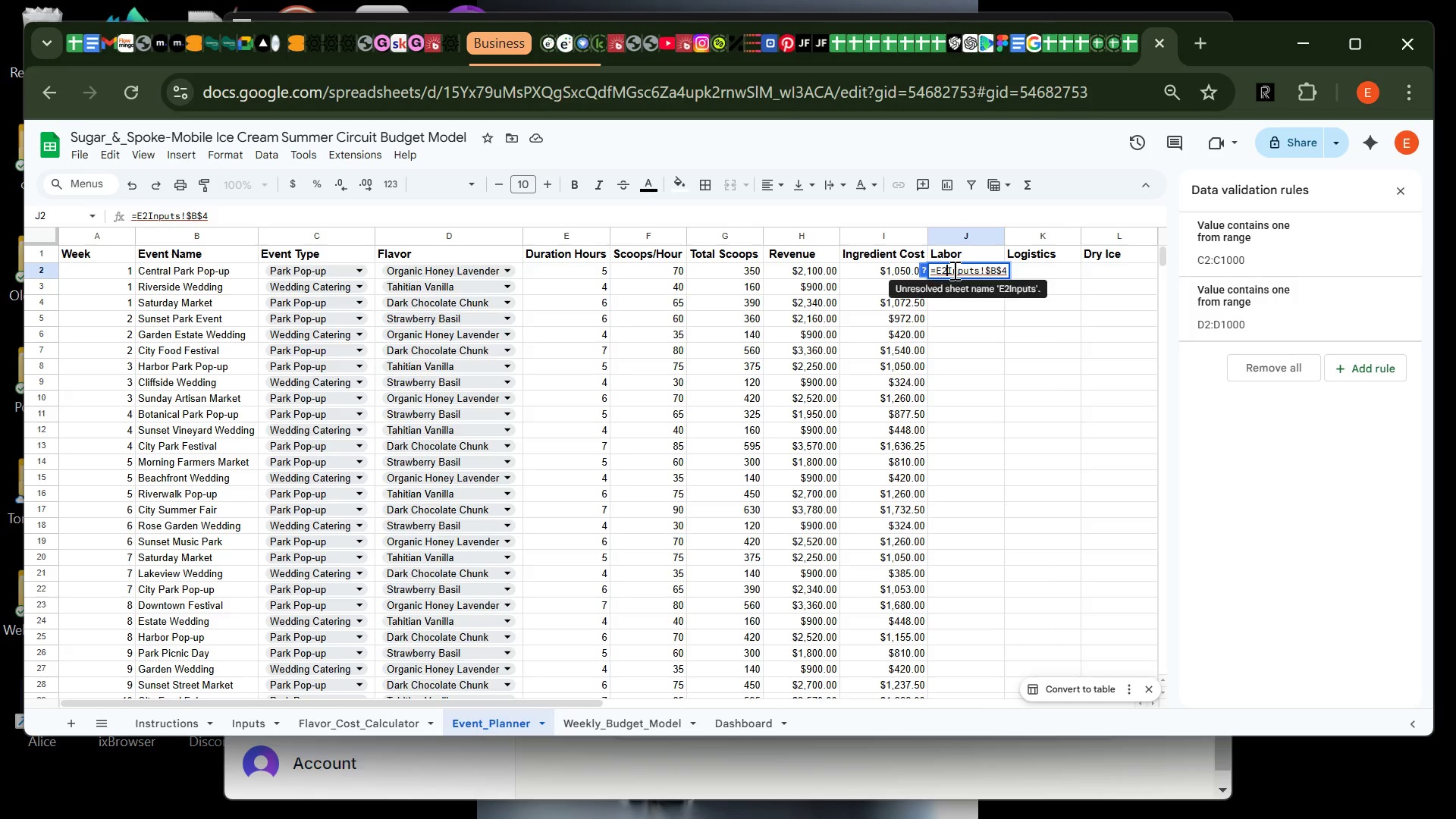 
key(Shift+8)
 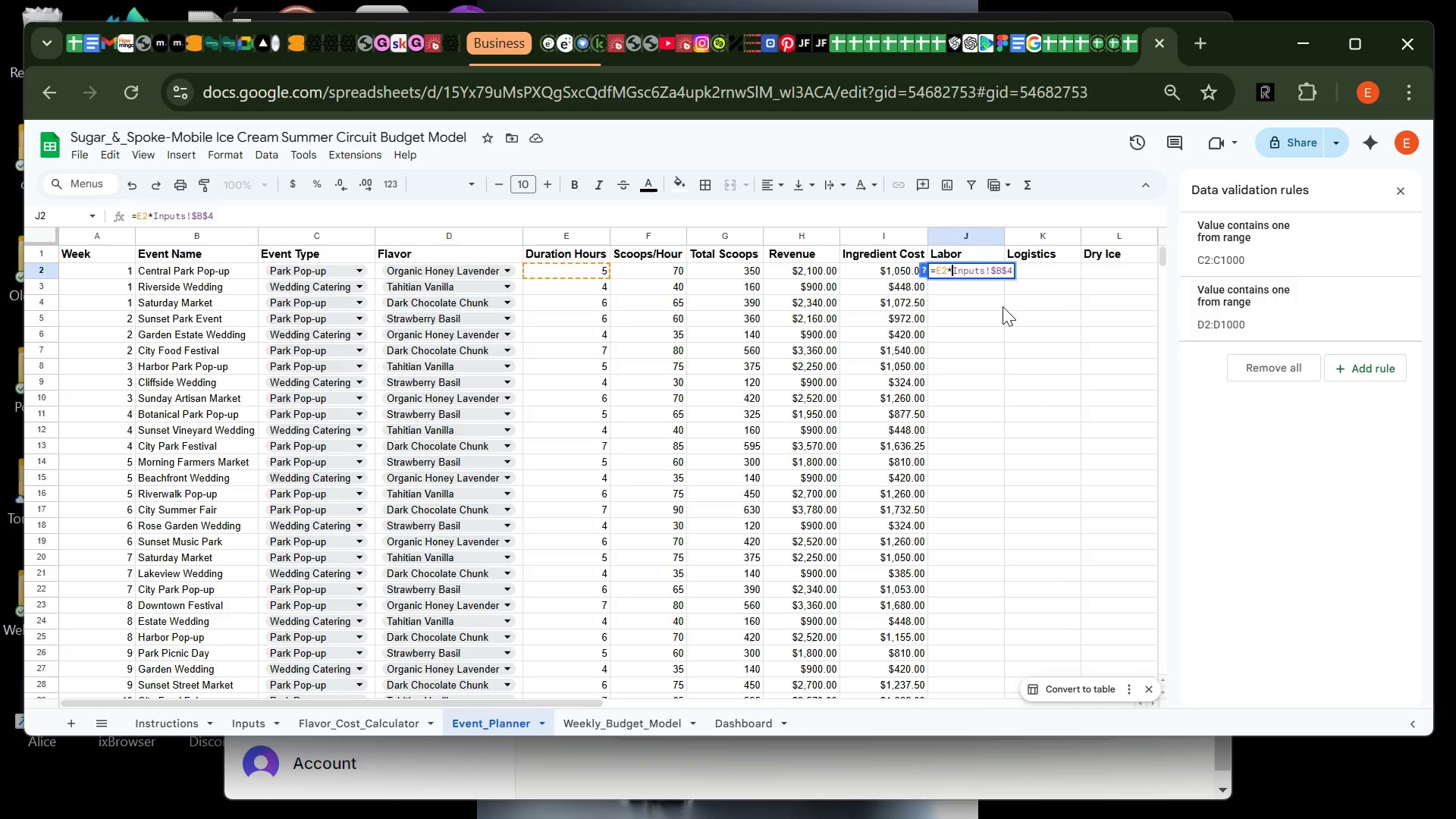 
wait(5.81)
 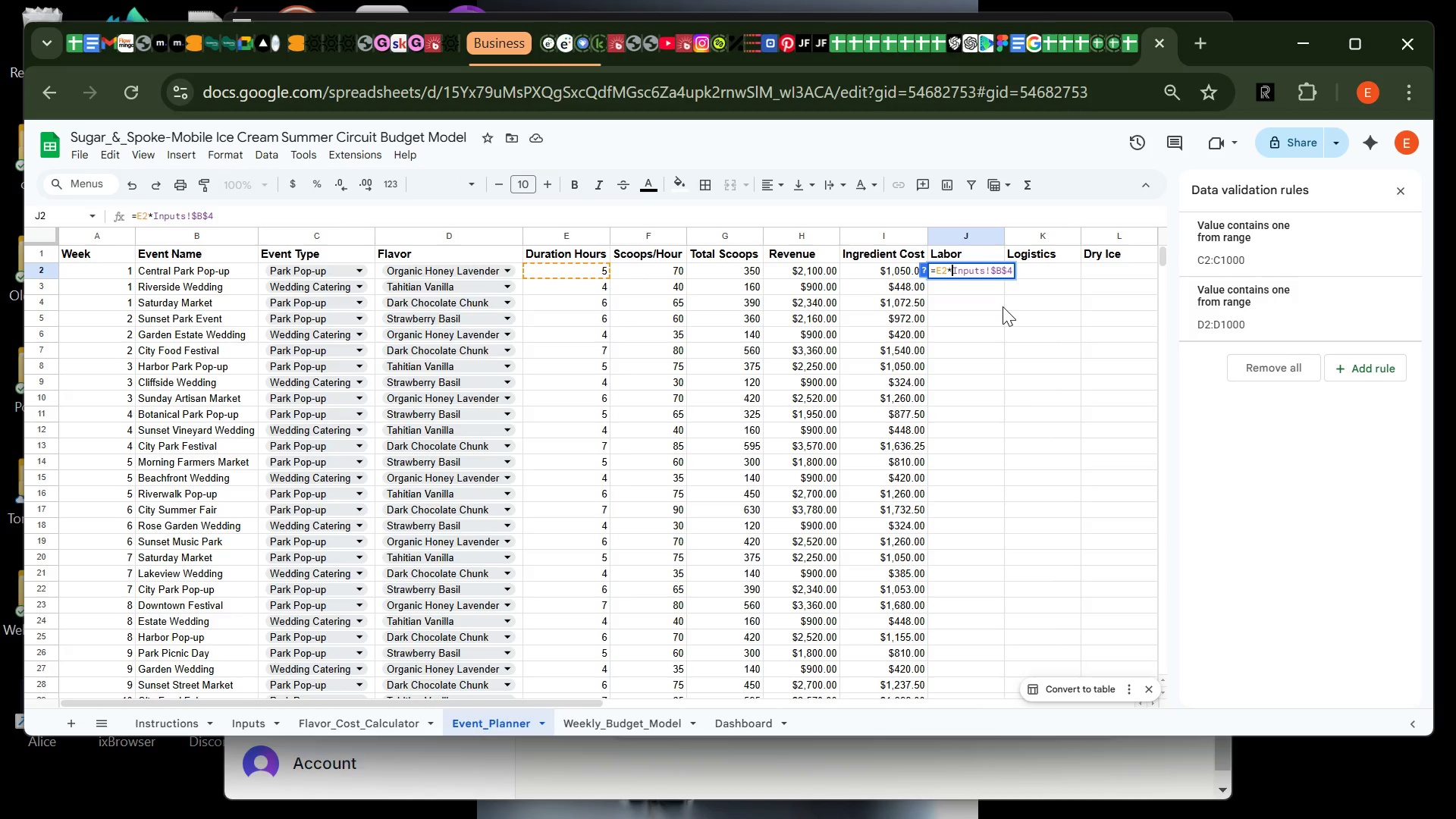 
left_click([1012, 273])
 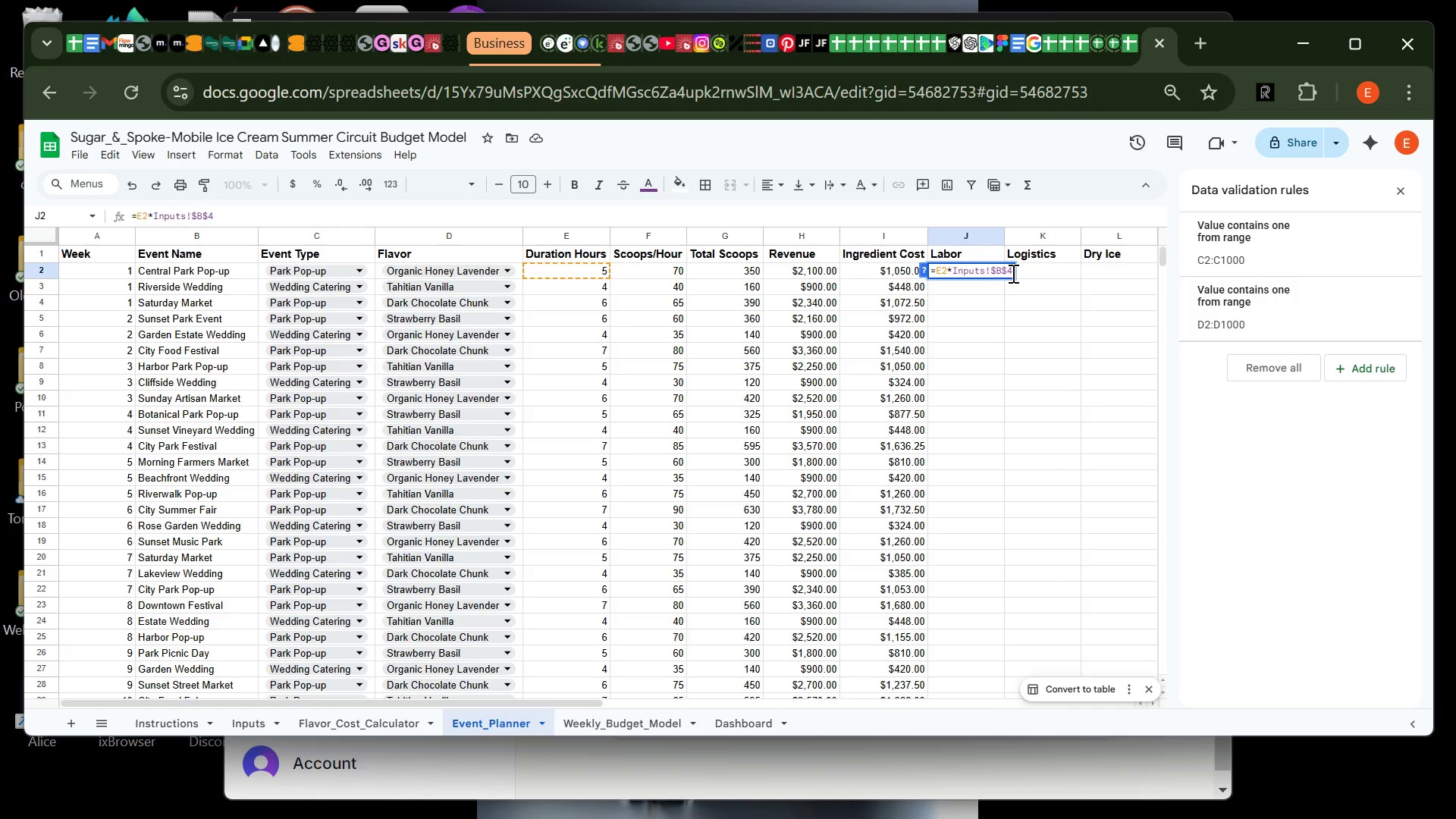 
key(Backspace)
 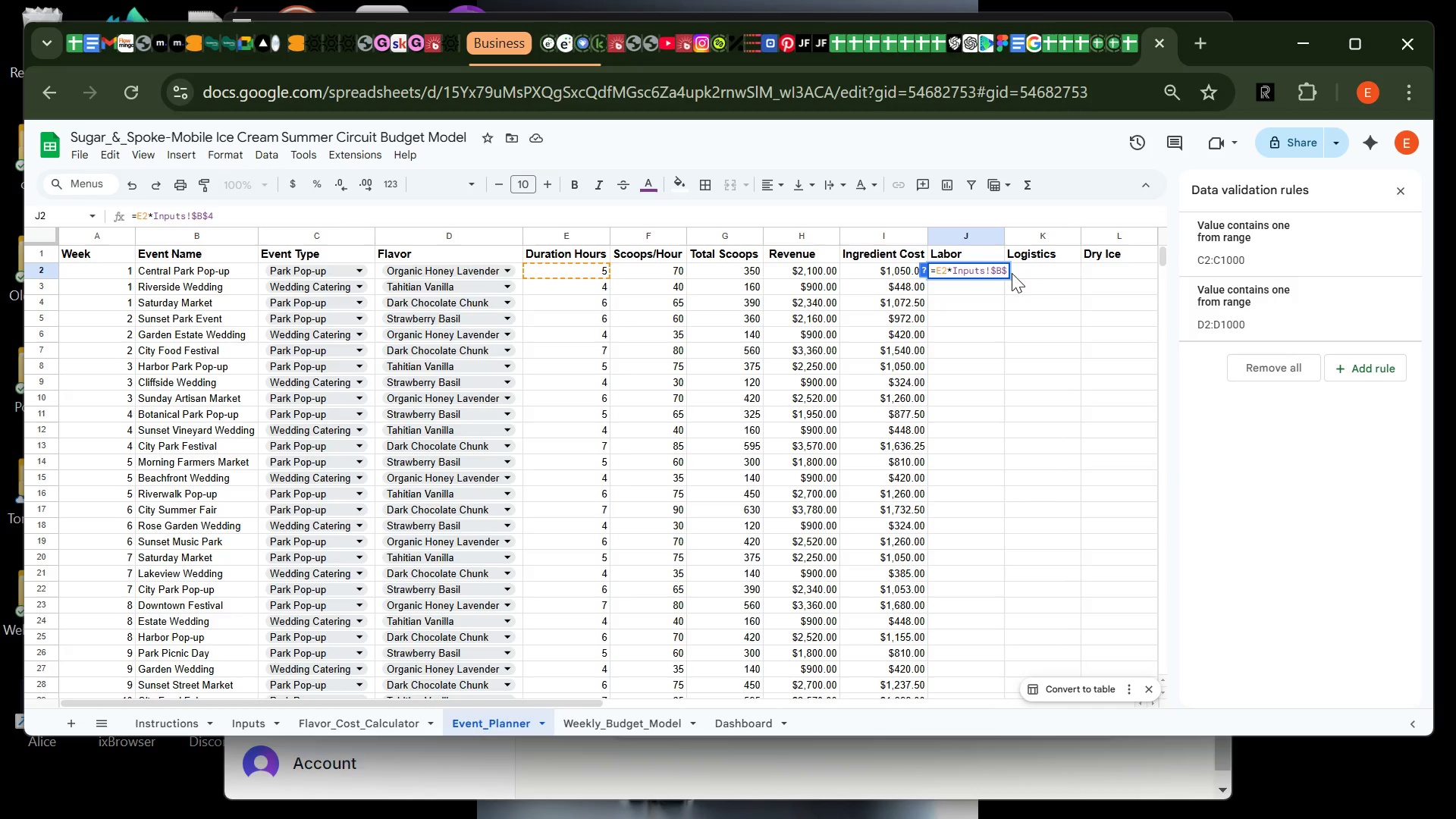 
key(6)
 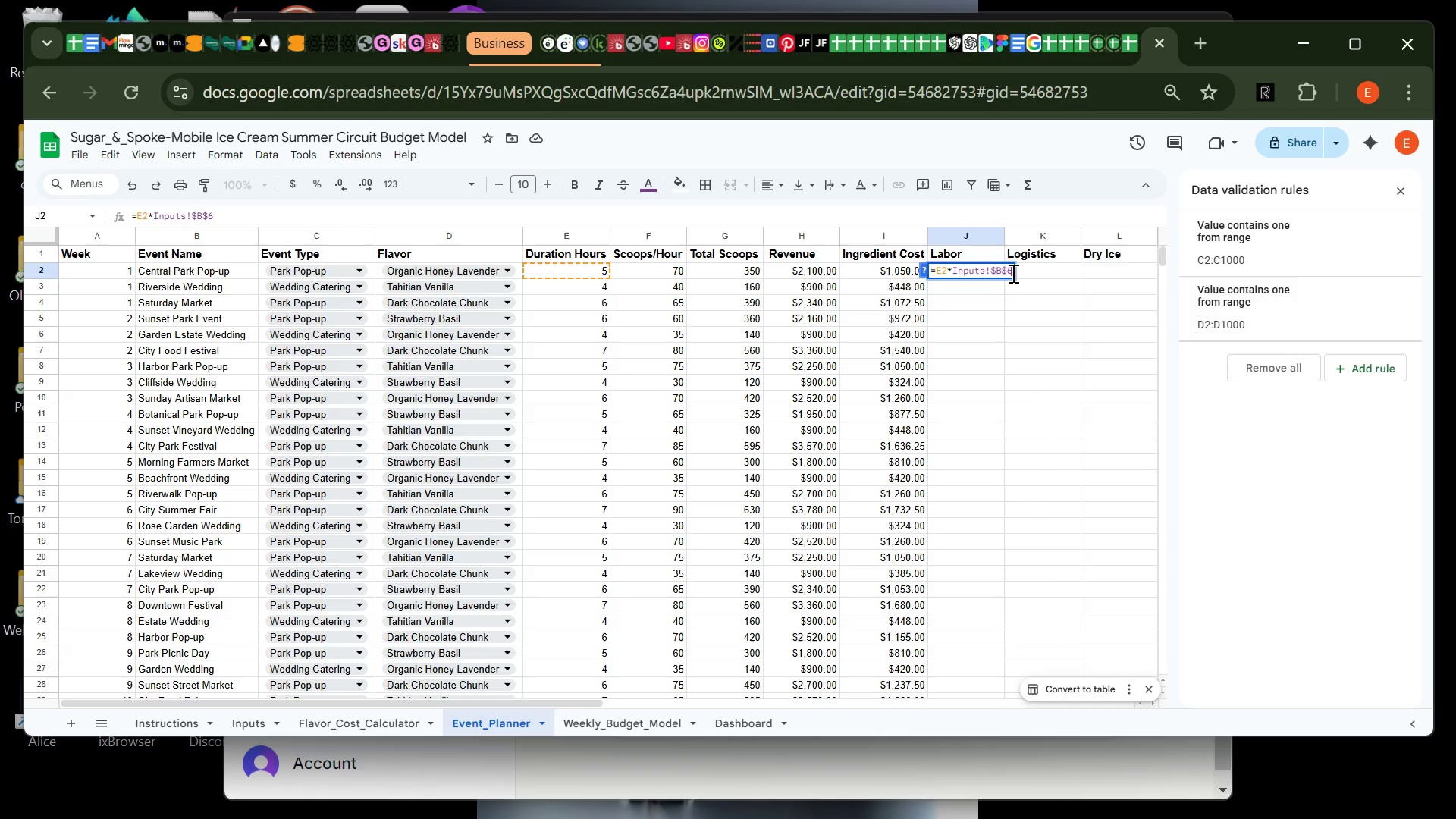 
key(Enter)
 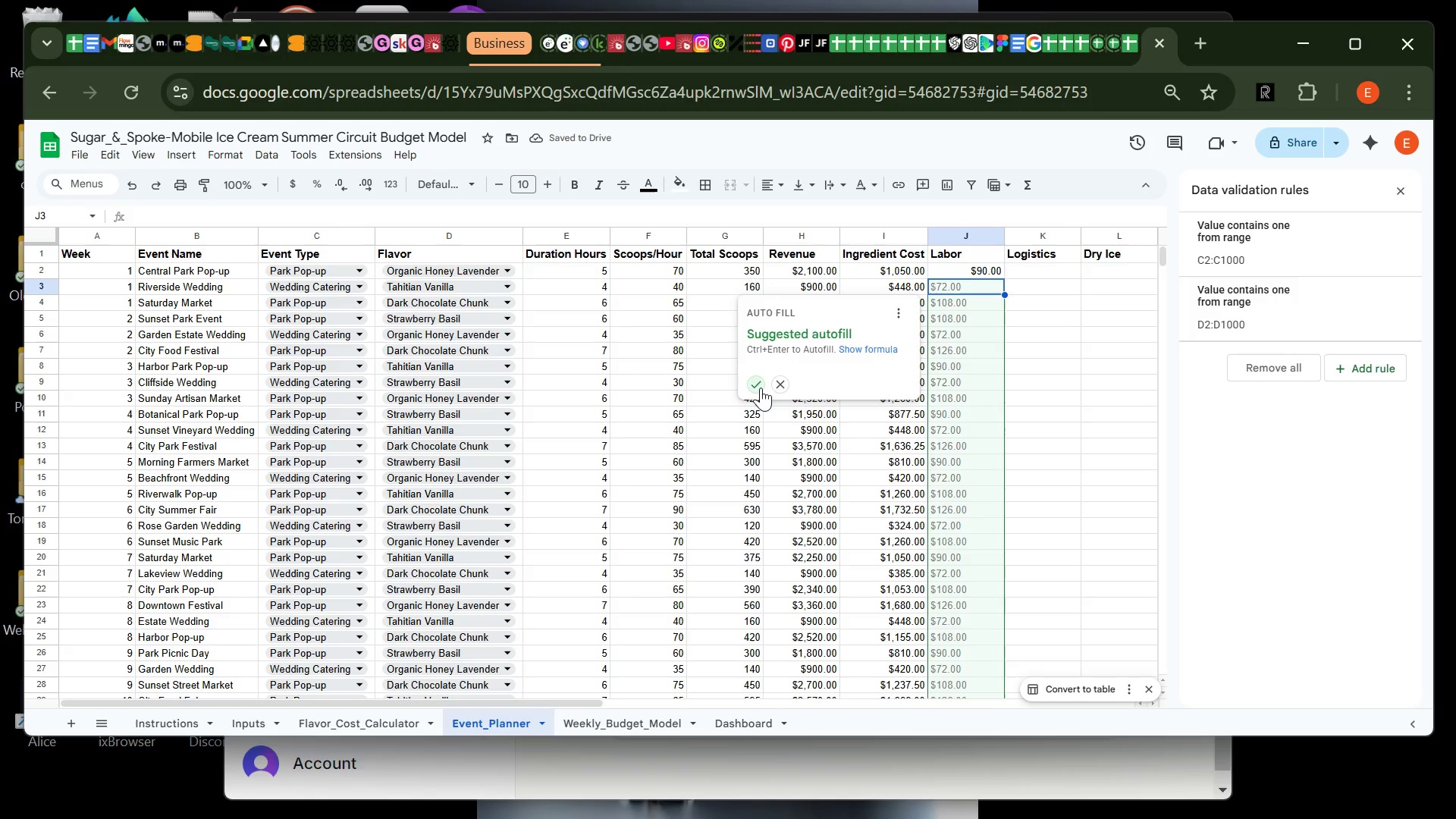 
left_click([758, 387])
 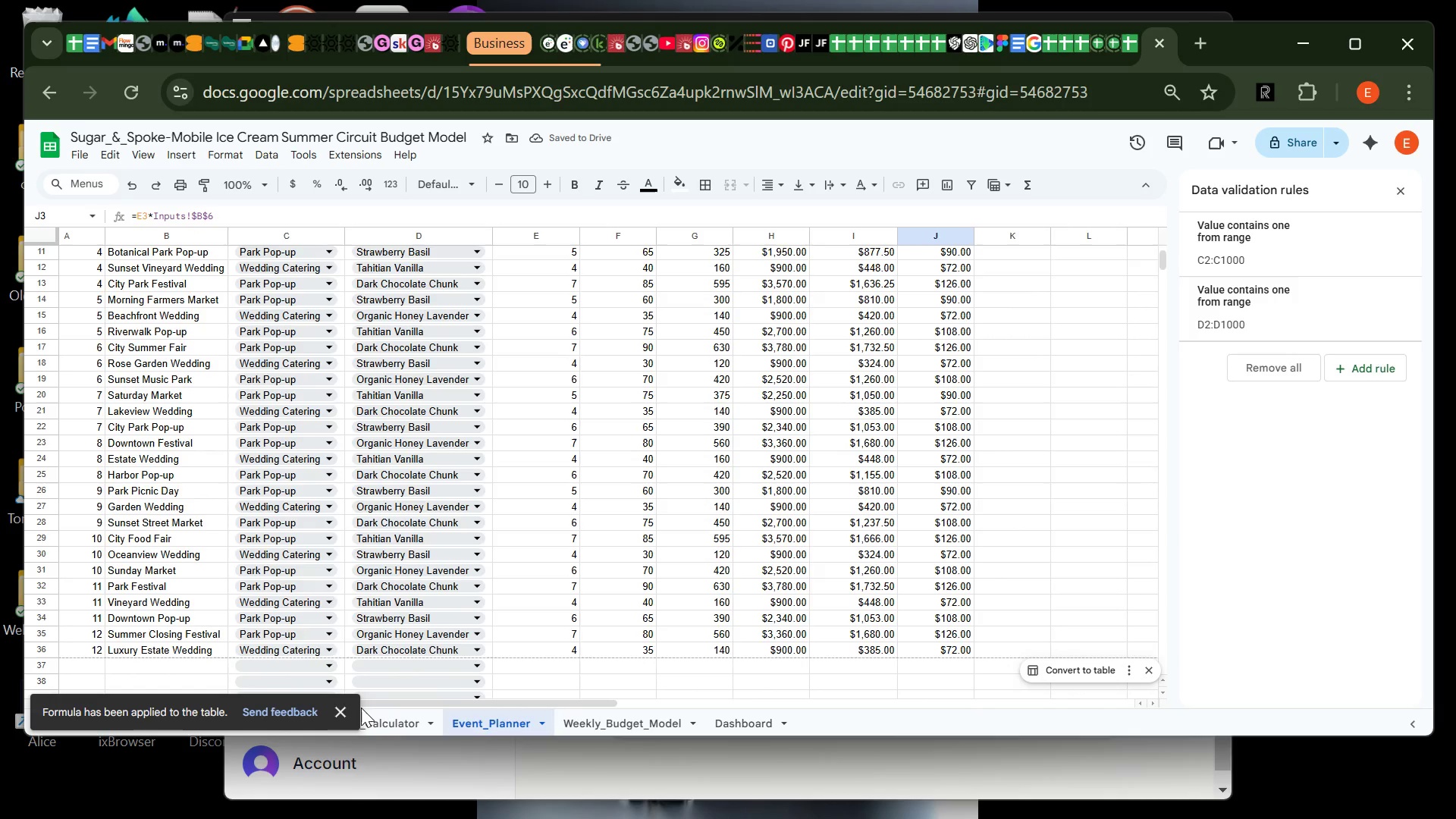 
wait(6.42)
 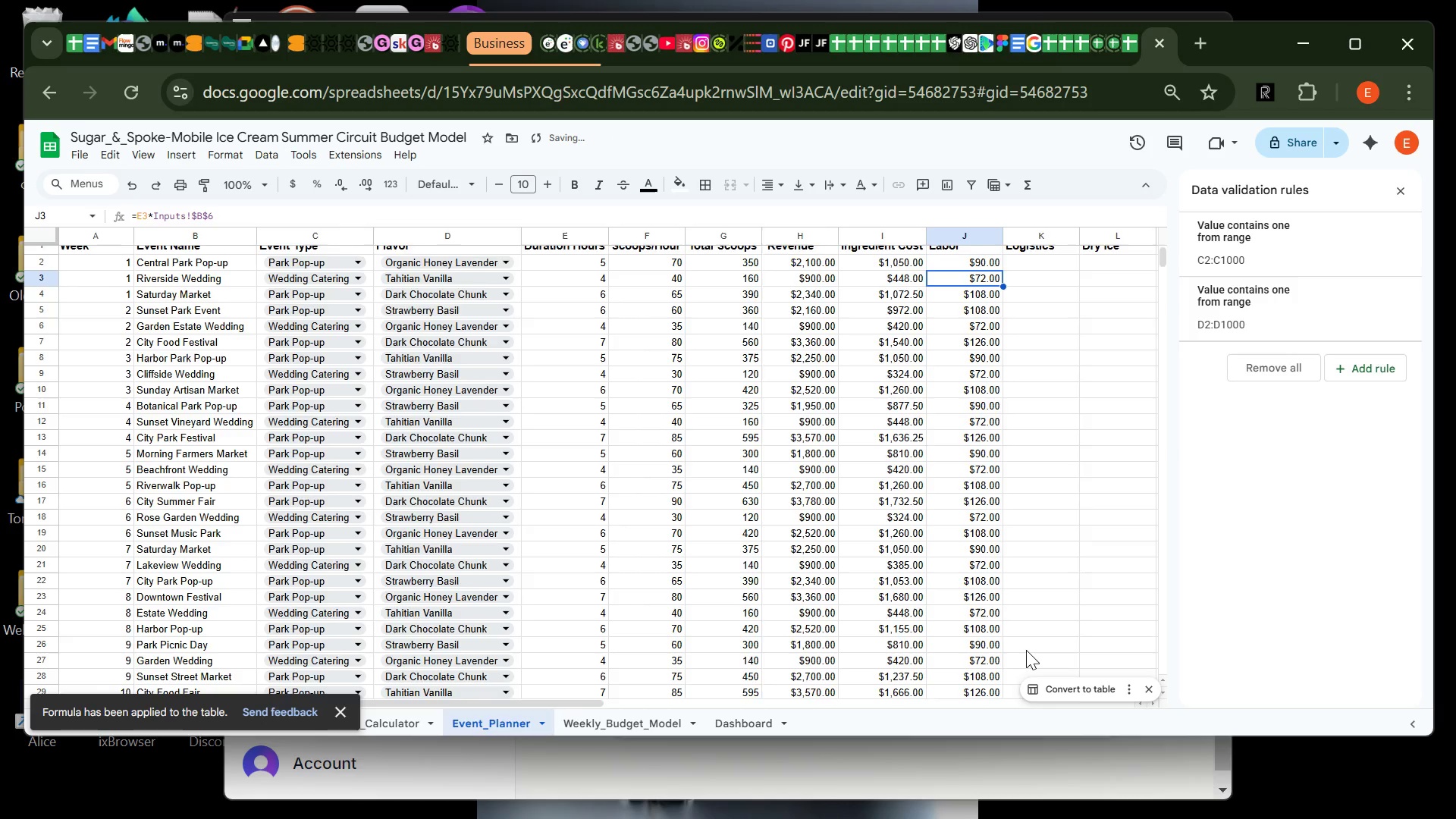 
left_click([337, 708])
 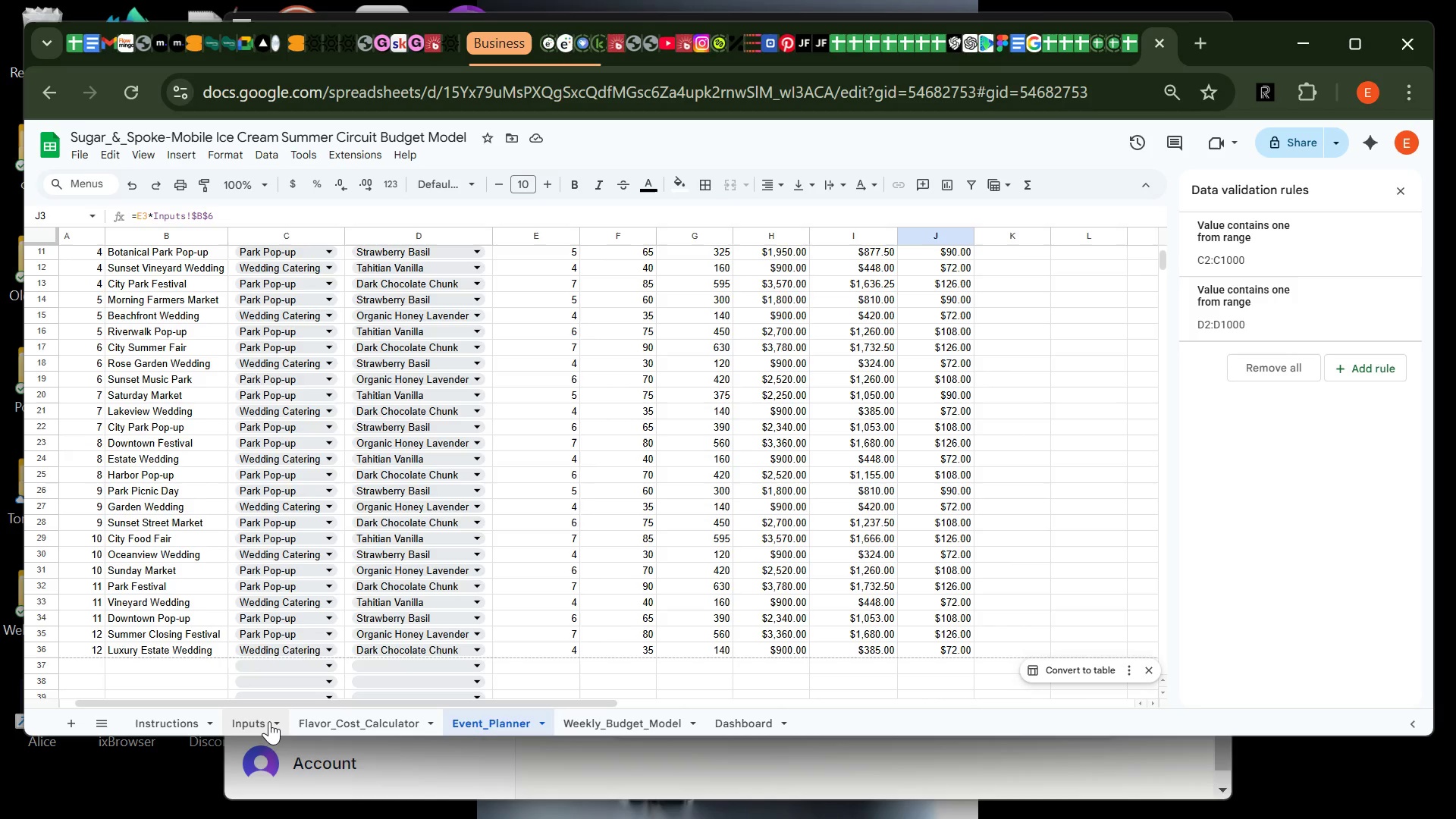 
left_click([265, 720])
 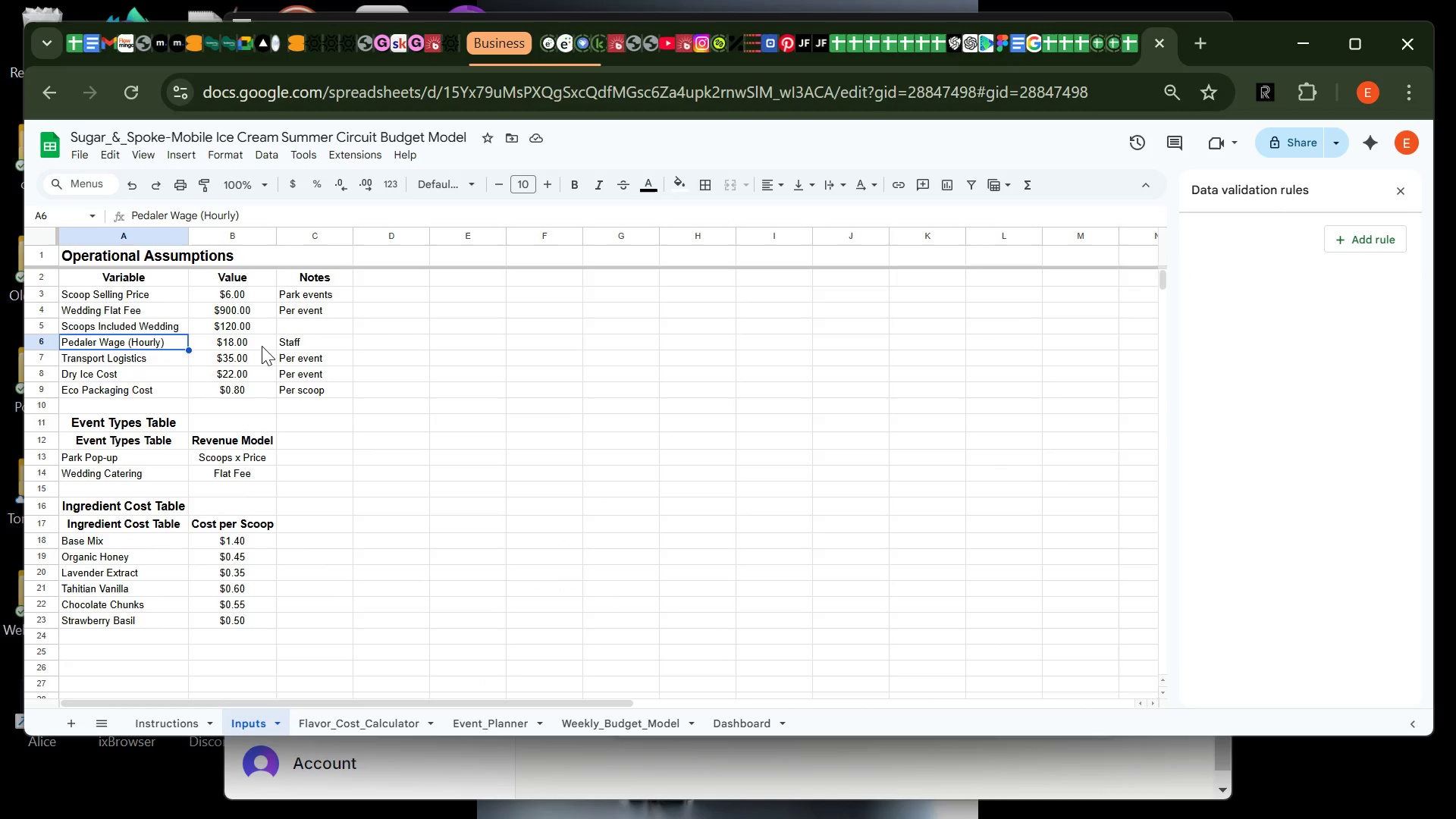 
wait(11.28)
 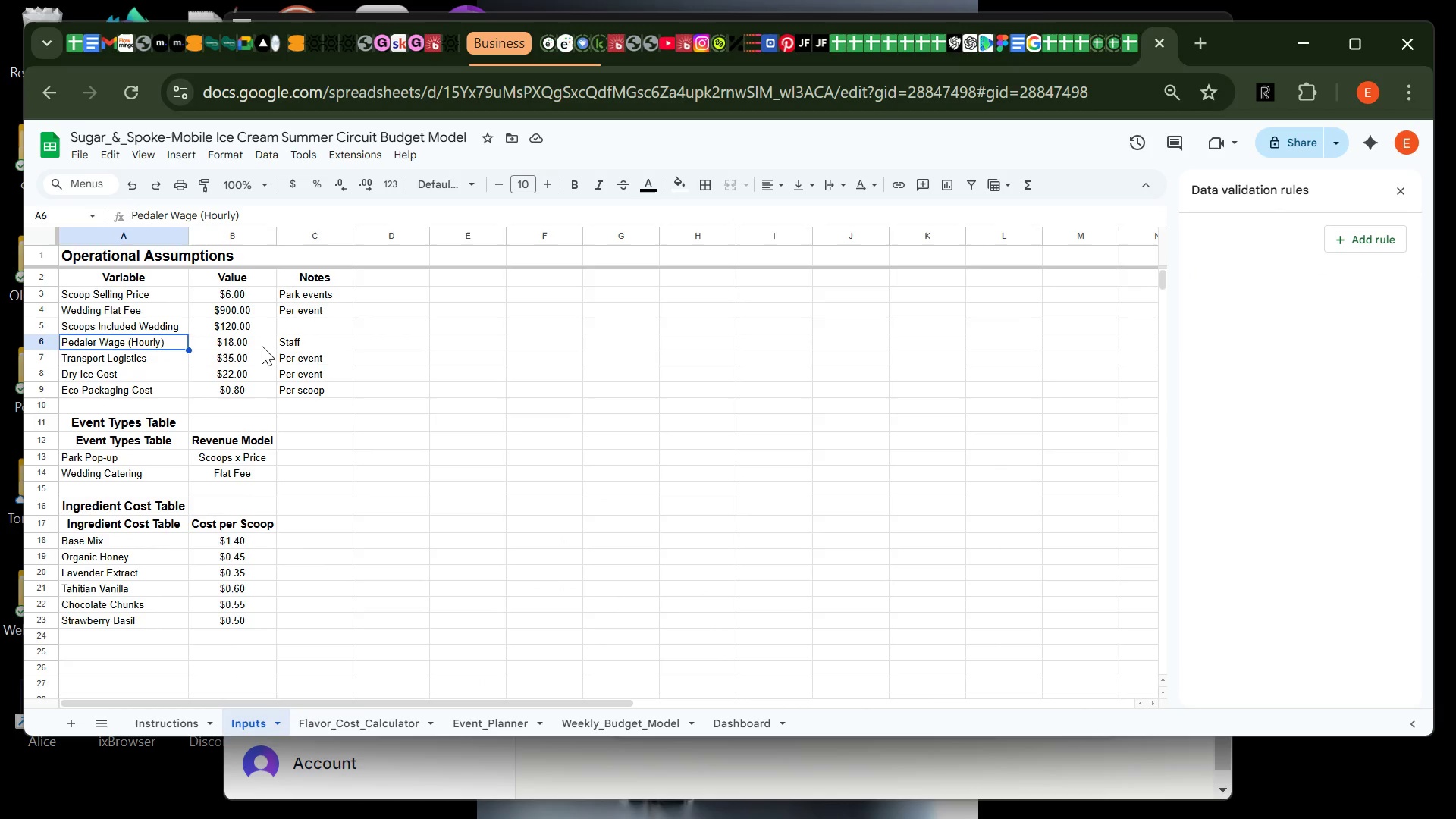 
left_click([494, 720])
 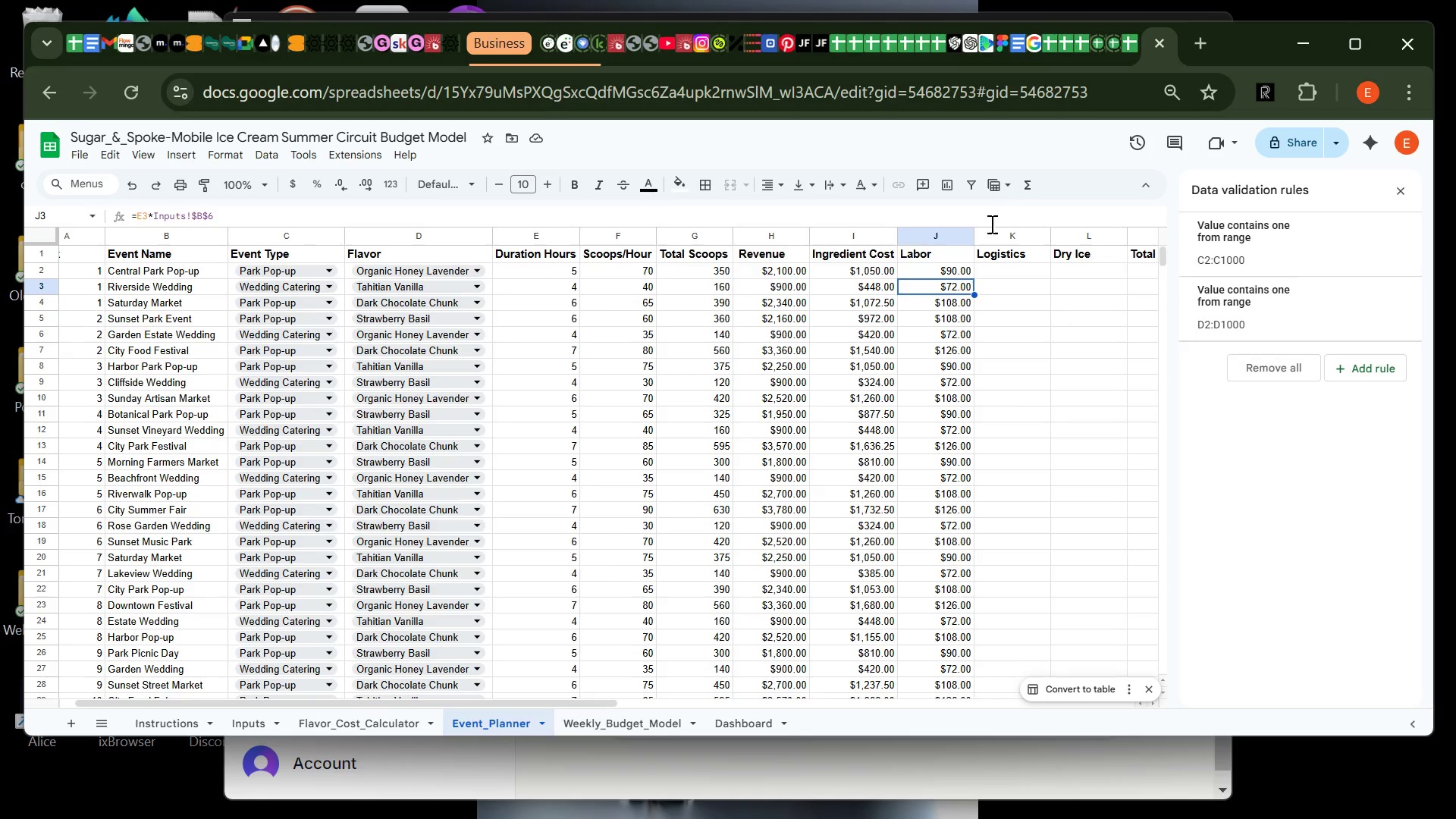 
left_click([1003, 265])
 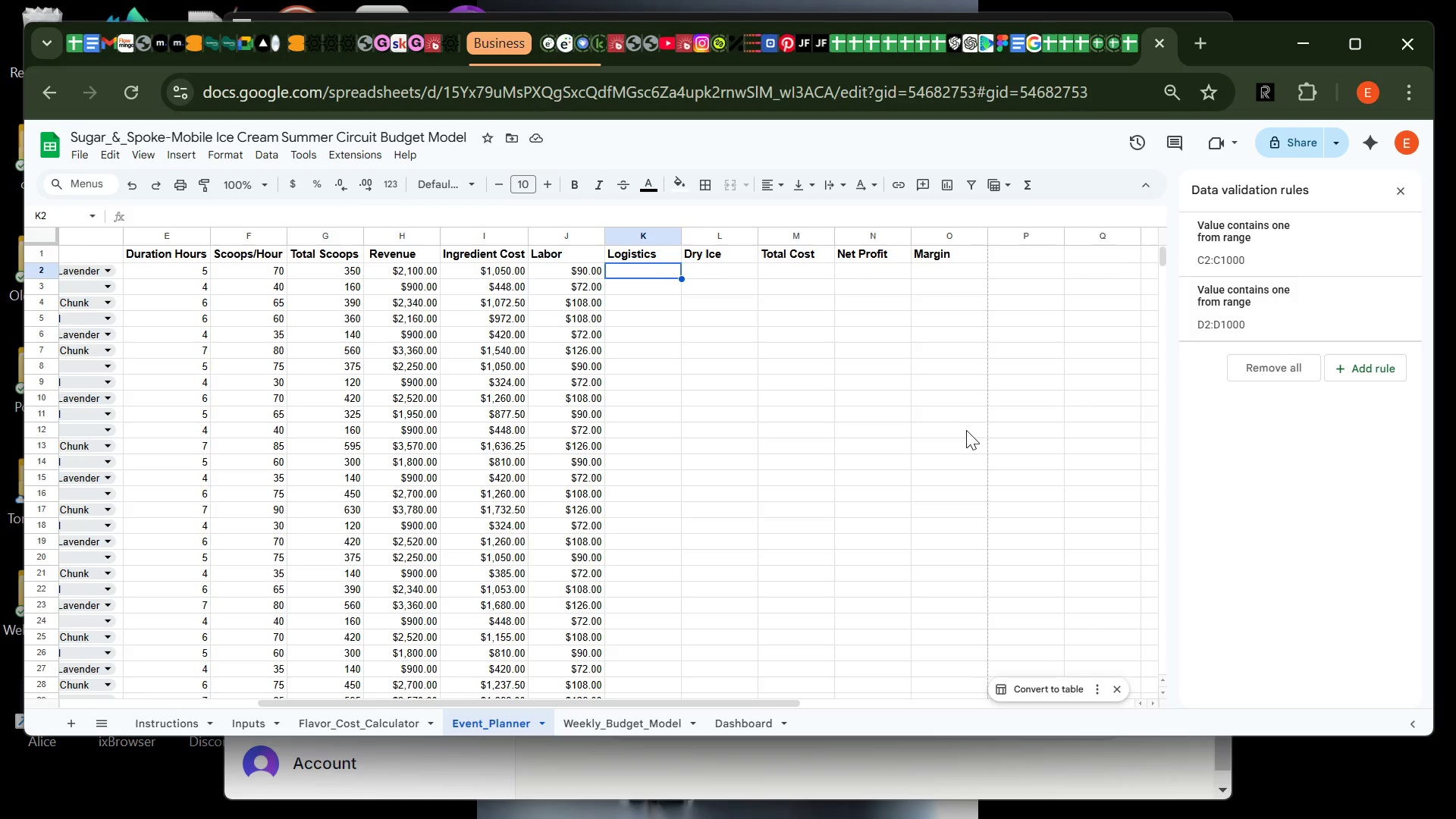 
wait(25.72)
 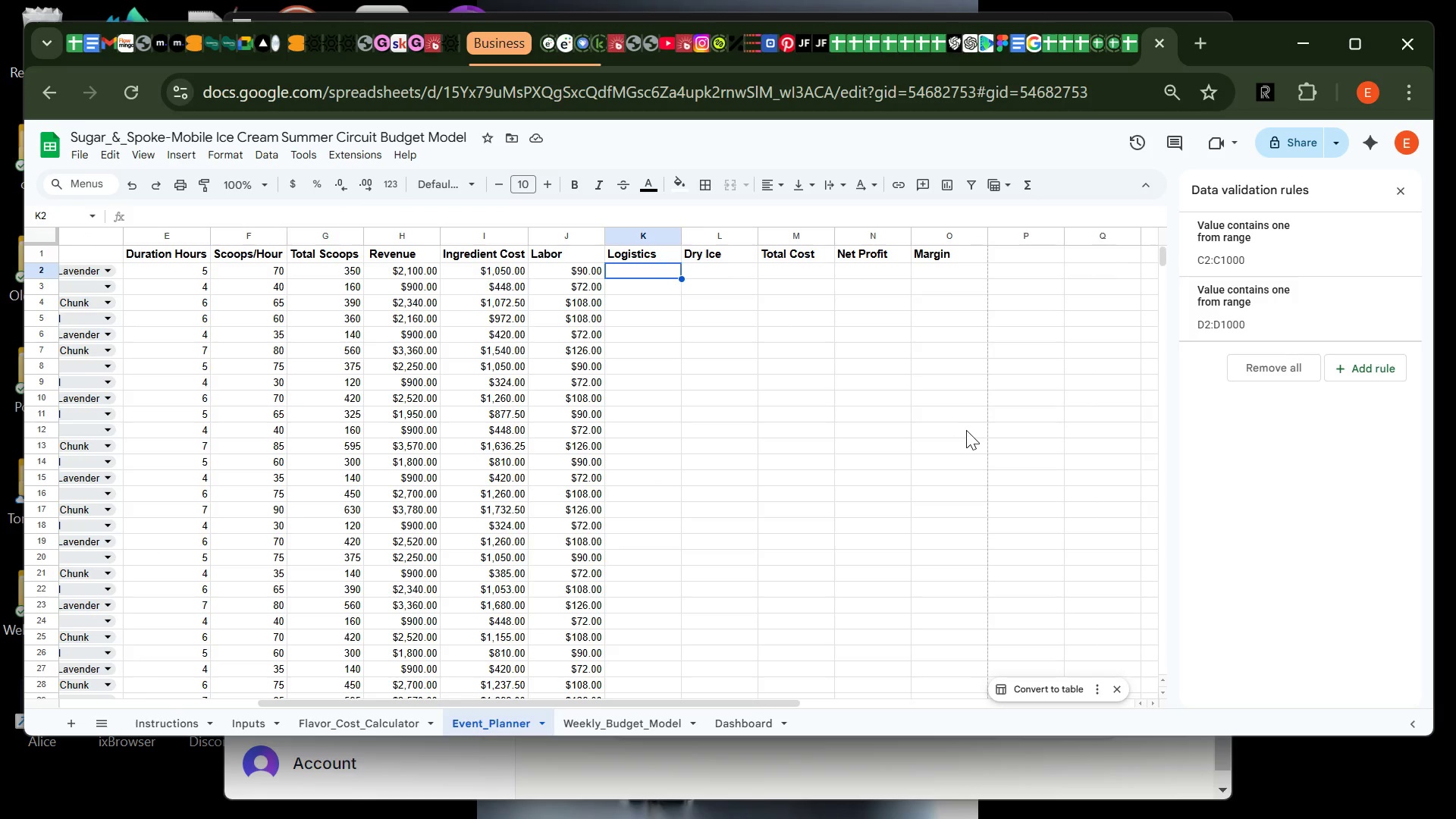 
left_click([261, 716])
 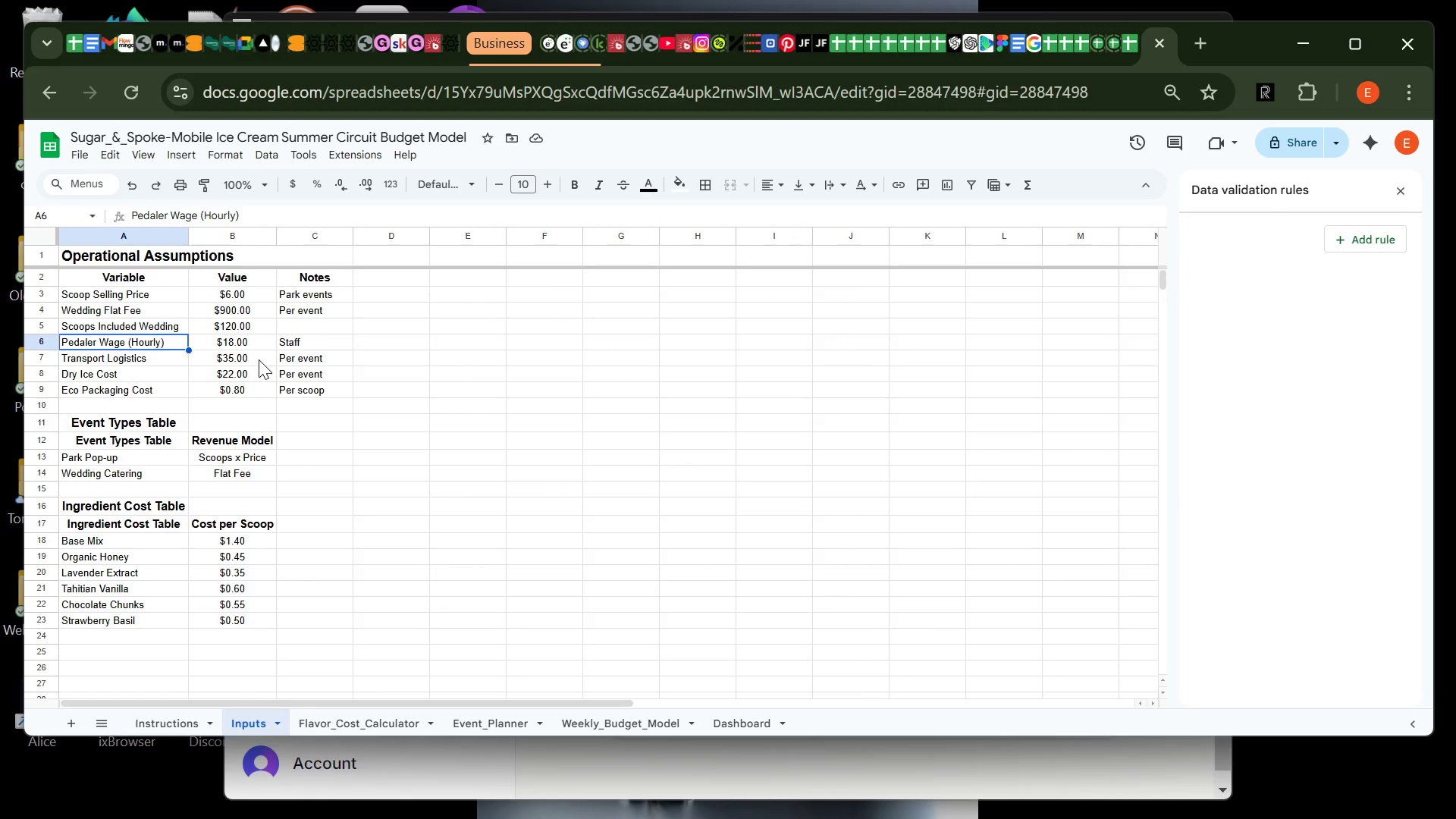 
wait(7.06)
 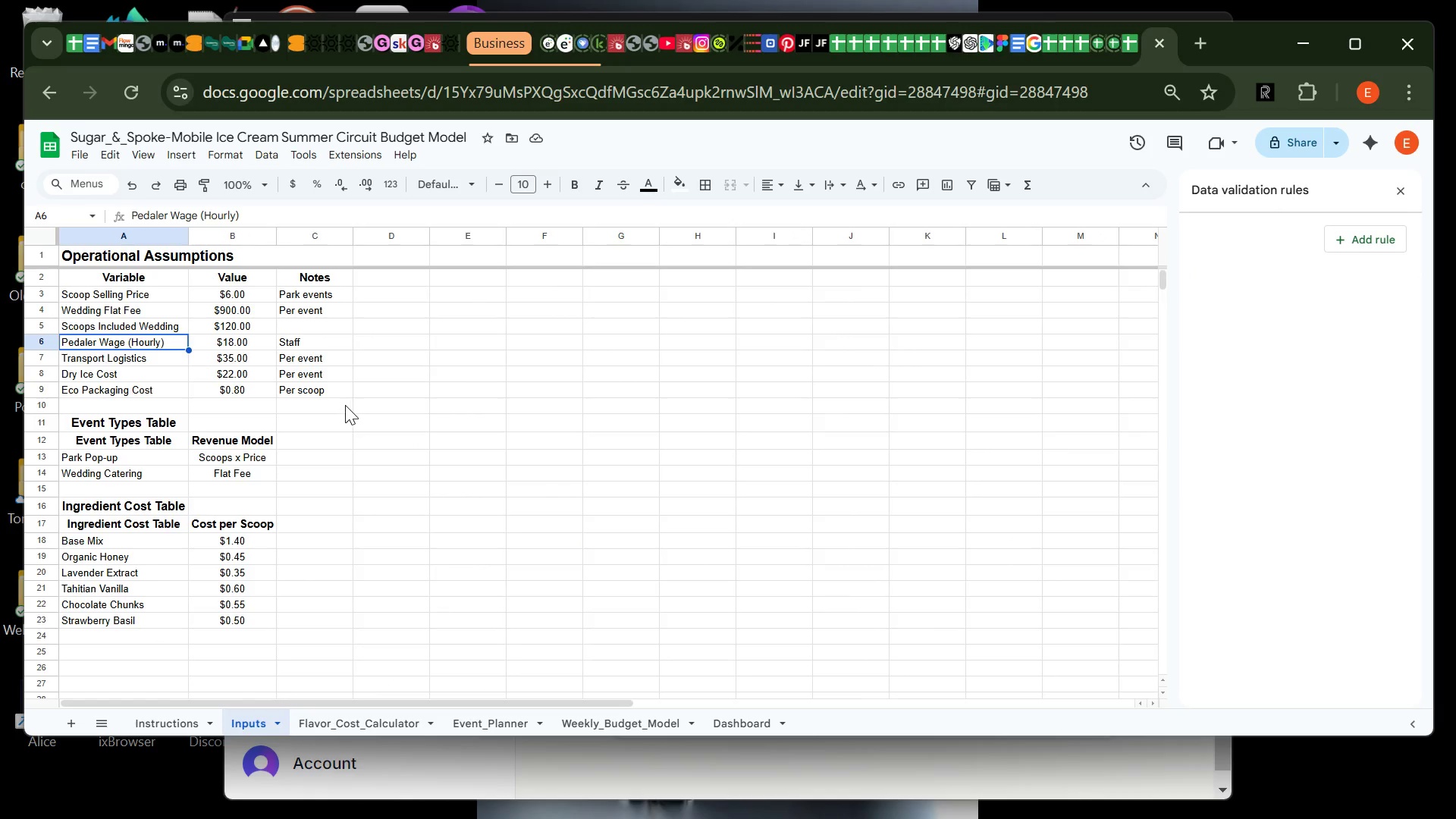 
left_click([262, 360])
 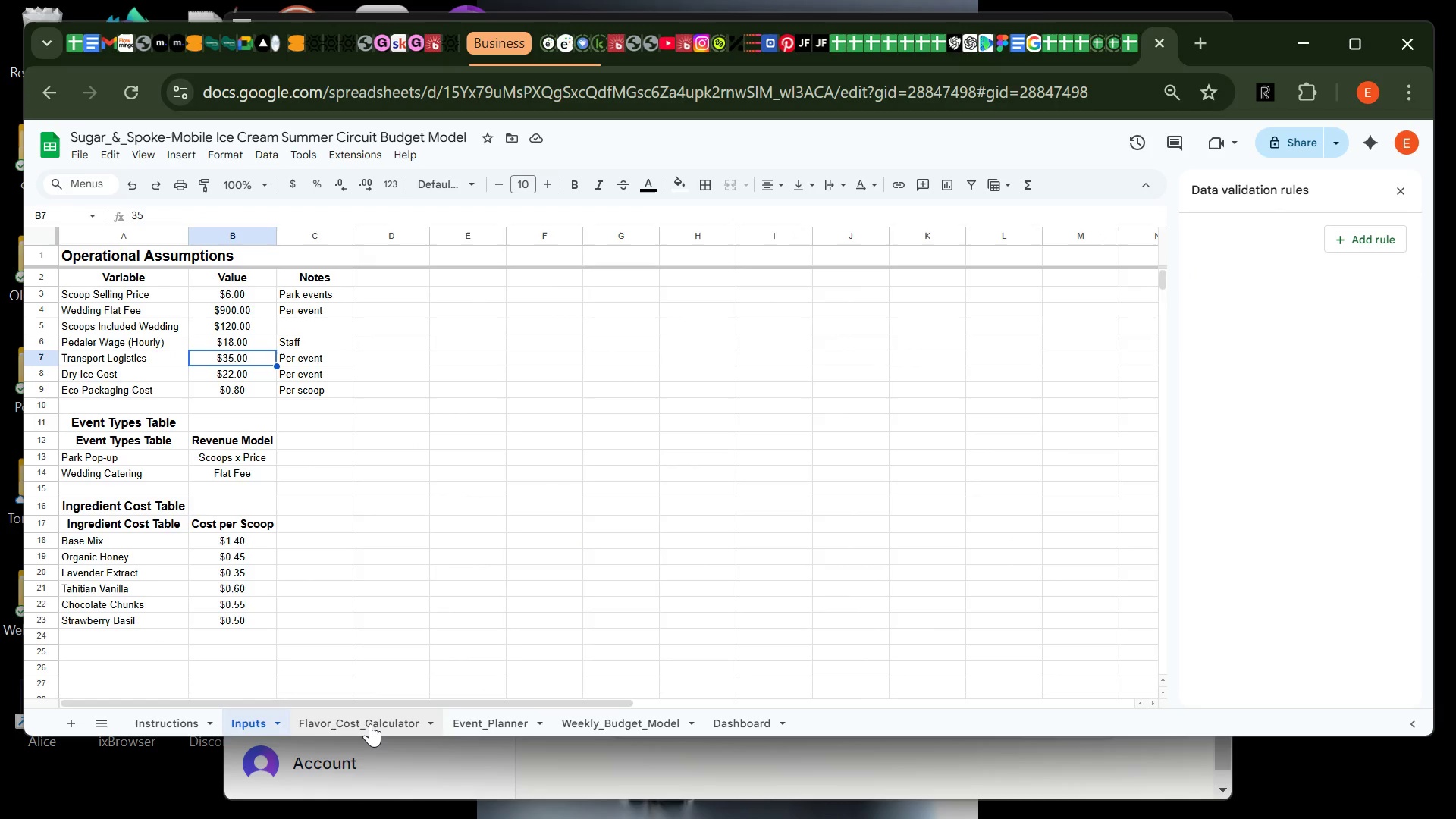 
wait(8.3)
 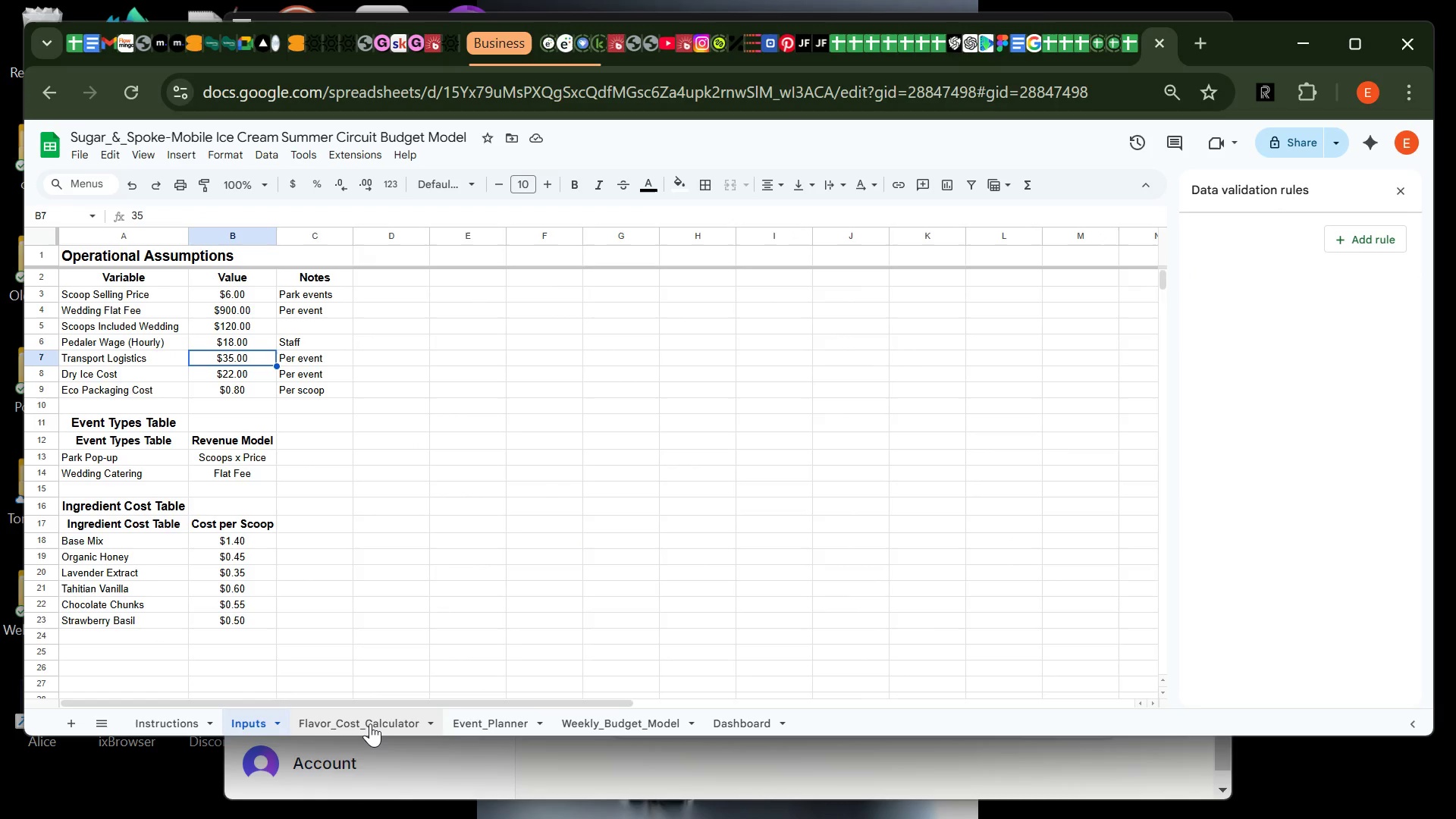 
left_click([358, 719])
 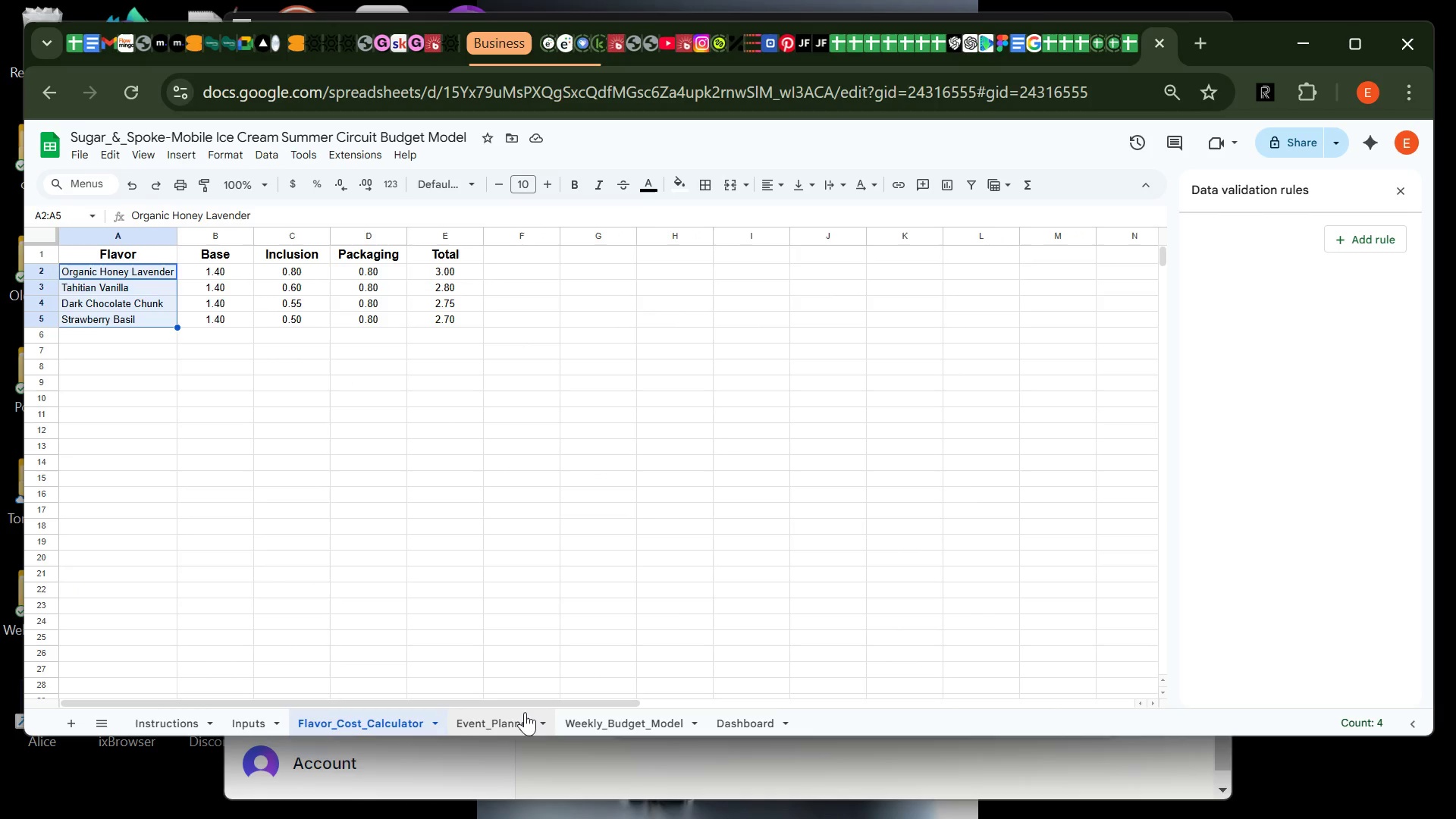 
left_click([523, 717])
 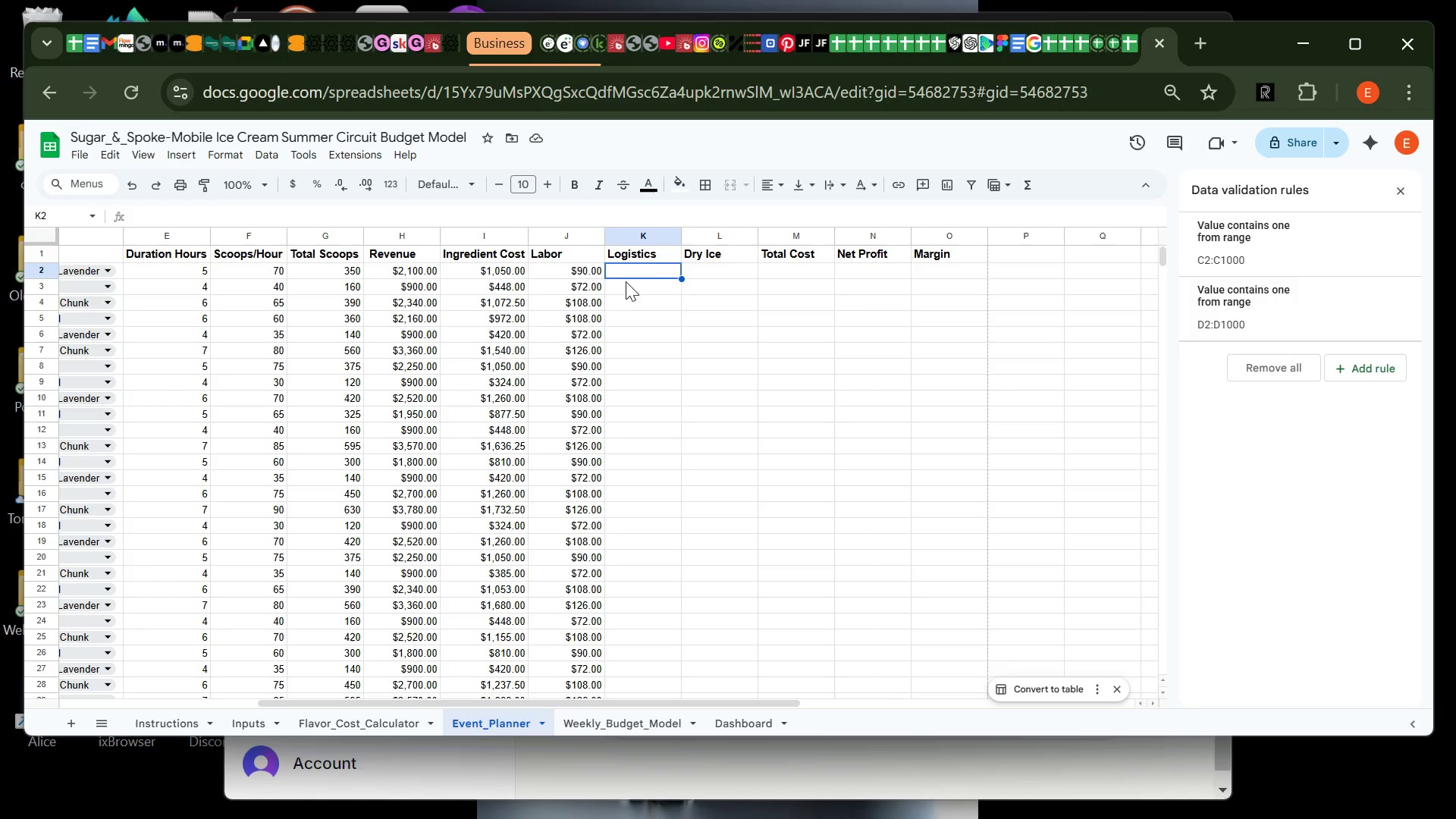 
wait(5.05)
 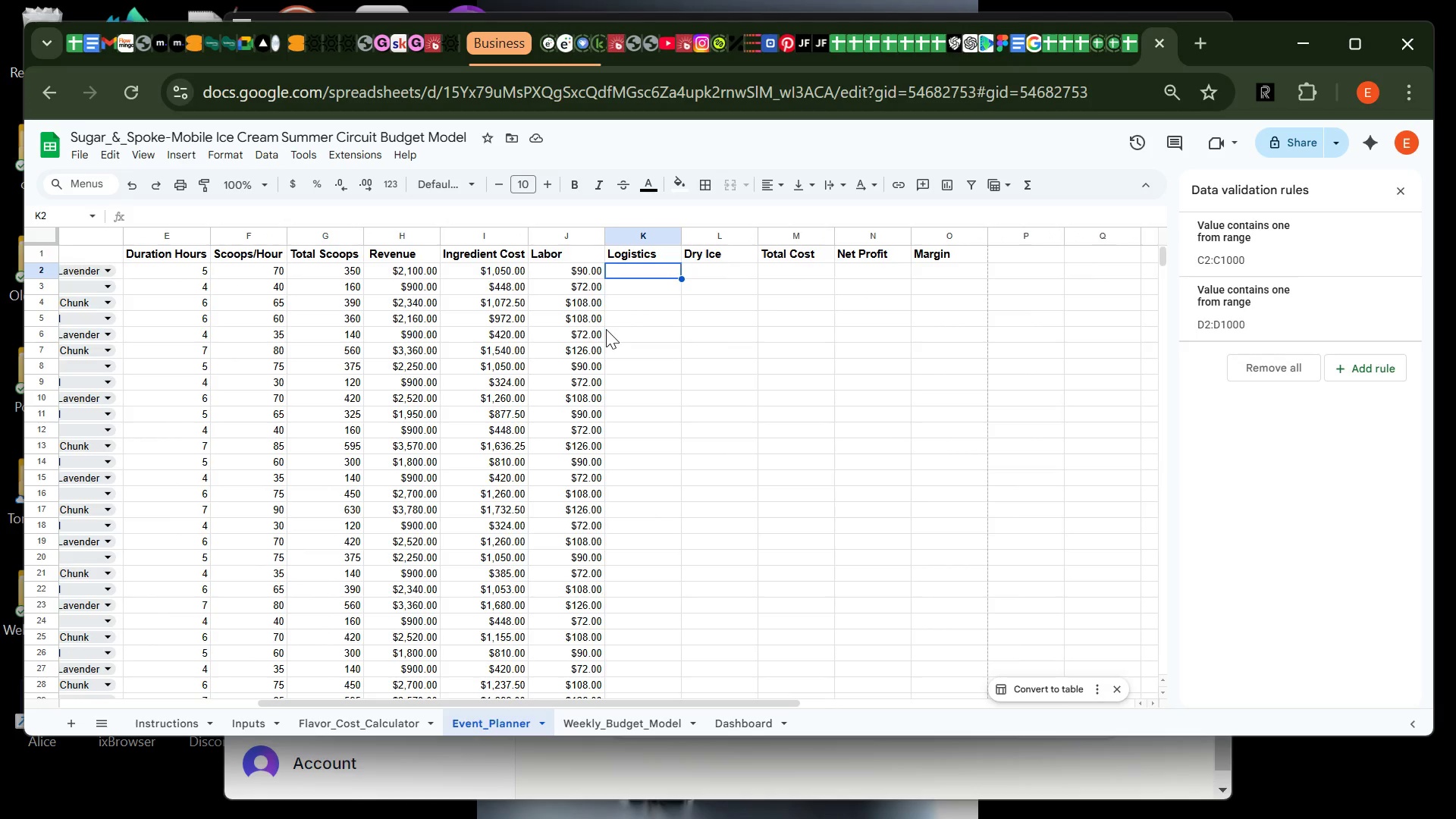 
type(=Inputs!)
 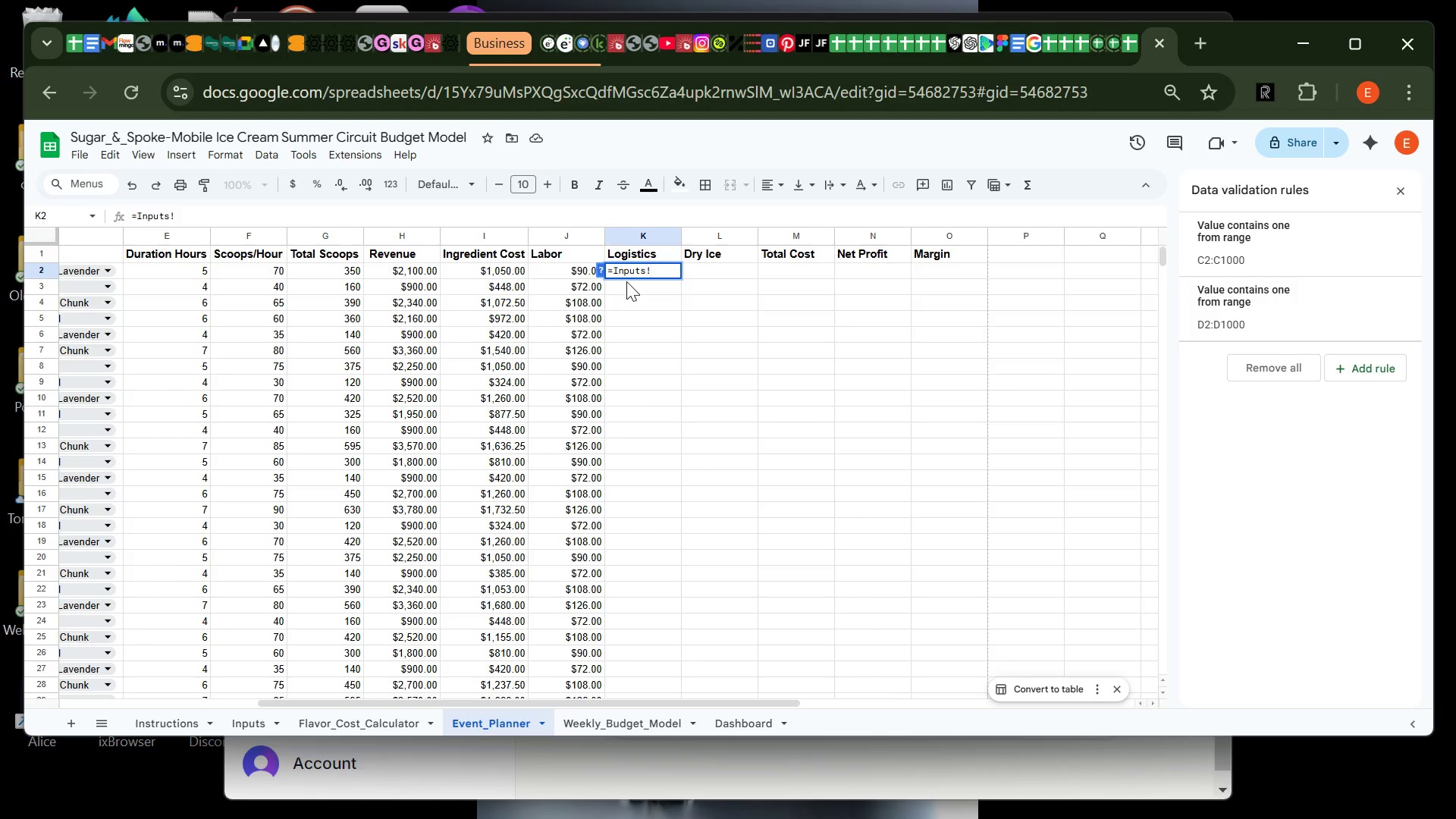 
type($b)
key(Backspace)
type(B)
 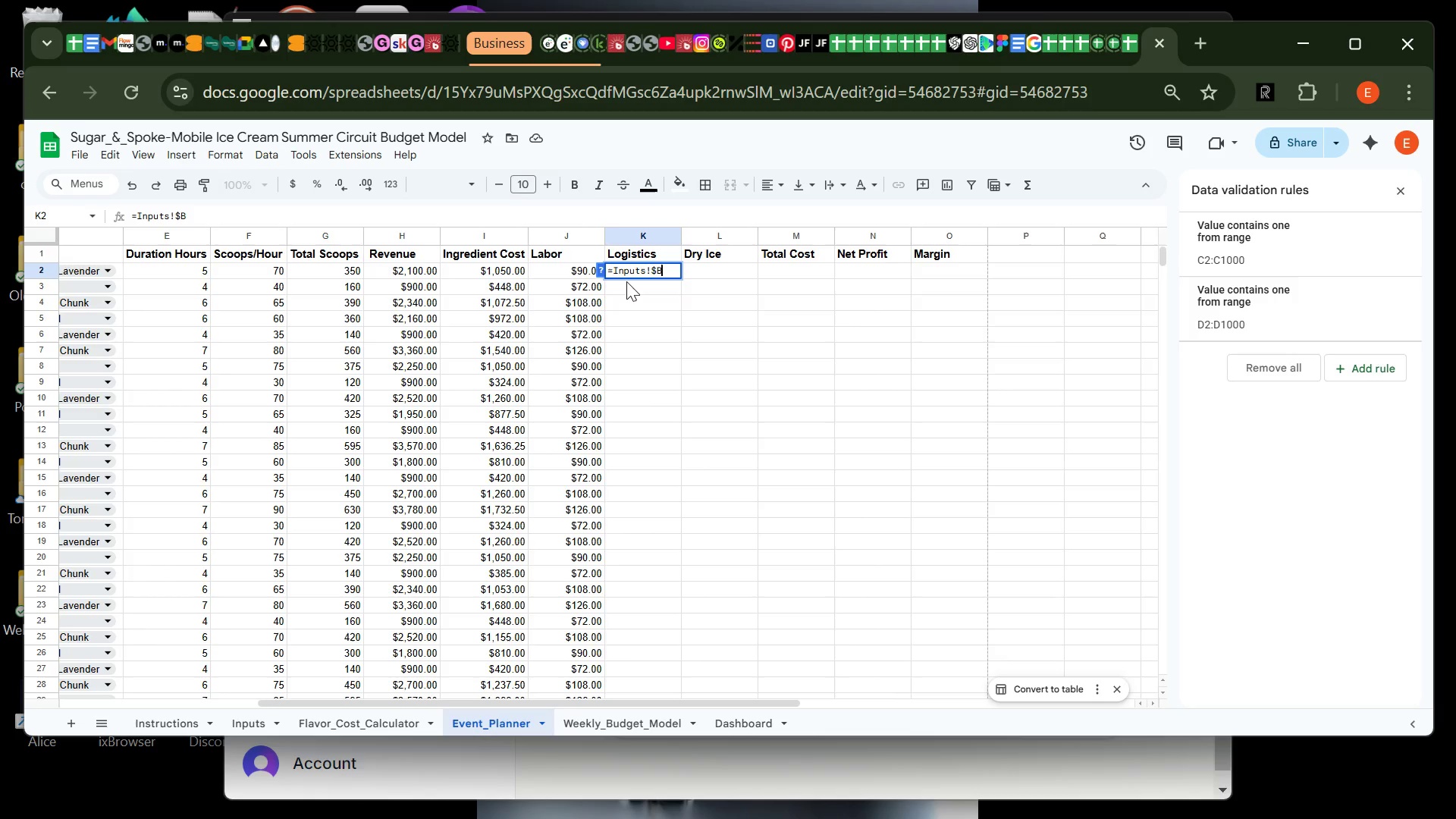 
wait(5.08)
 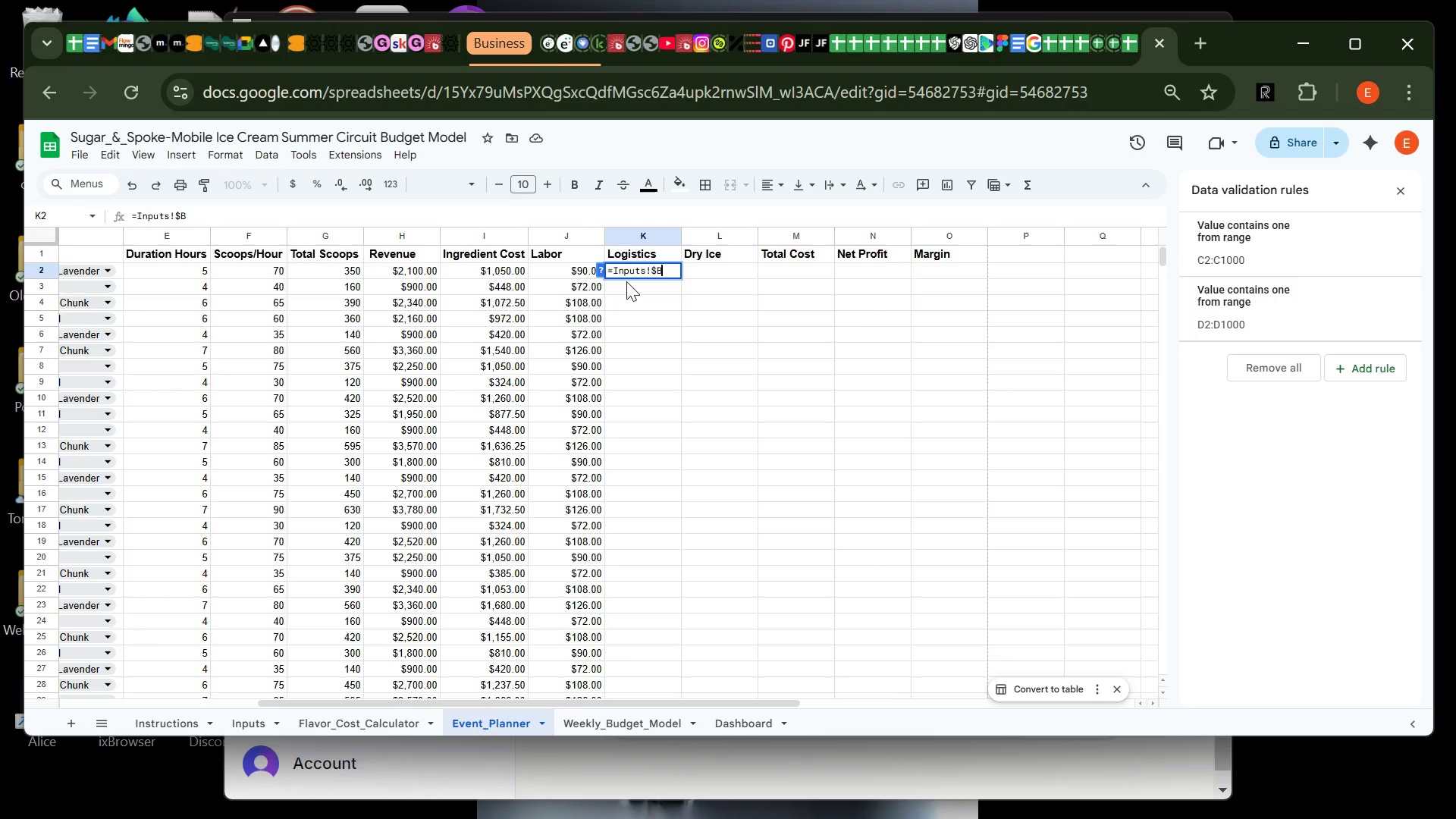 
type($6)
key(Backspace)
type(7)
 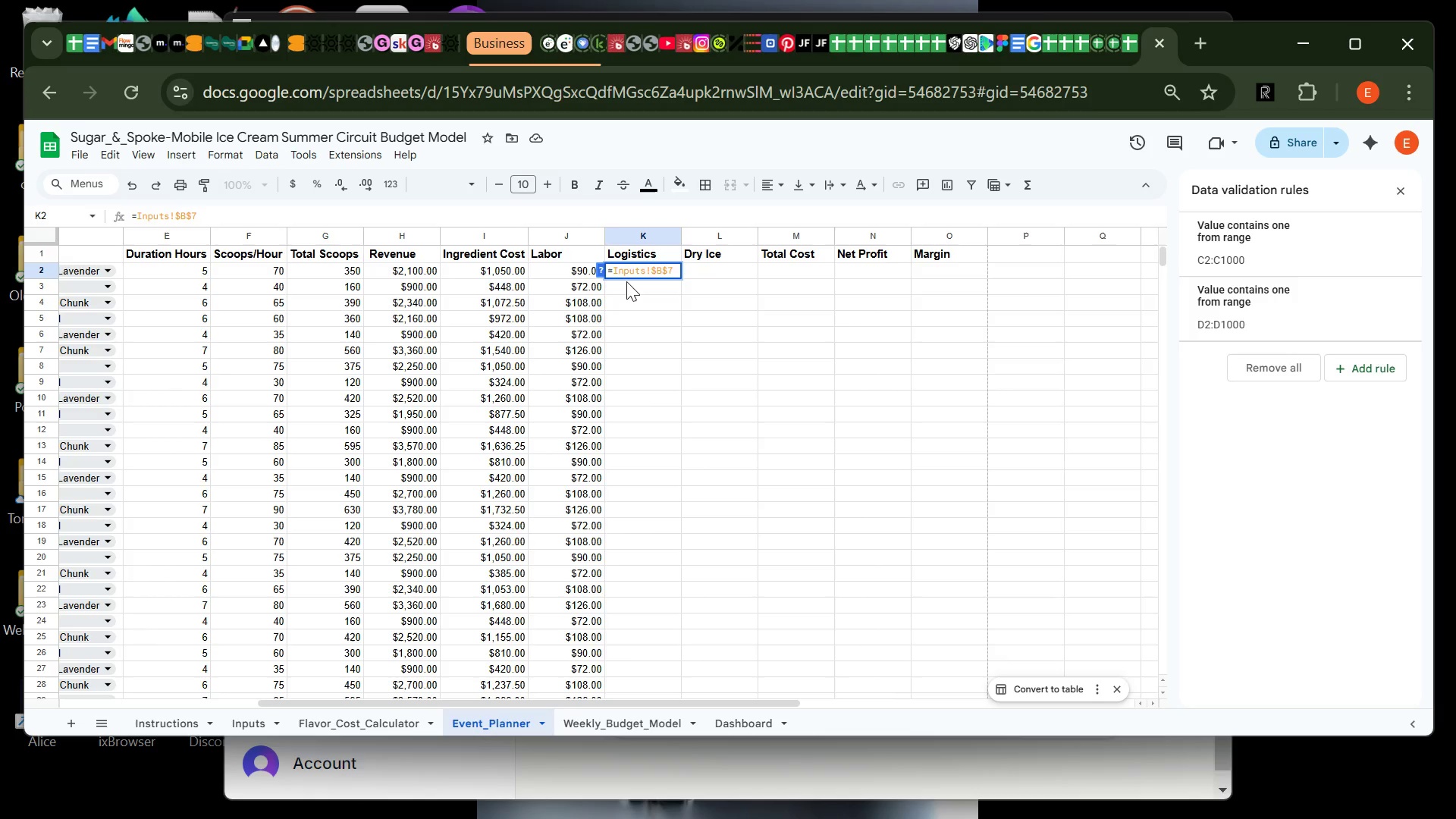 
key(Enter)
 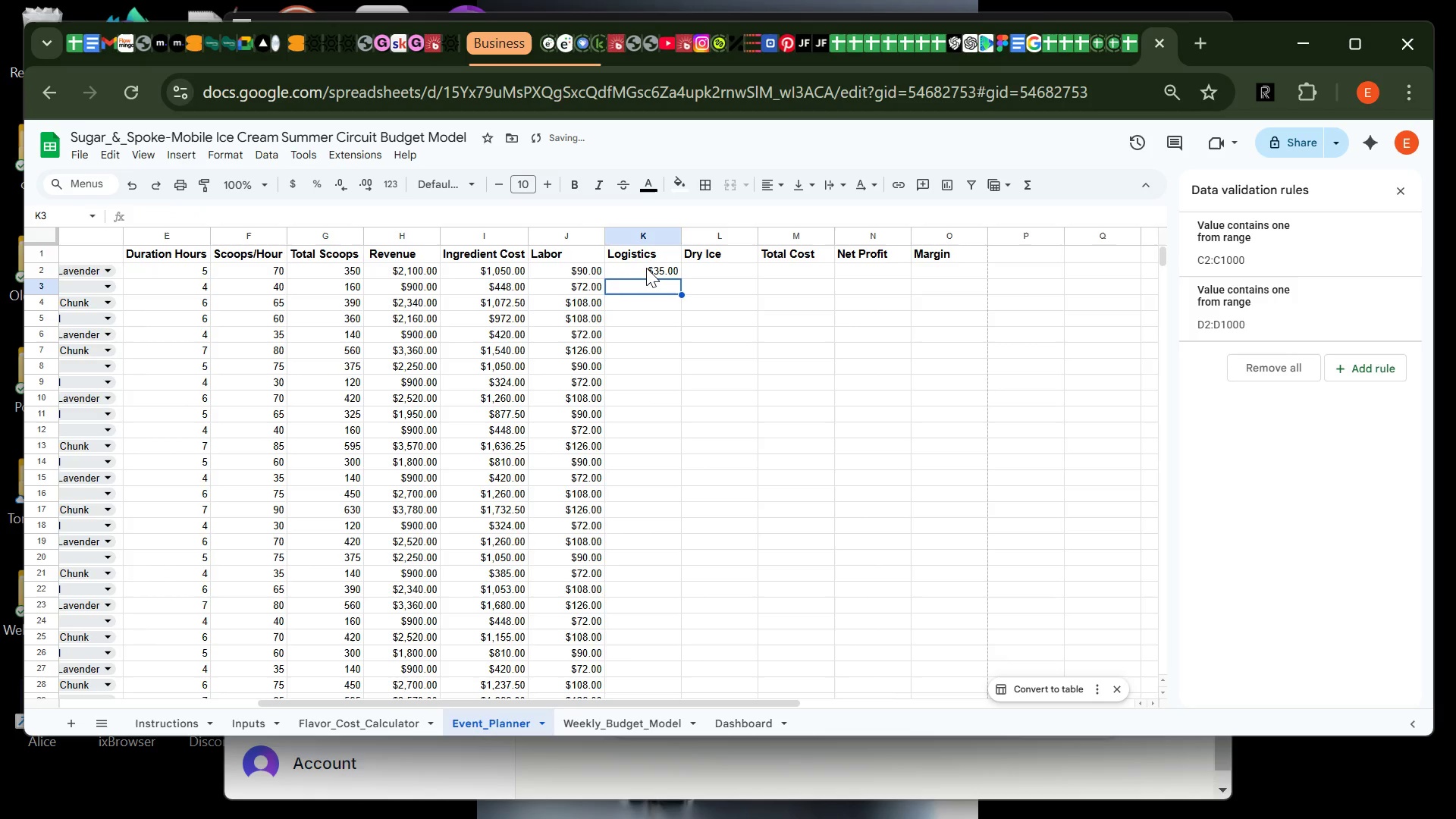 
left_click([646, 266])
 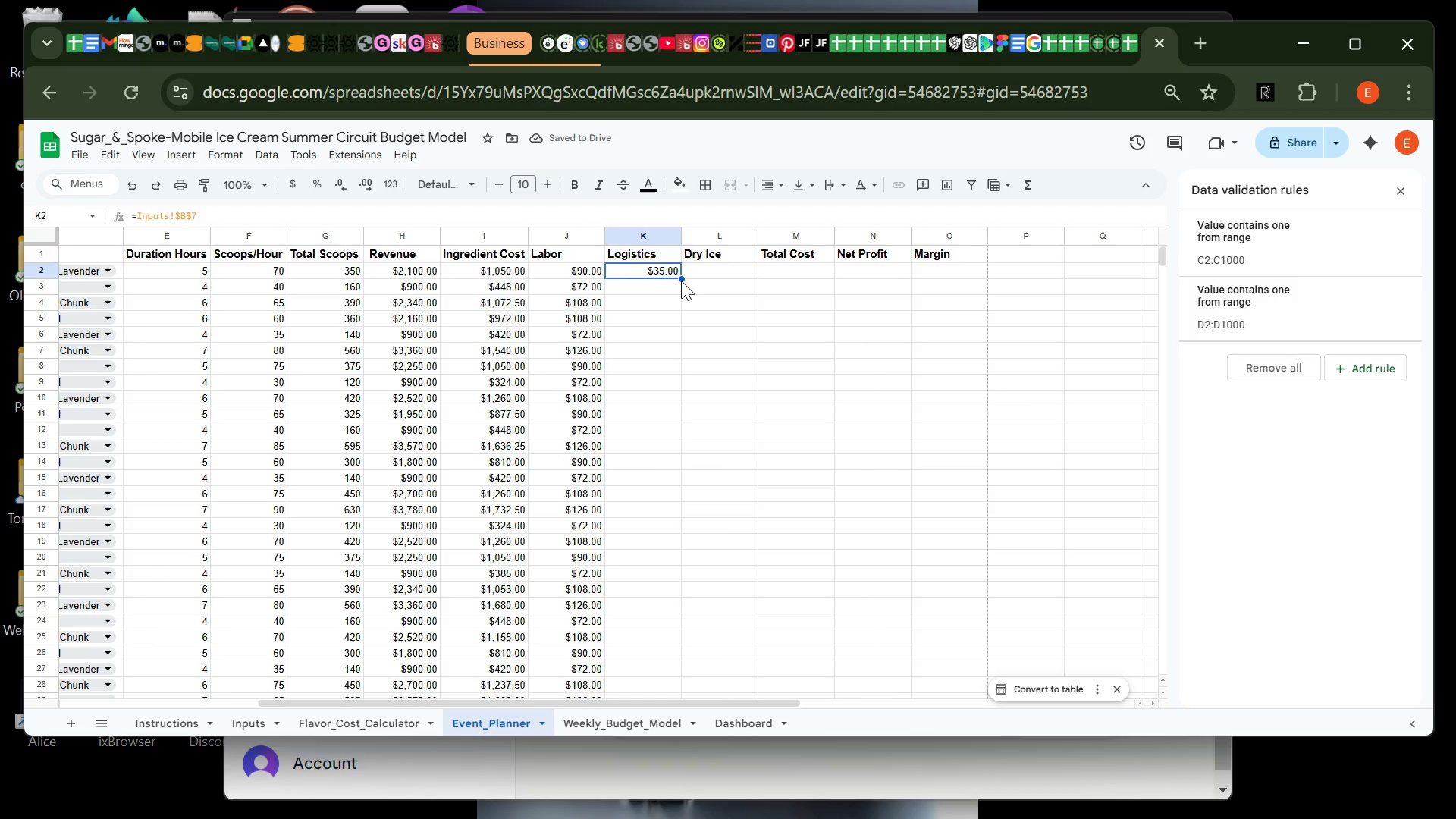 
left_click_drag(start_coordinate=[681, 278], to_coordinate=[648, 391])
 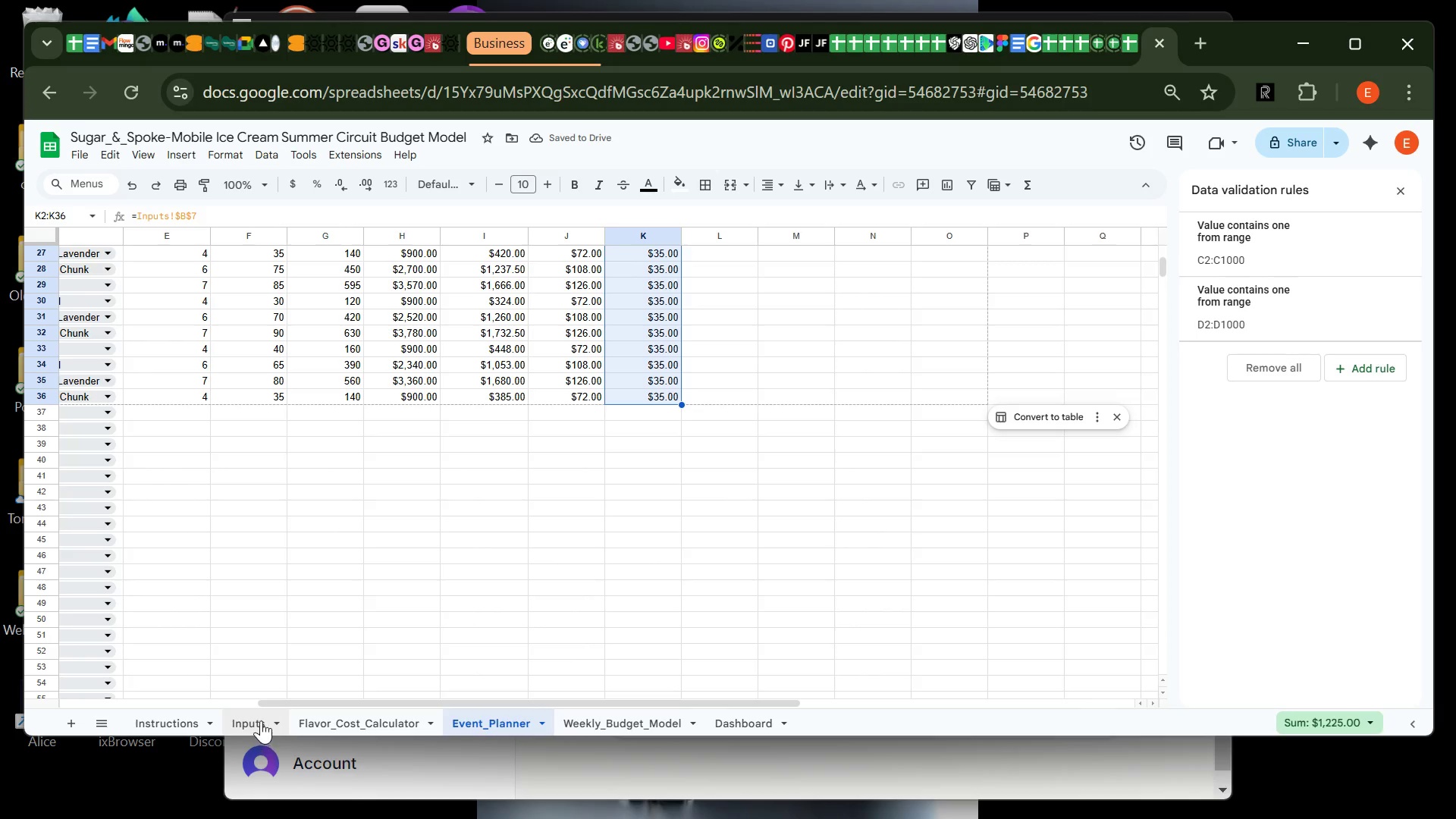 
left_click([260, 717])
 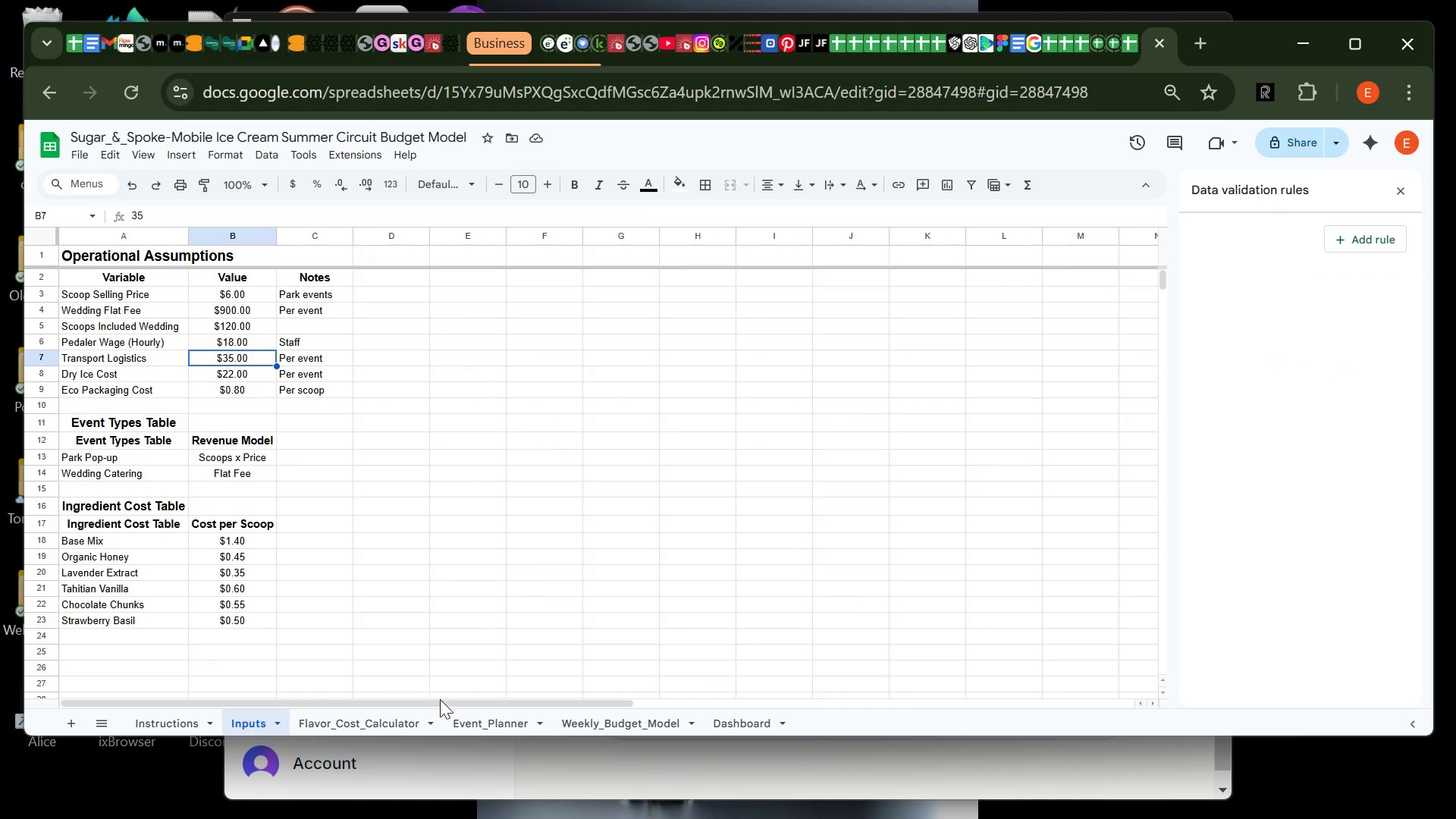 
wait(5.47)
 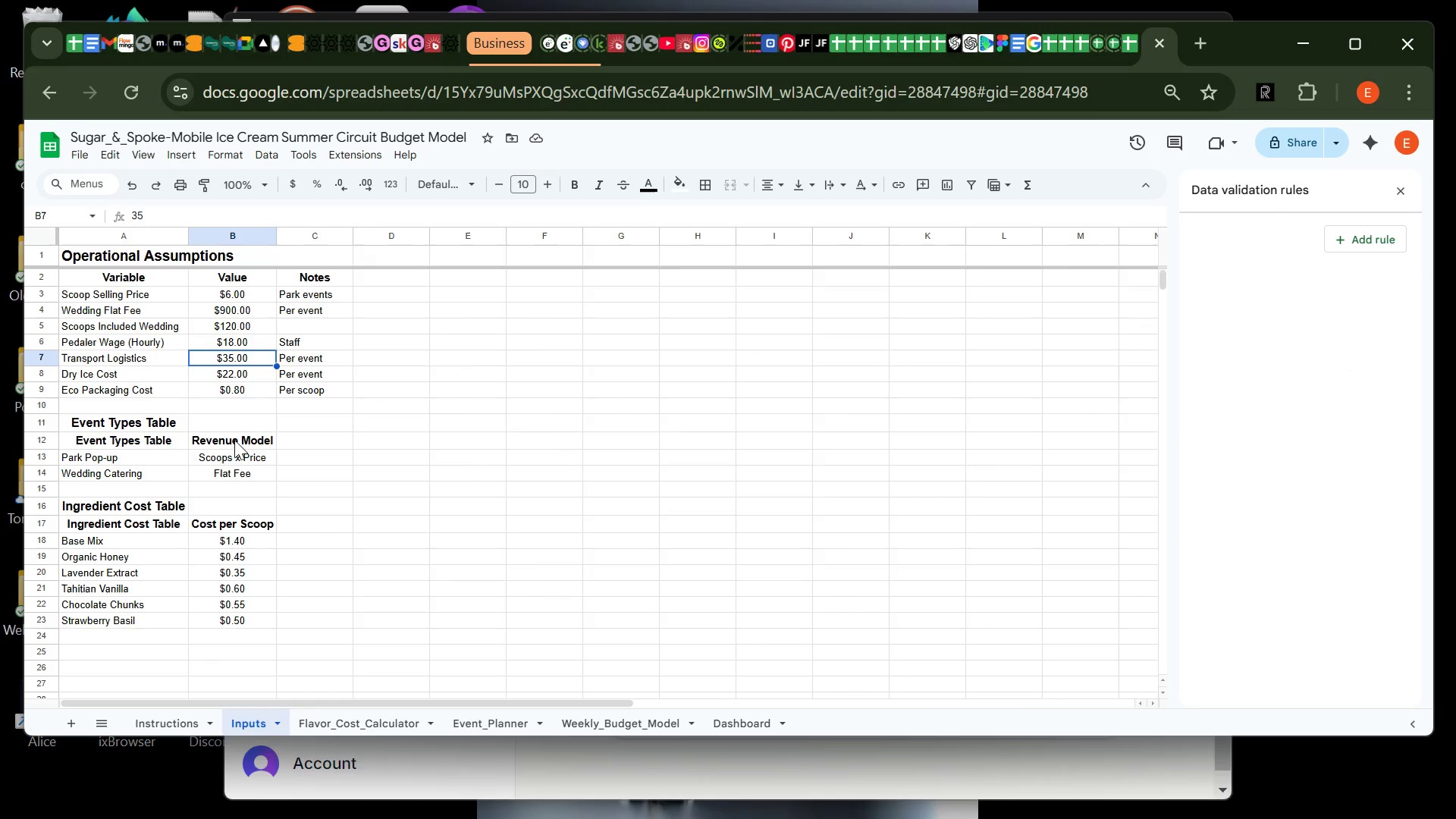 
left_click([493, 709])
 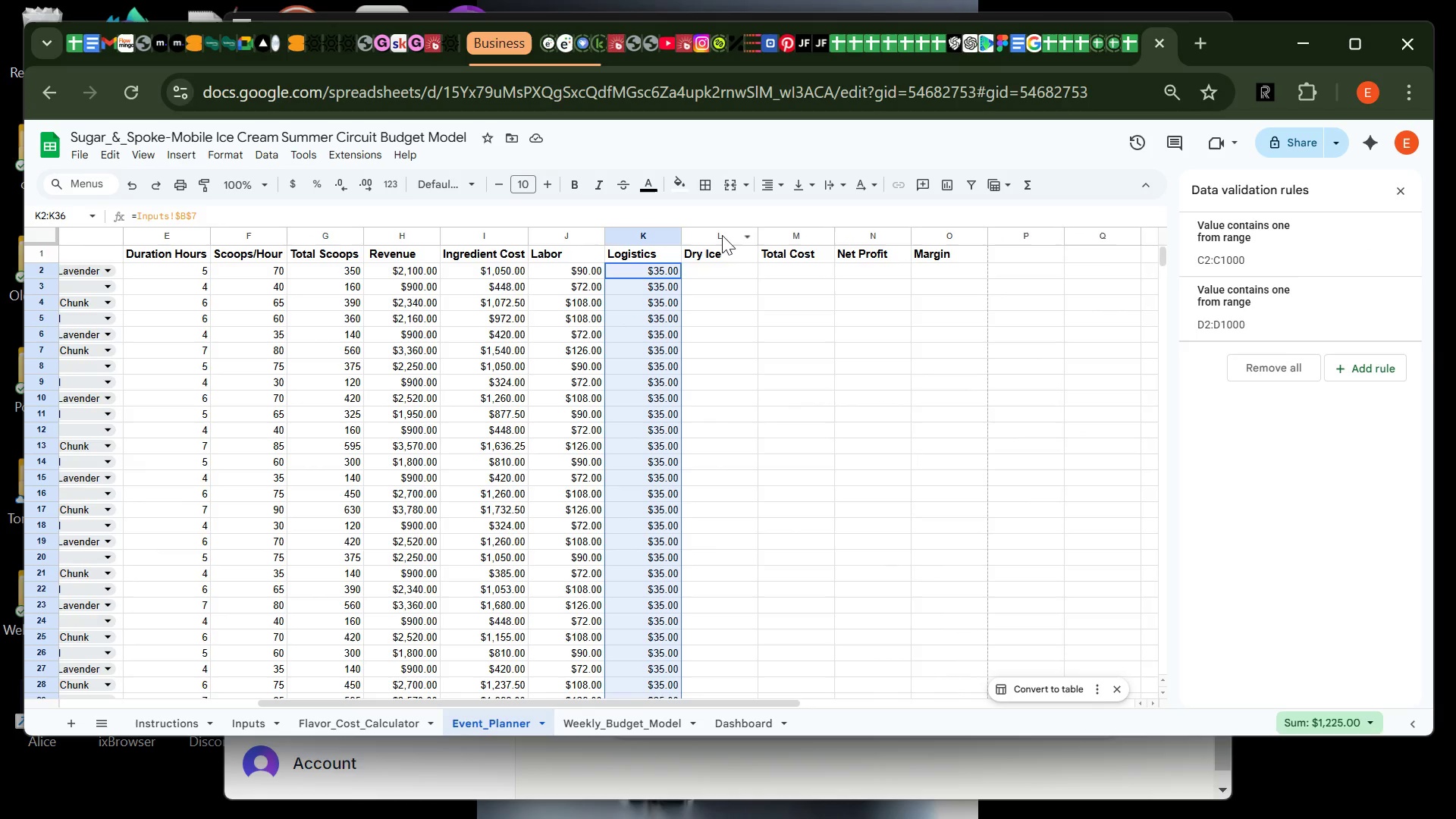 
left_click([721, 271])
 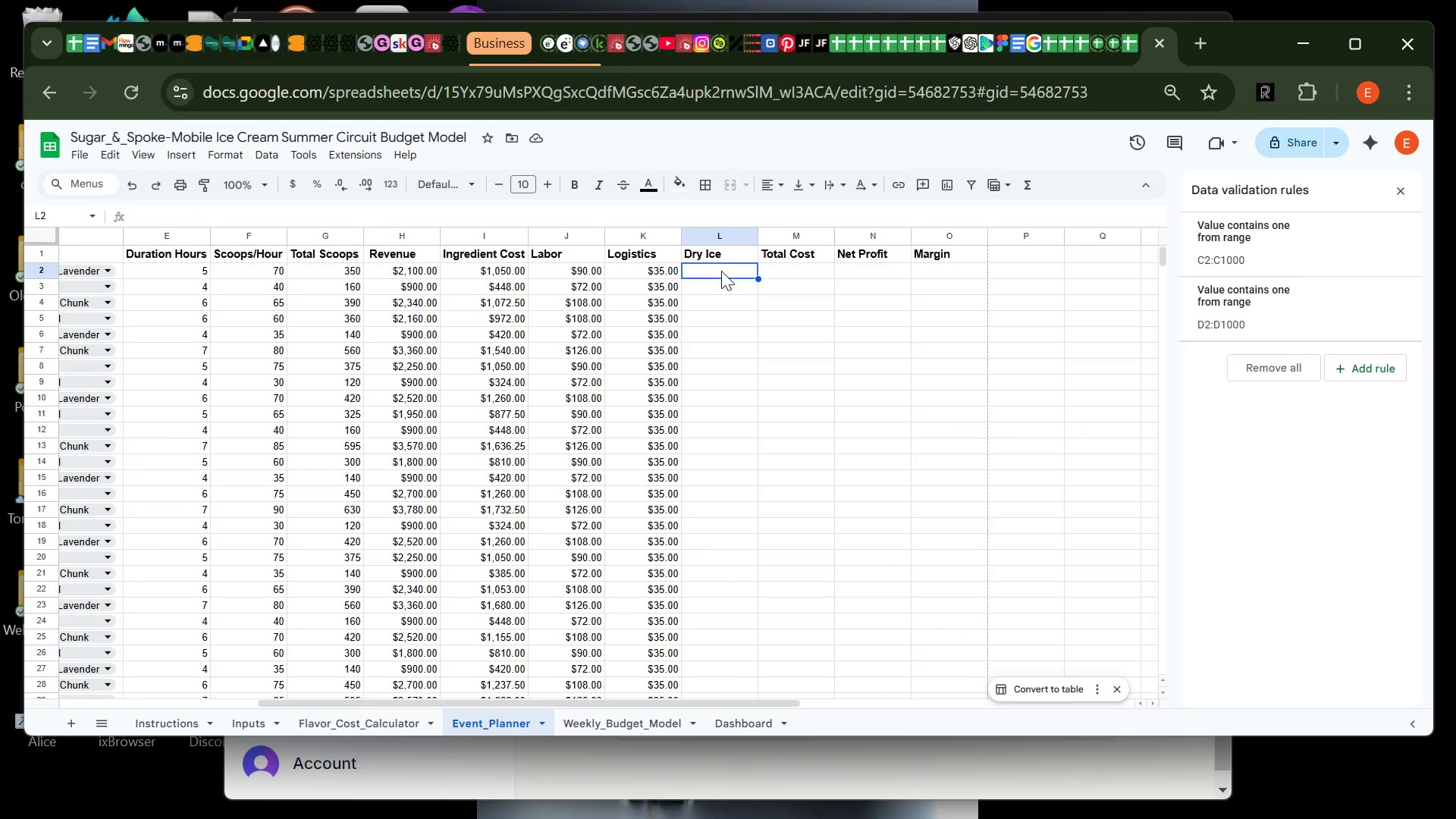 
type(=Inputs!$b)
key(Backspace)
type(B$8)
 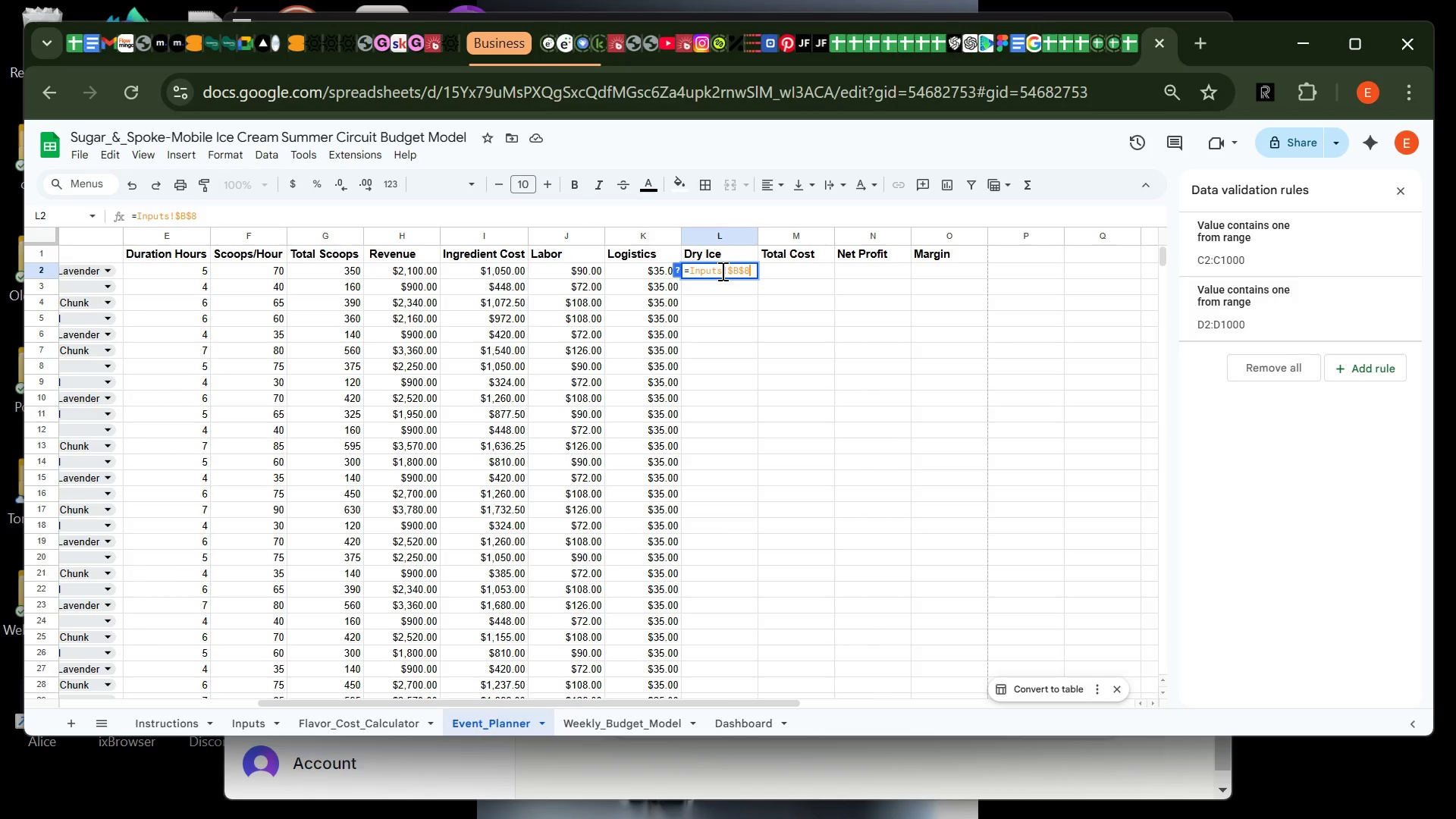 
key(Enter)
 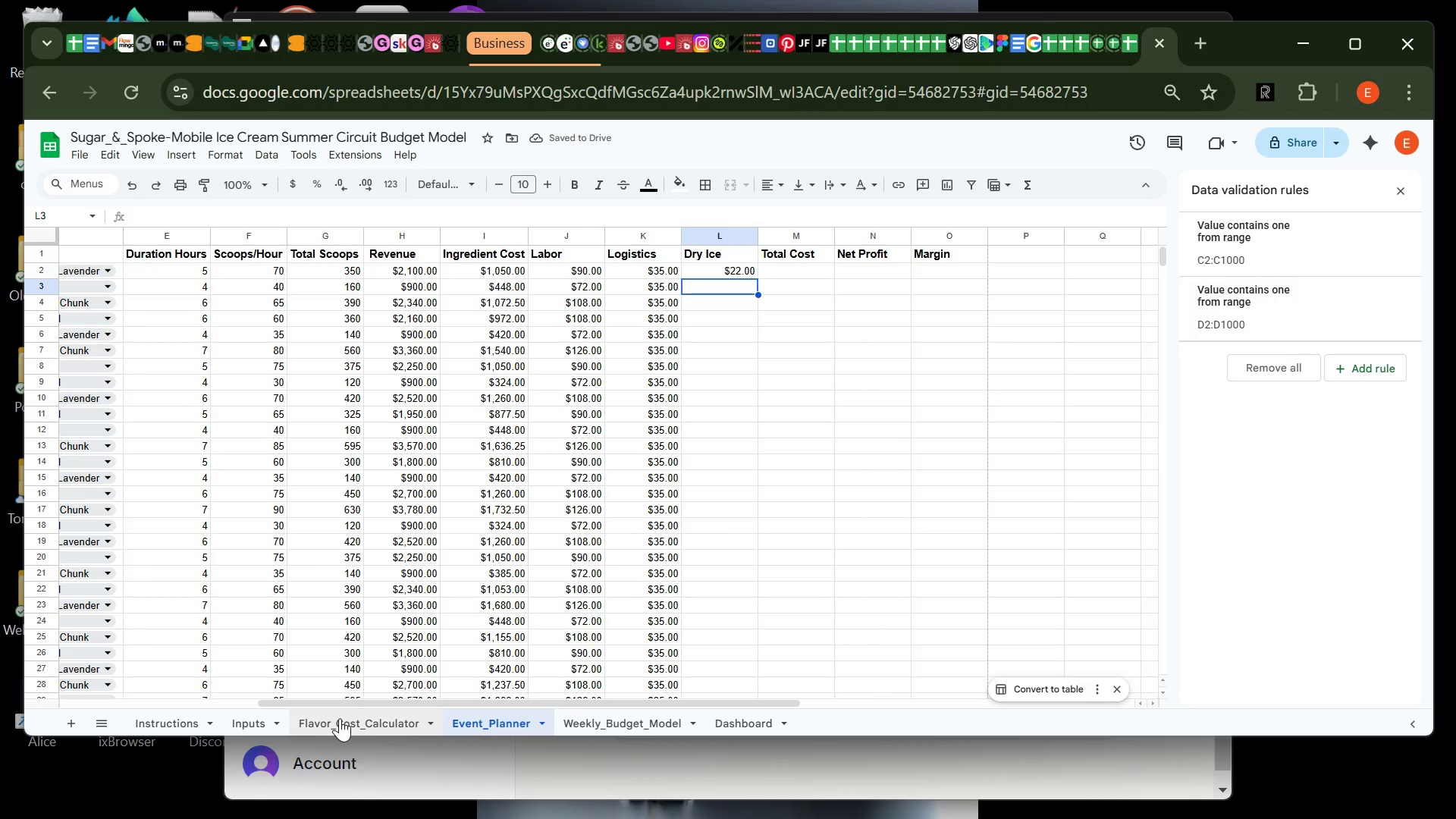 
left_click([263, 723])
 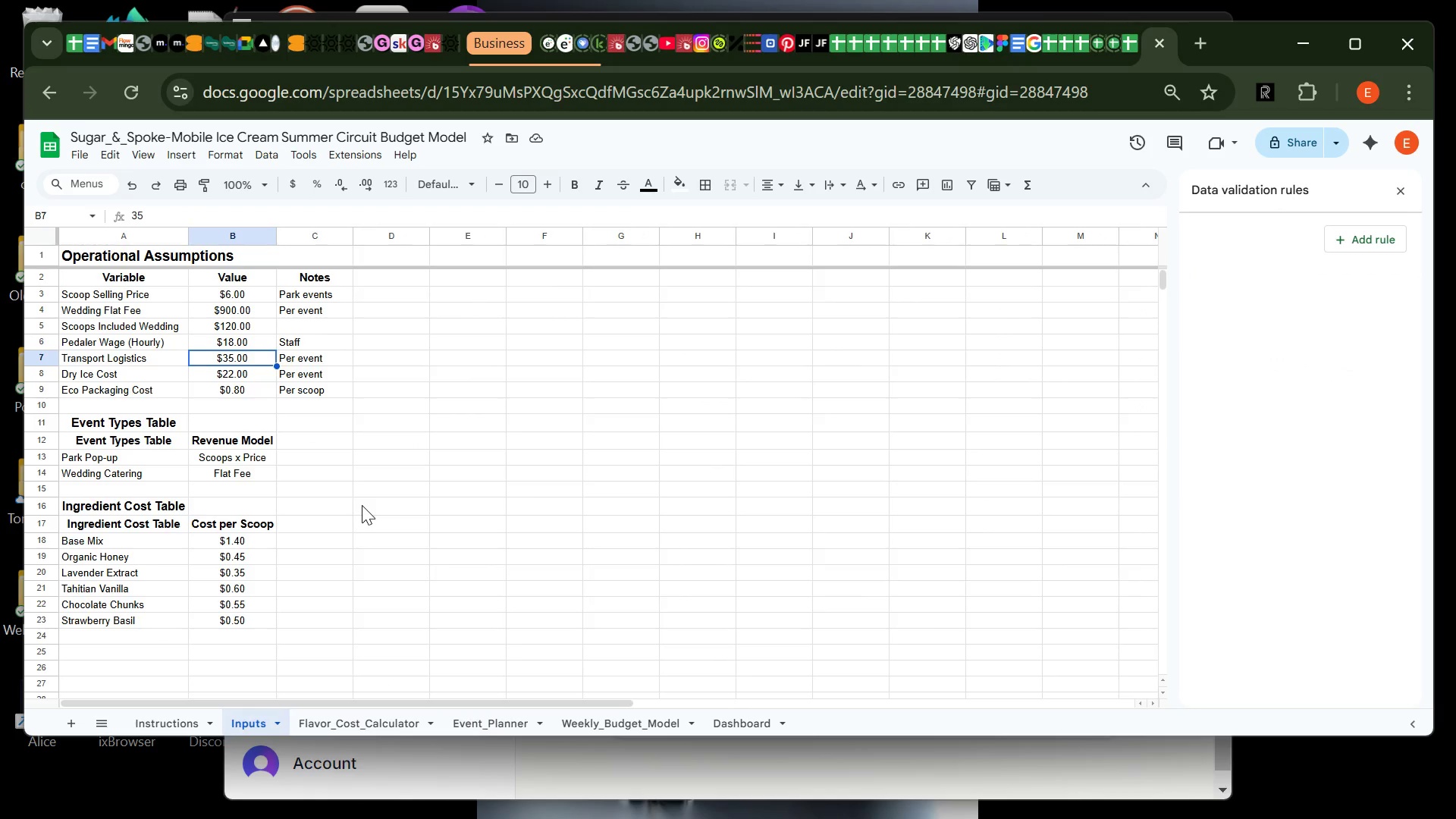 
wait(23.38)
 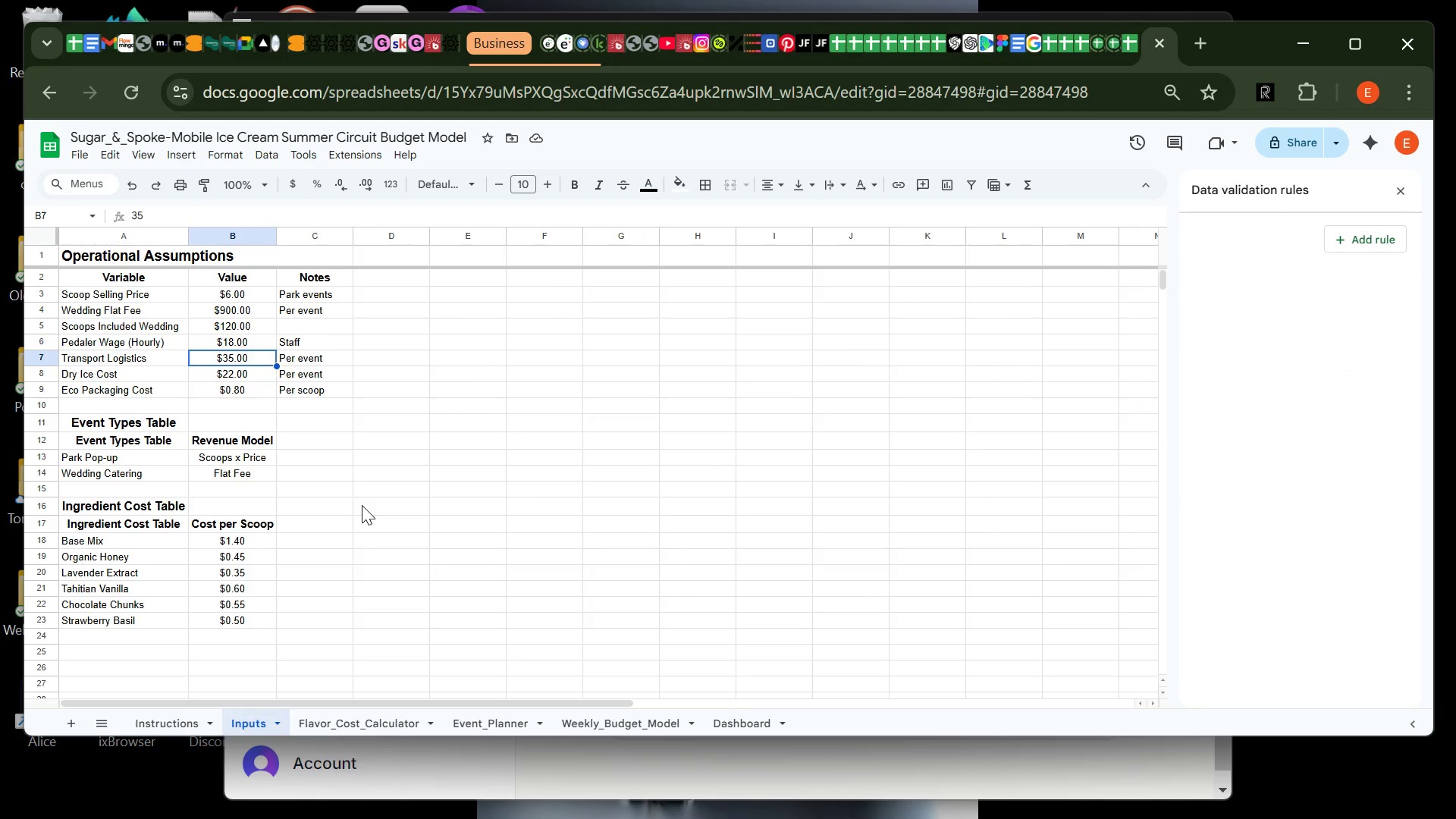 
left_click([333, 720])
 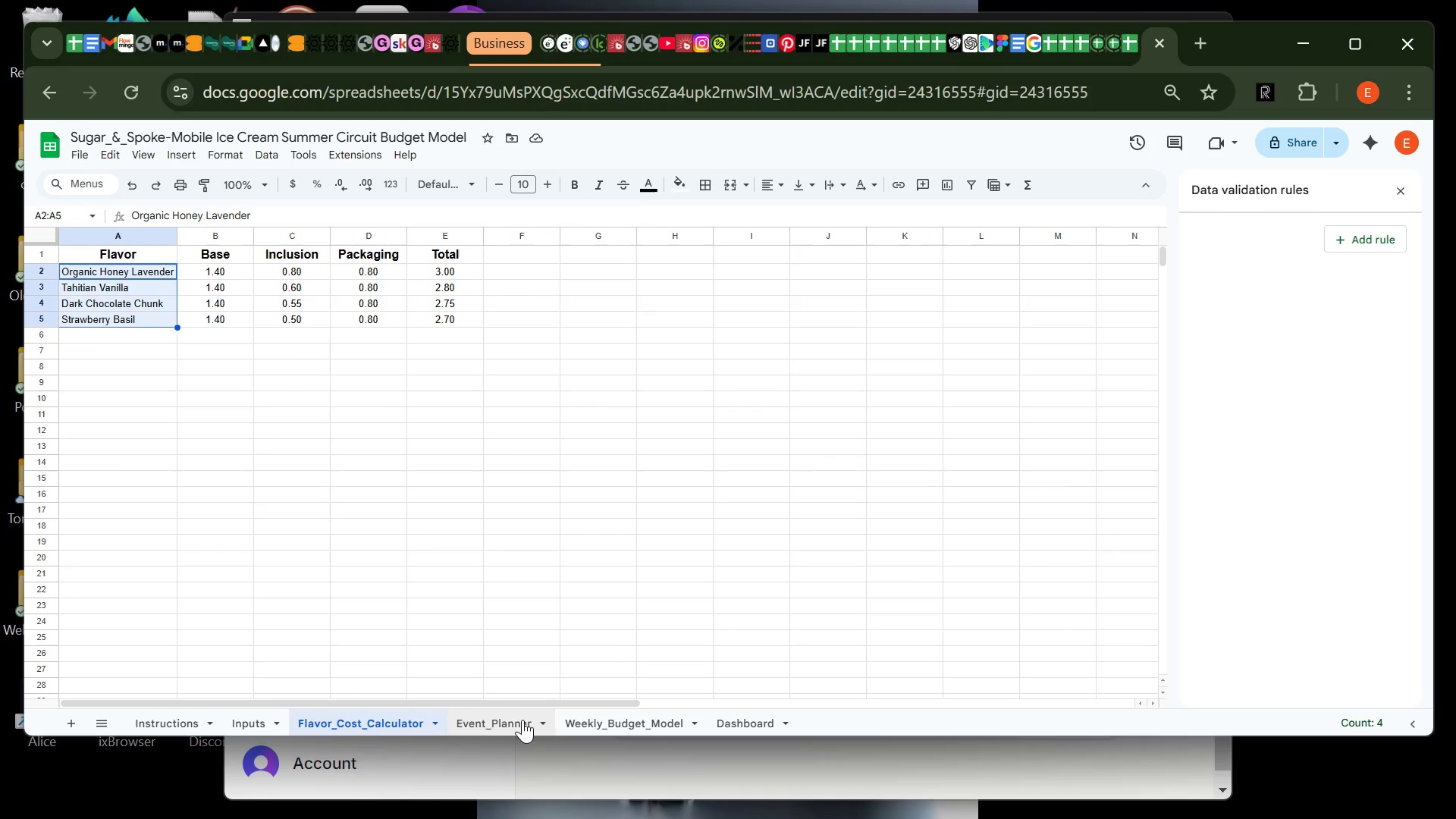 
left_click([523, 720])
 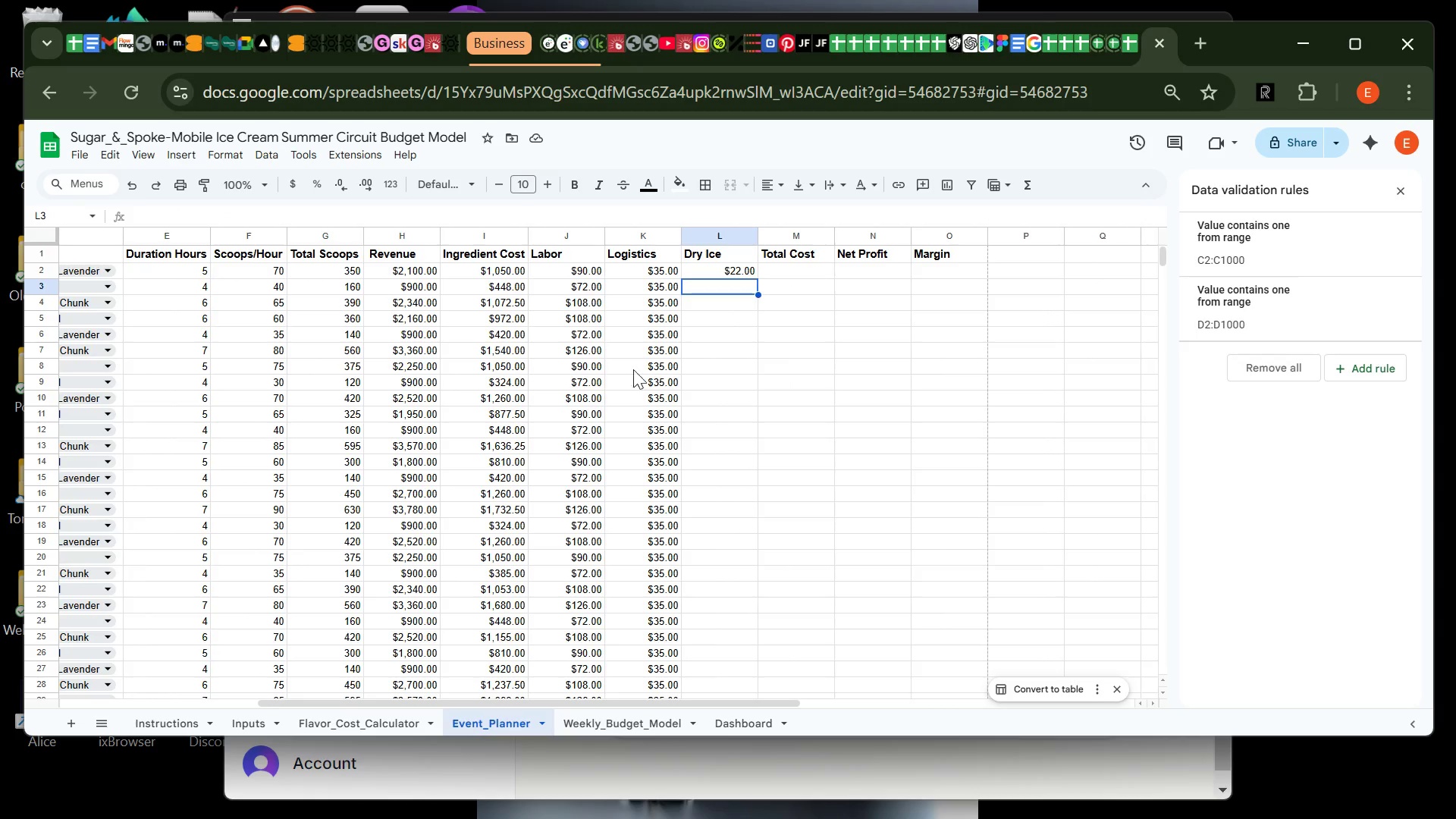 
wait(5.33)
 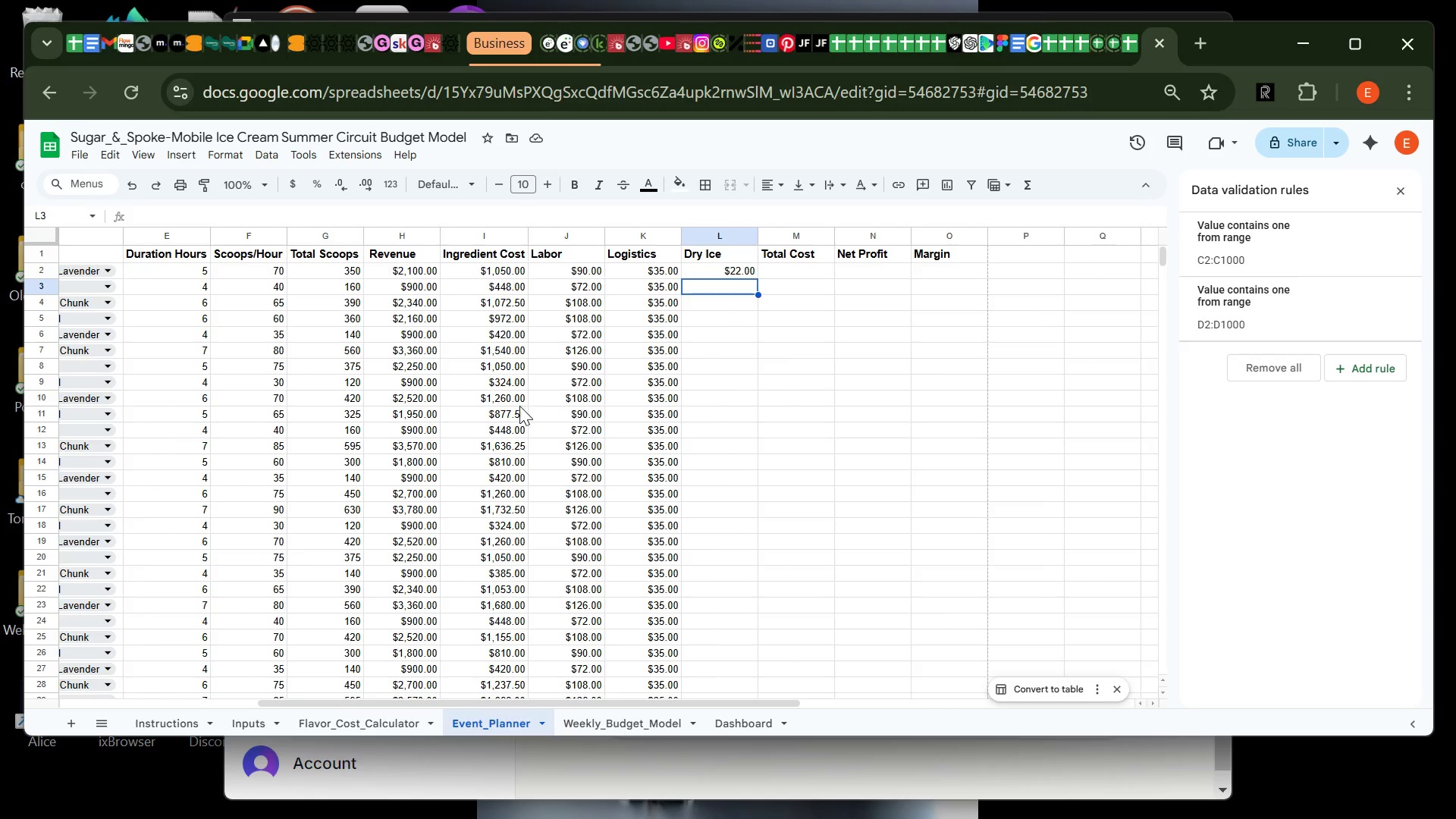 
left_click([741, 275])
 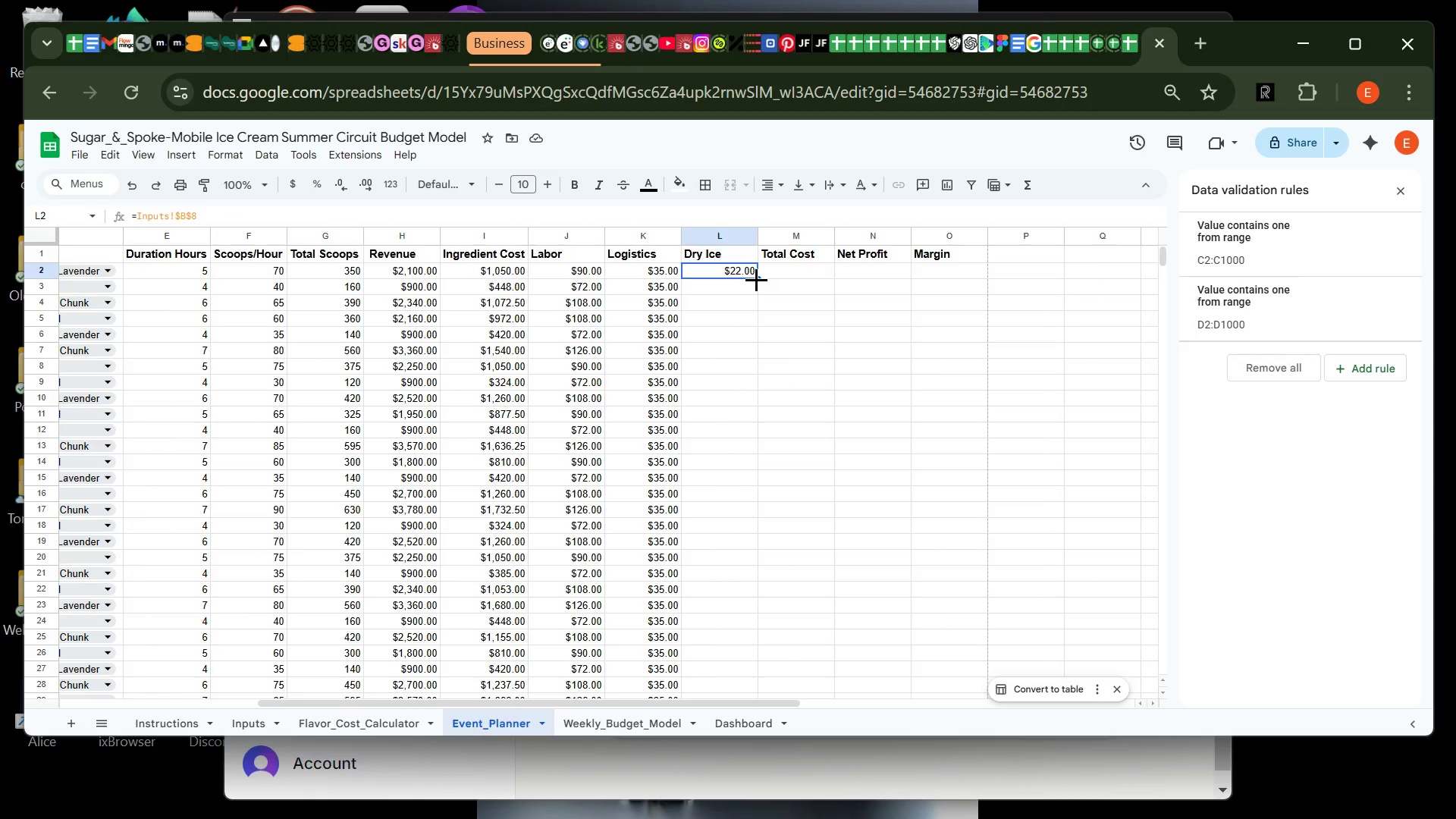 
left_click_drag(start_coordinate=[756, 279], to_coordinate=[717, 482])
 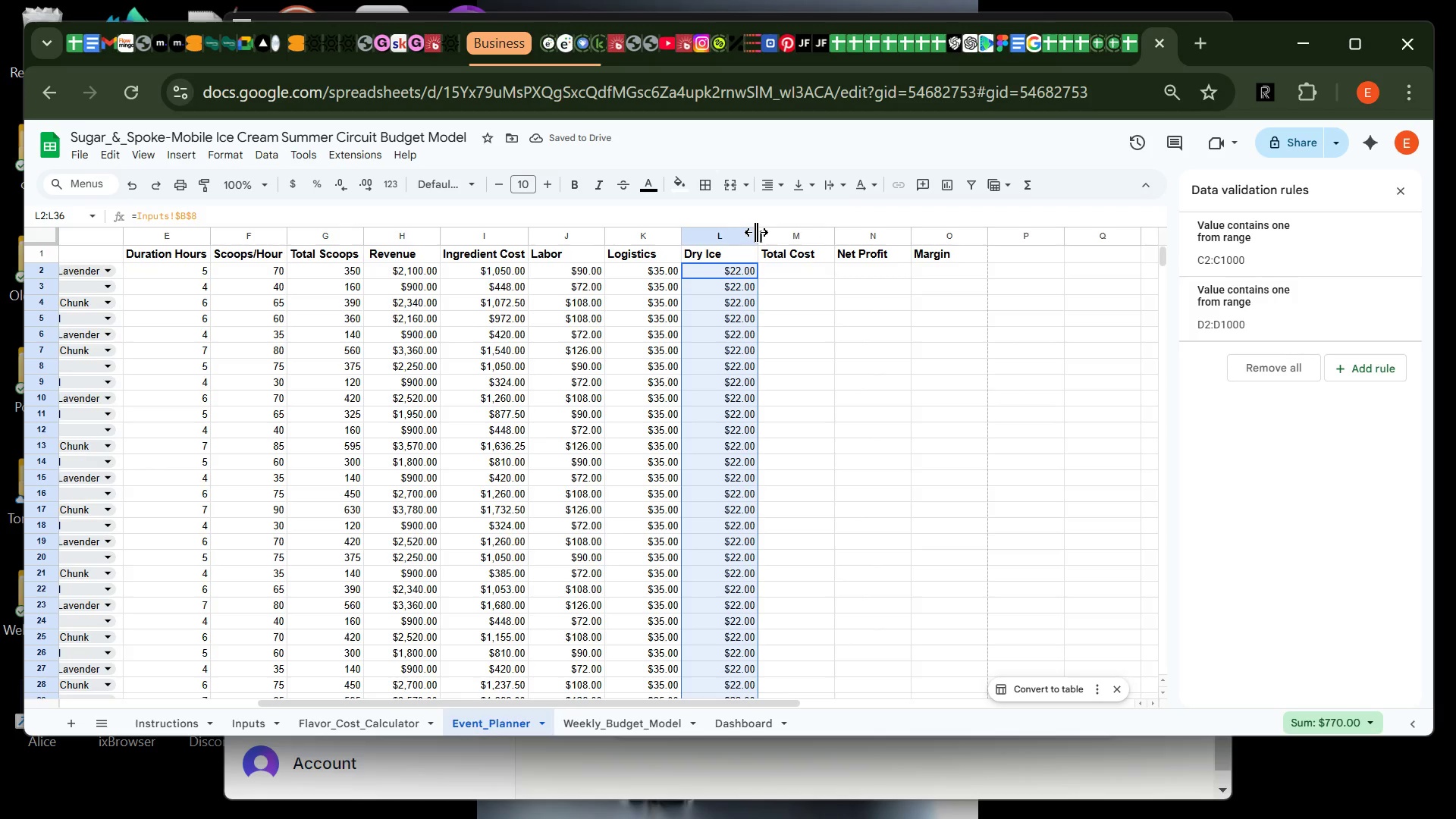 
wait(5.8)
 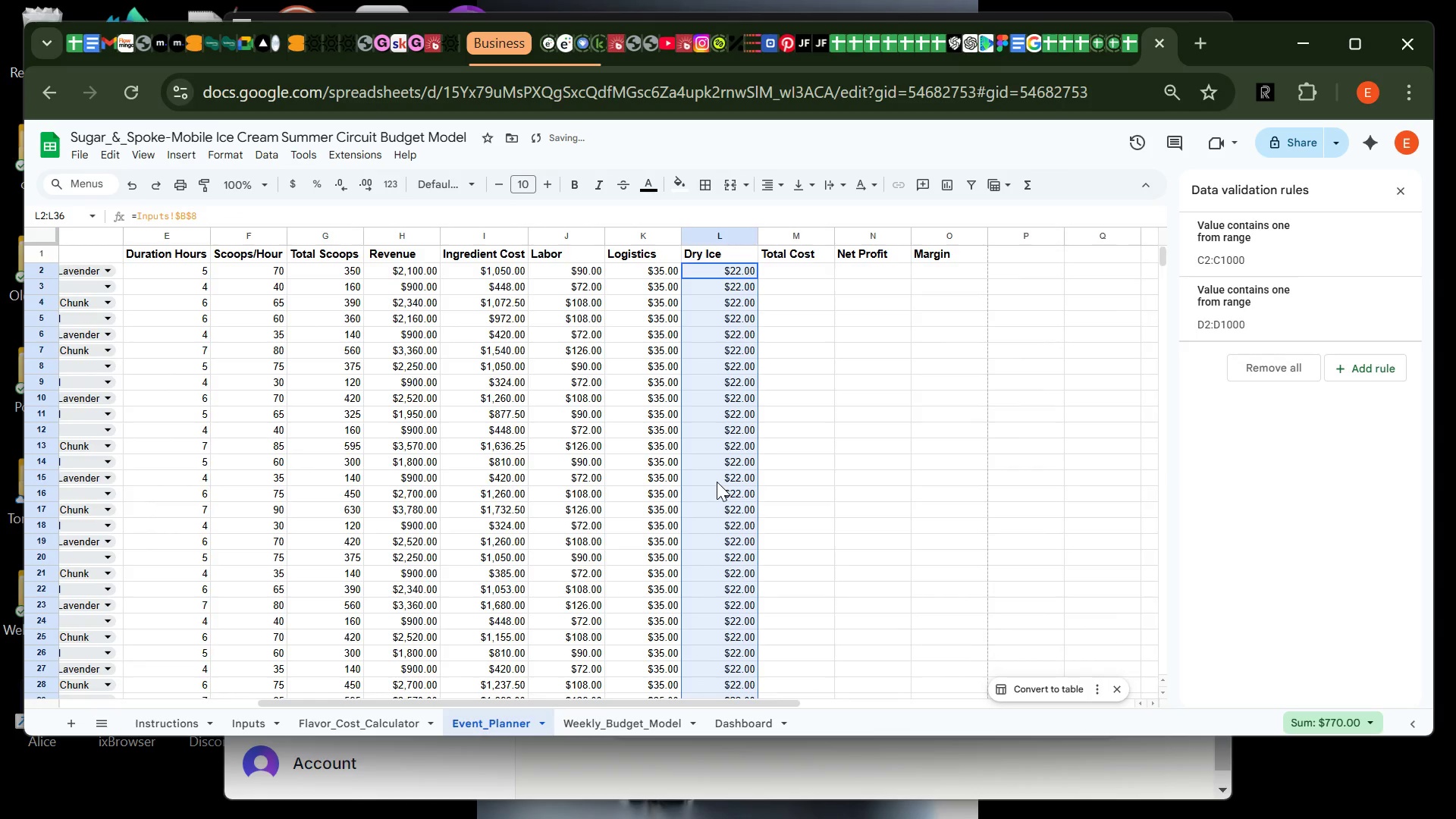 
right_click([756, 232])
 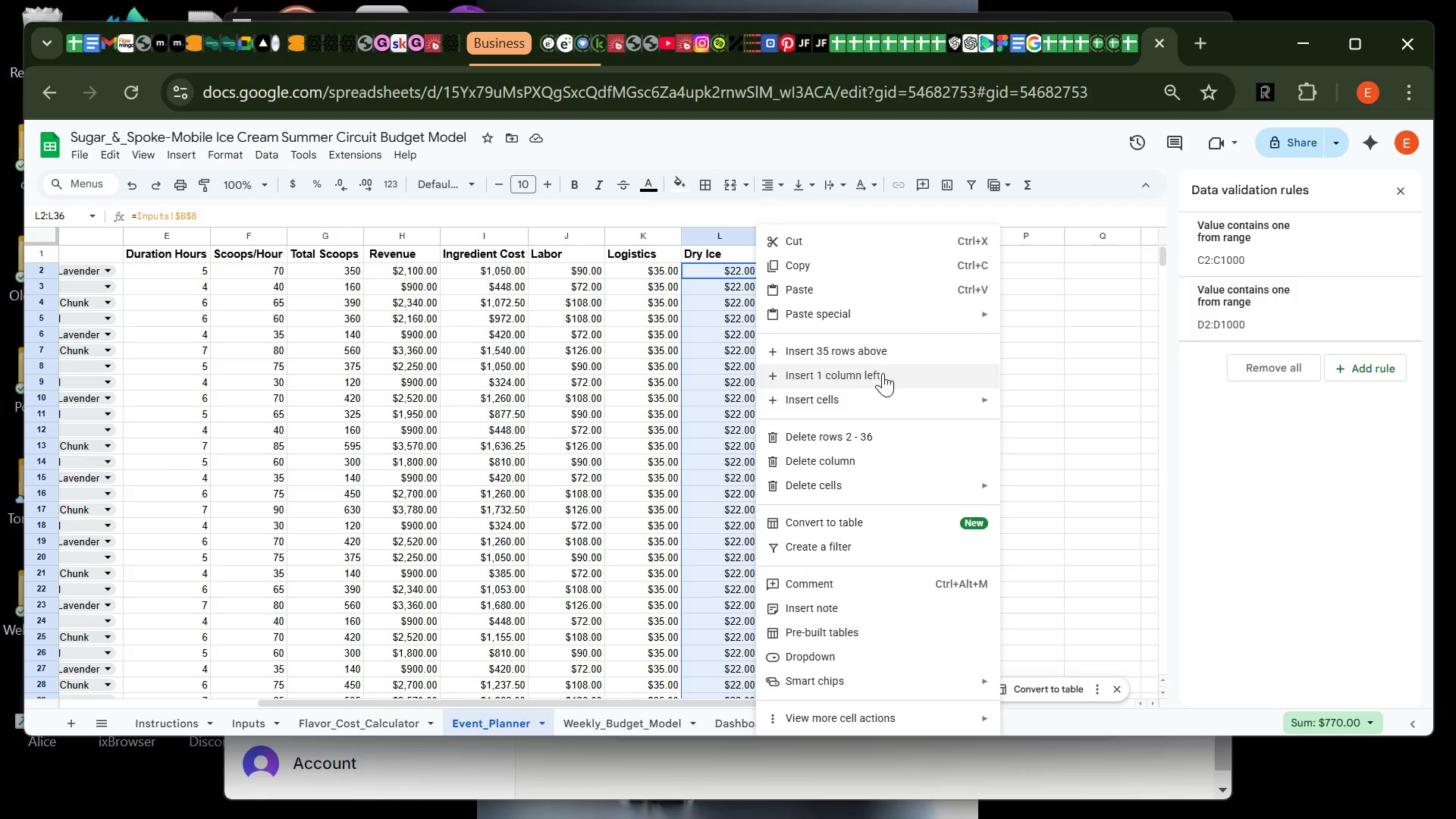 
wait(10.67)
 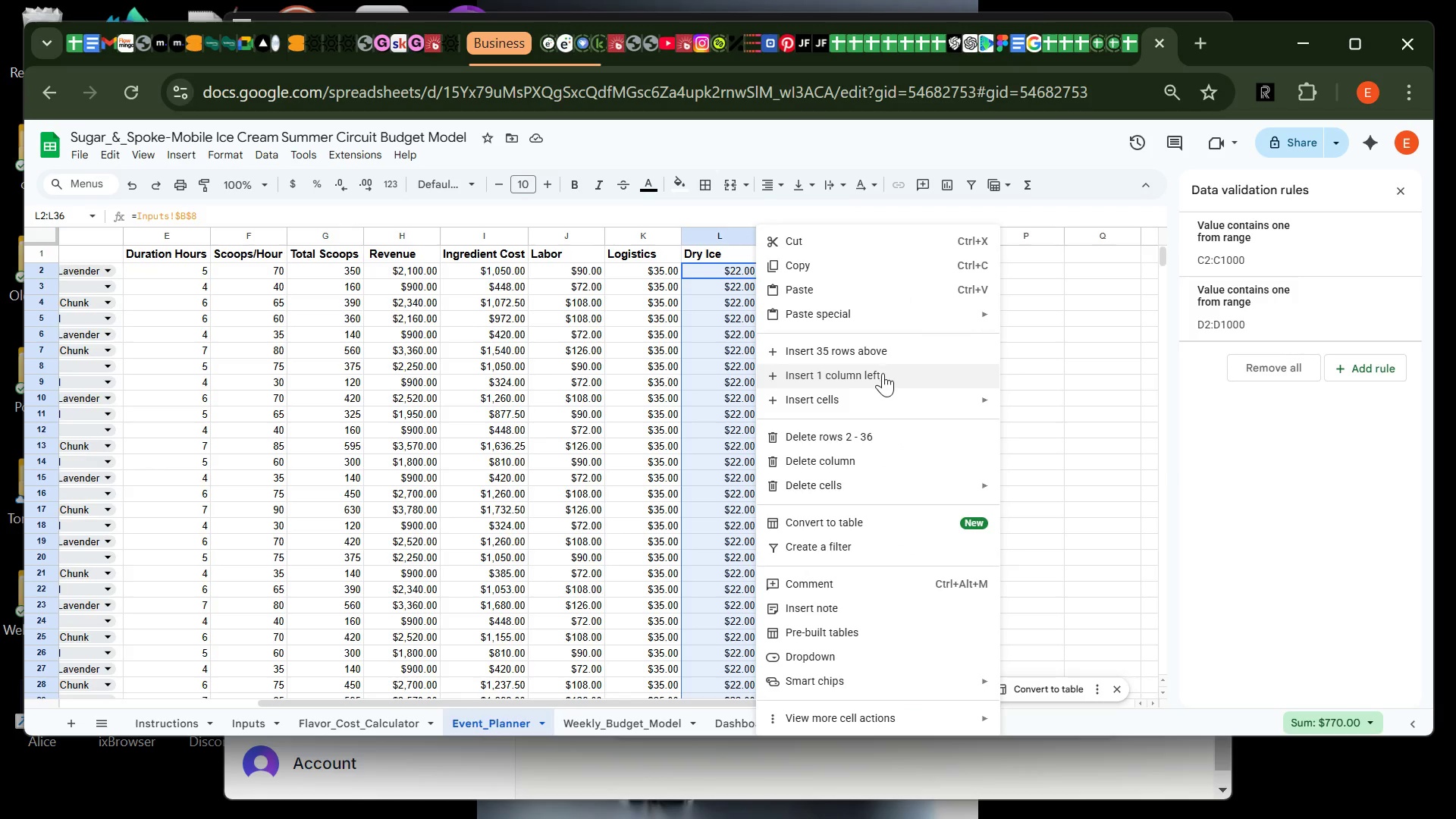 
left_click([816, 209])
 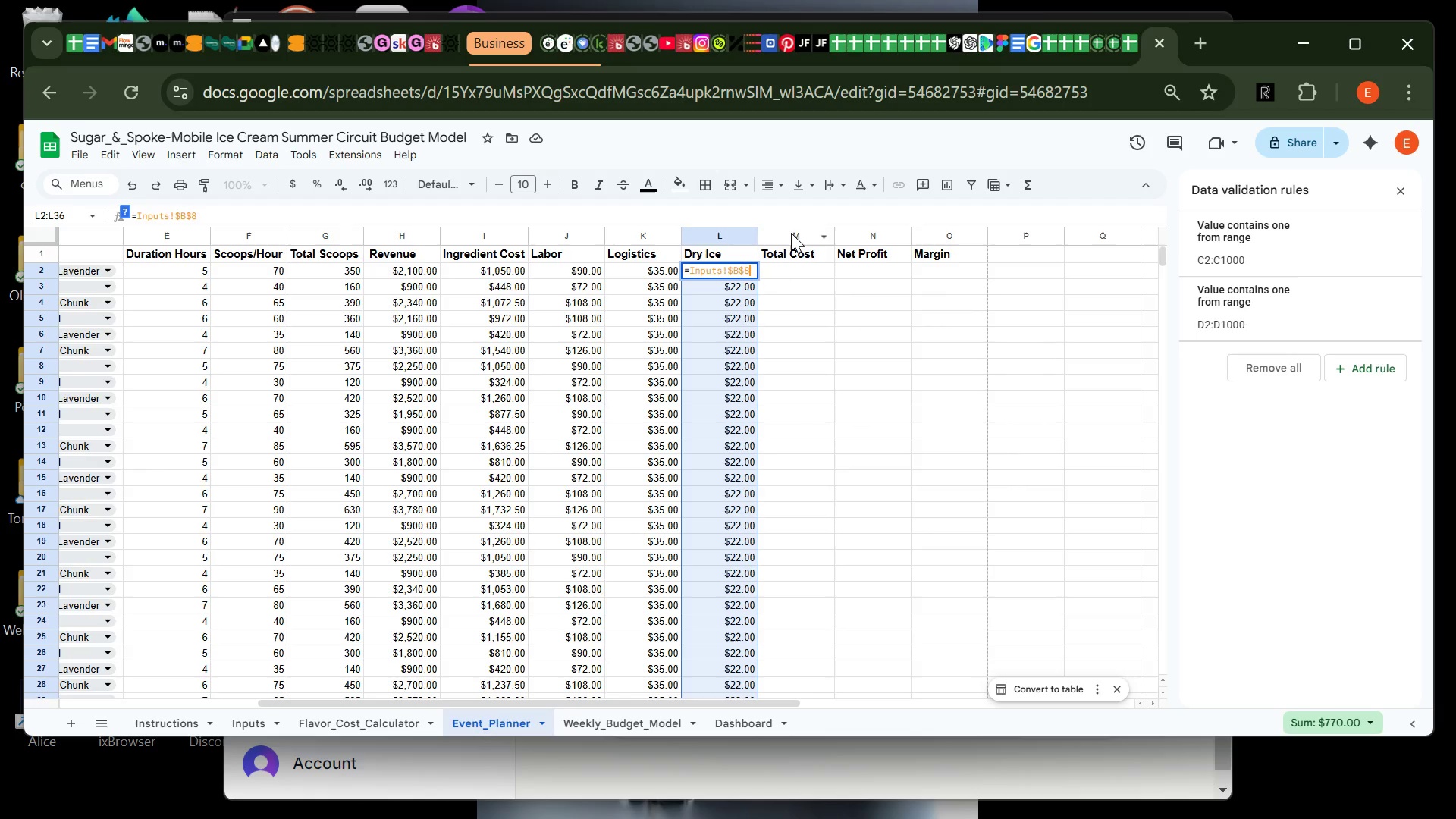 
right_click([791, 233])
 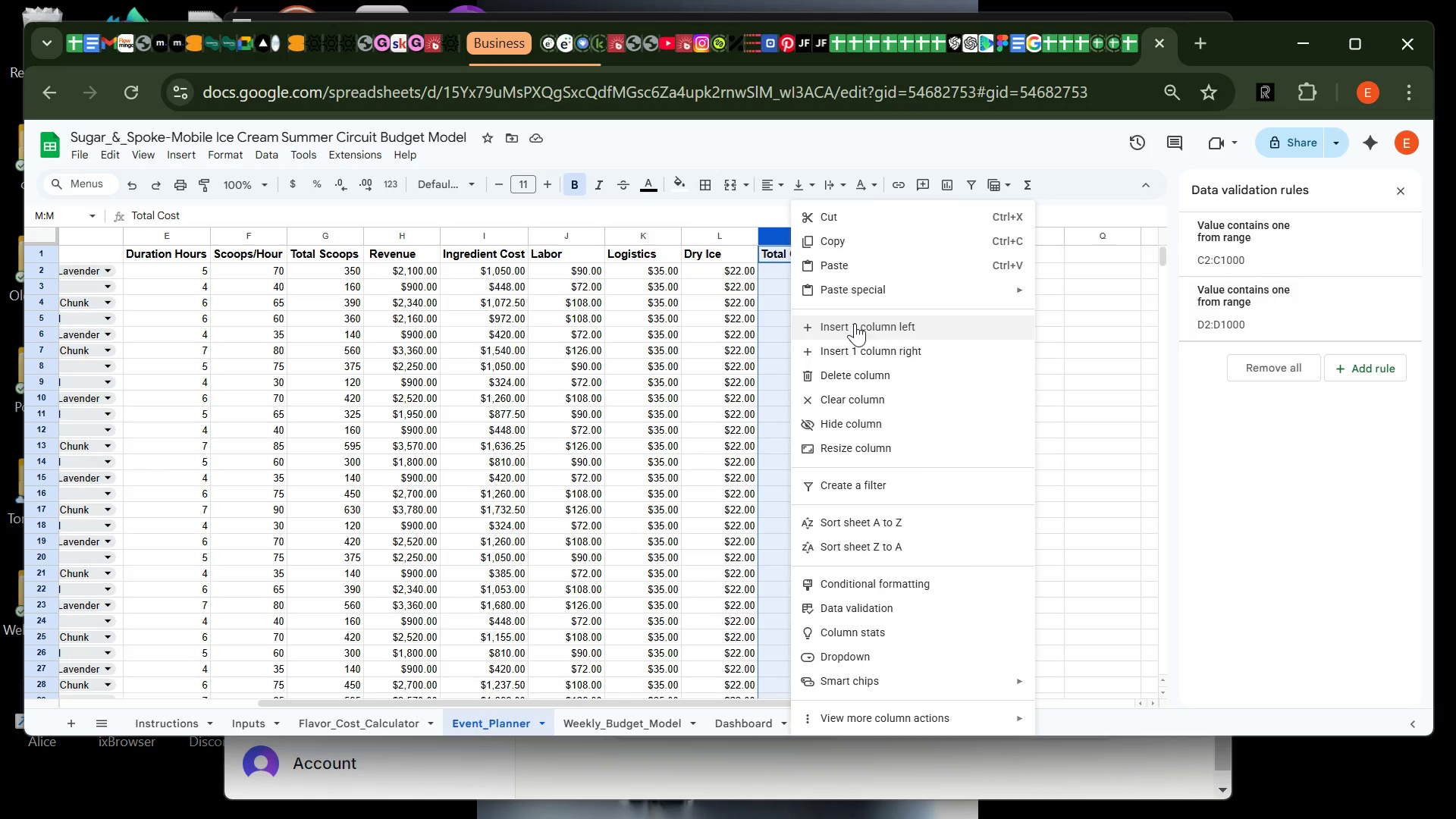 
left_click([855, 324])
 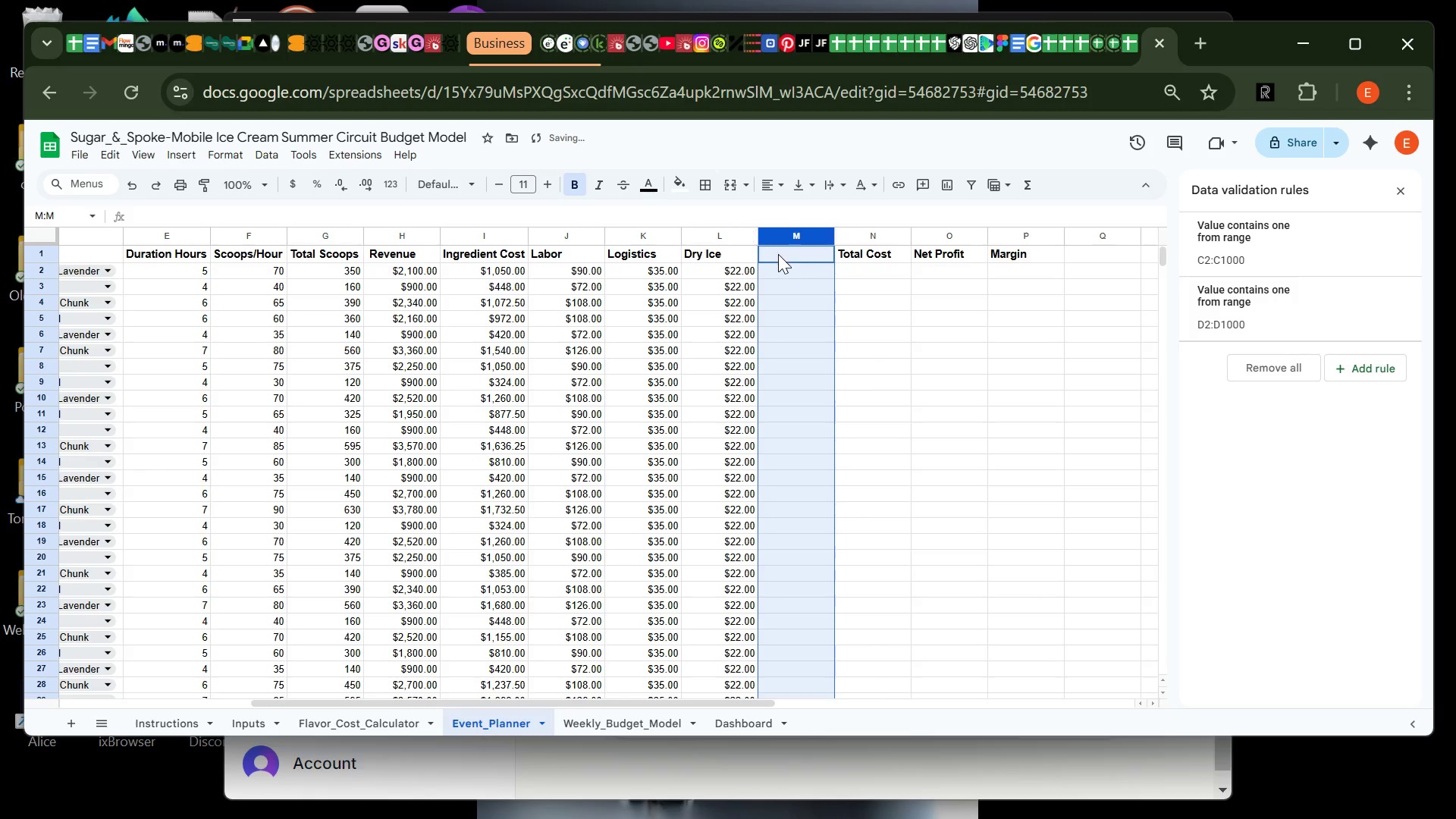 
type(eCO )
key(Backspace)
key(Backspace)
key(Backspace)
key(Backspace)
type(Eco Packaging Cost)
 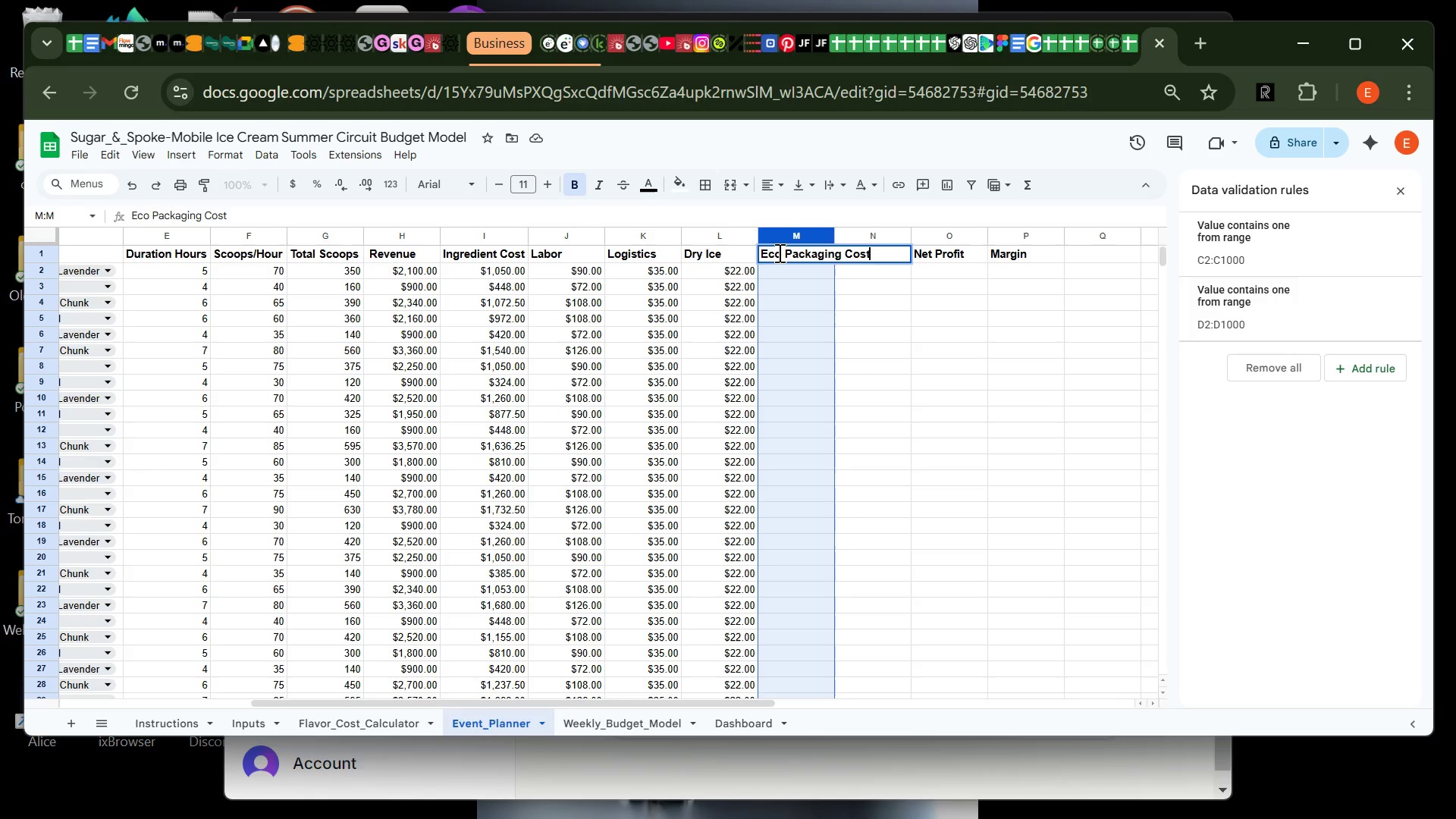 
key(Enter)
 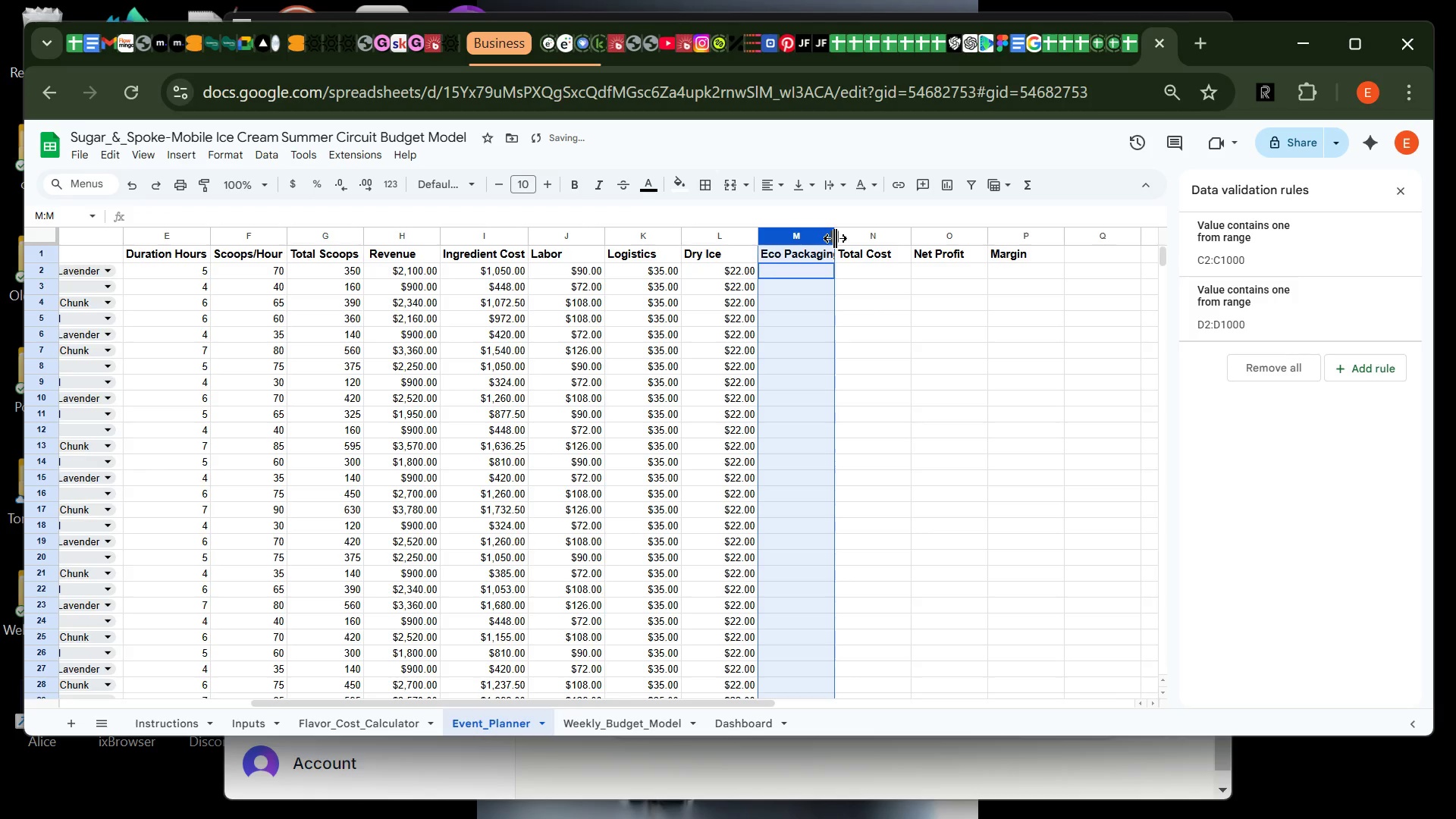 
double_click([835, 238])
 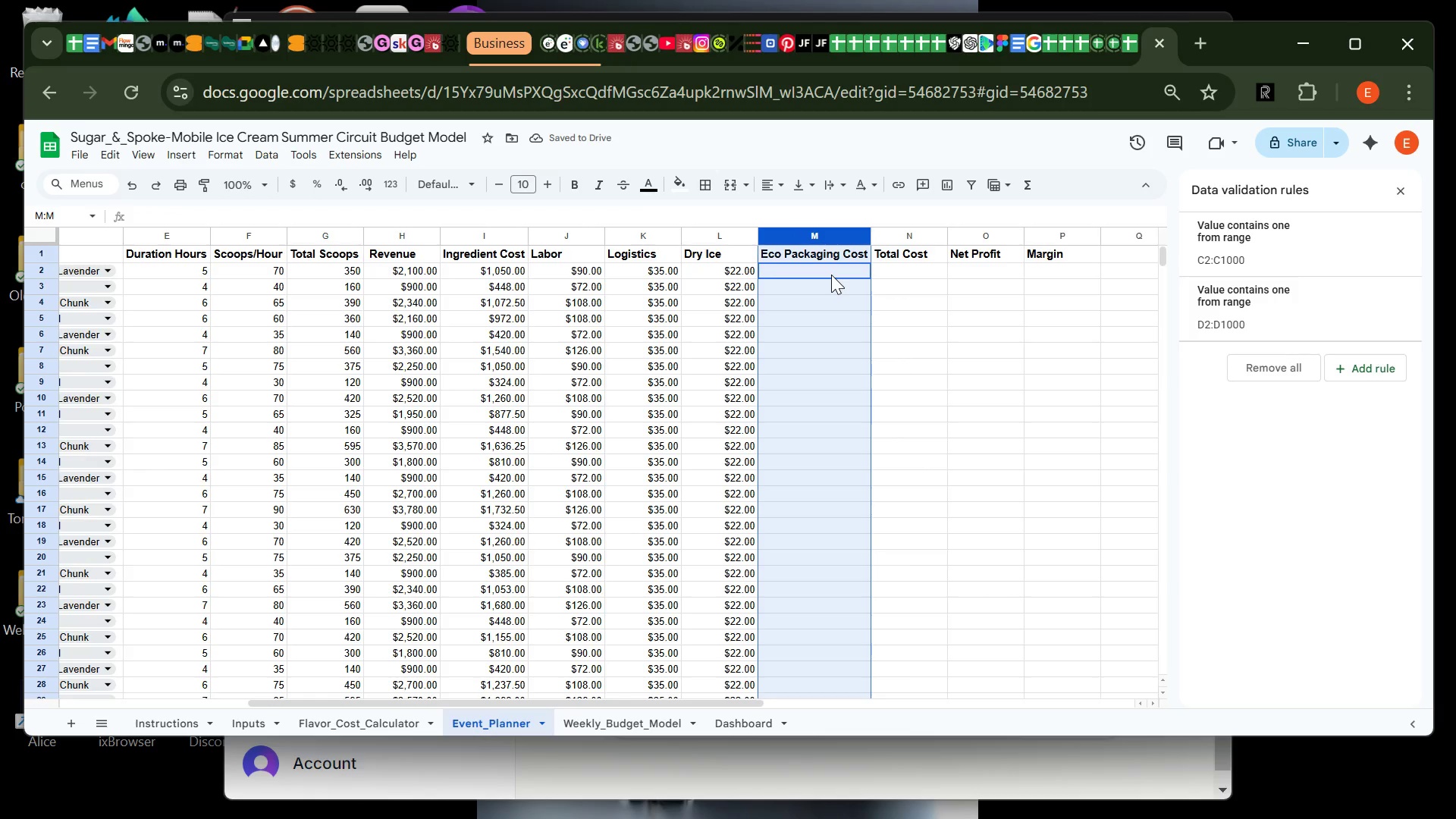 
wait(8.36)
 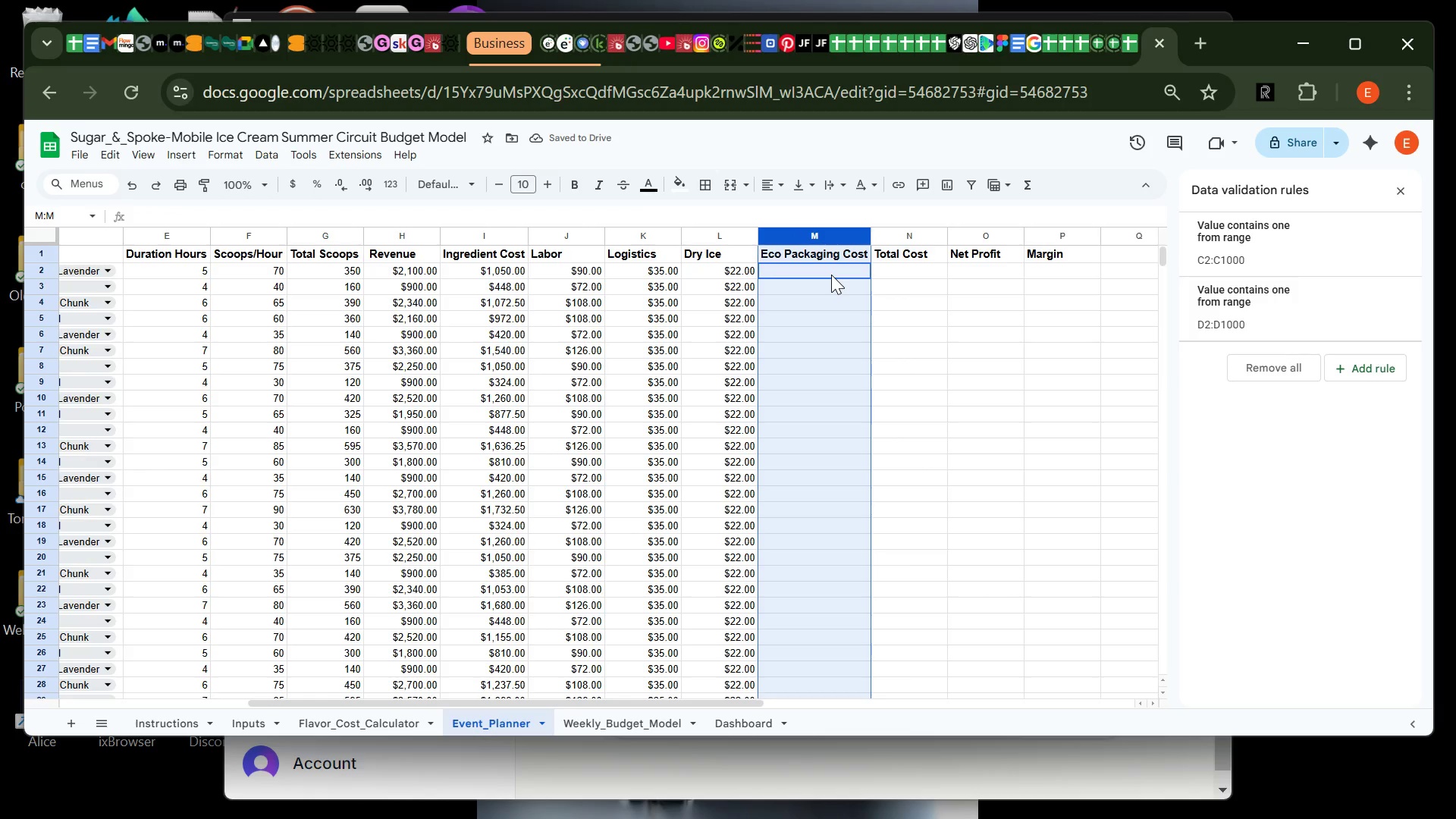 
key(Equal)
 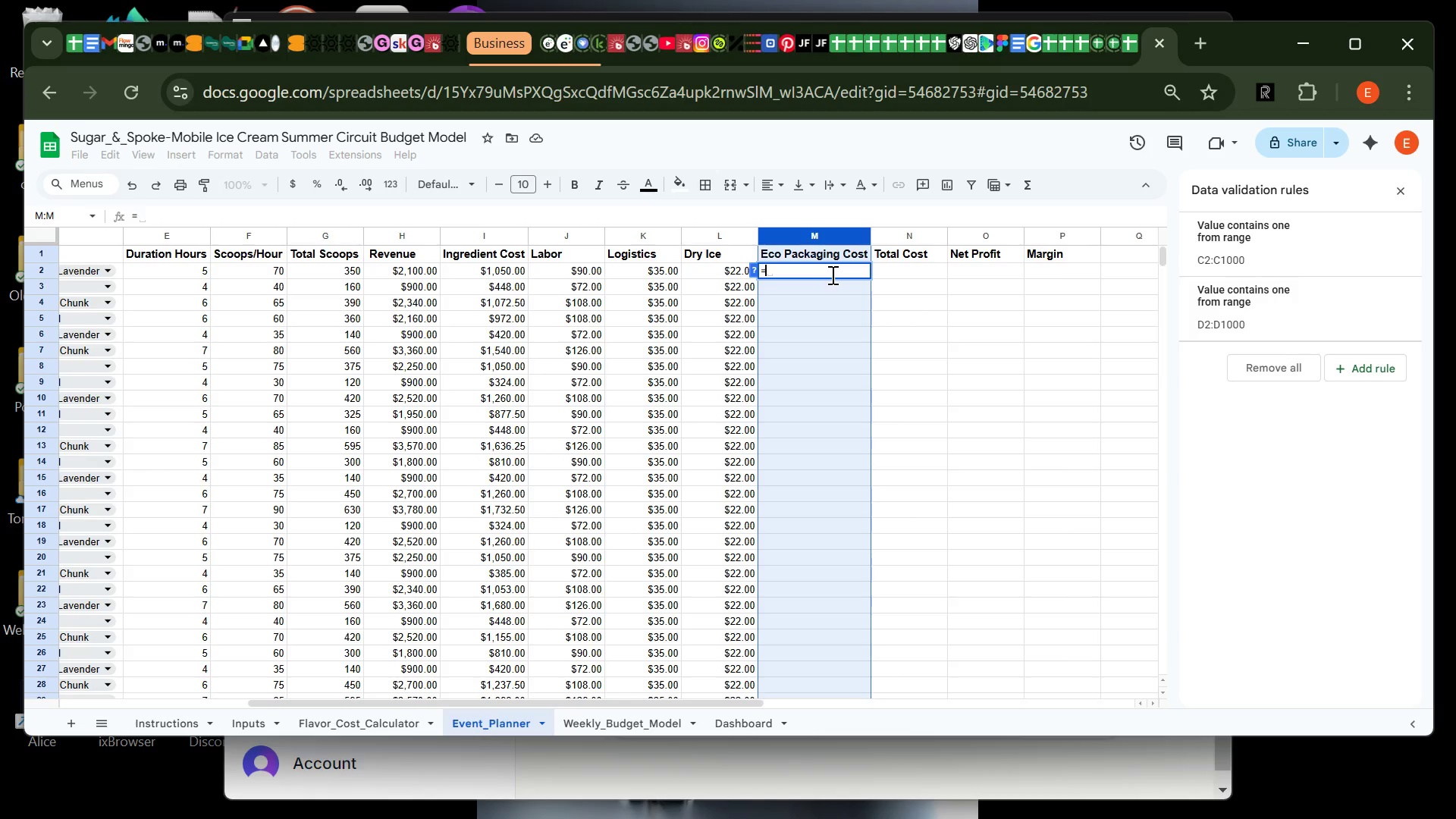 
wait(7.84)
 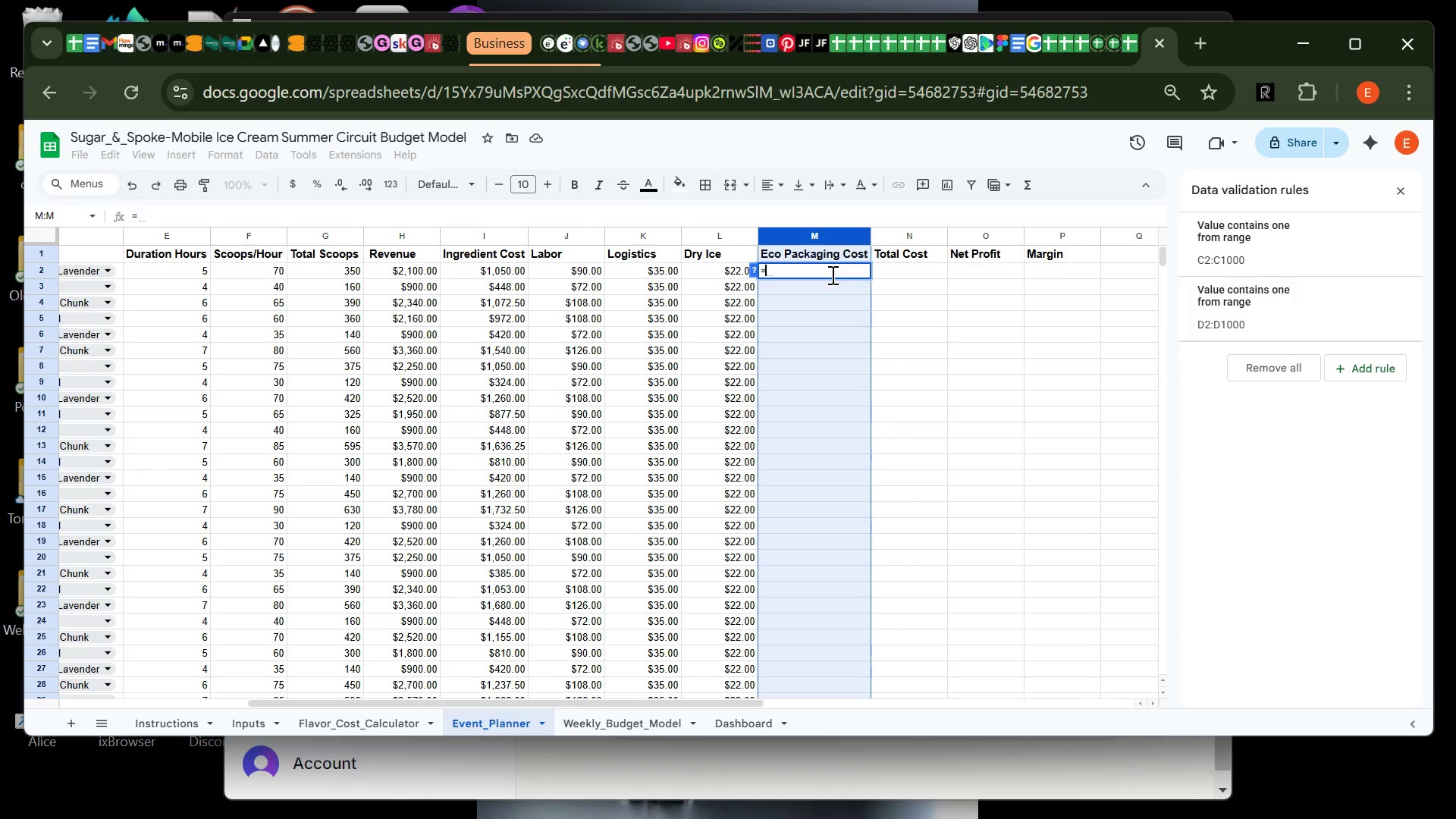 
type(g2)
key(Backspace)
key(Backspace)
type(G2*)
 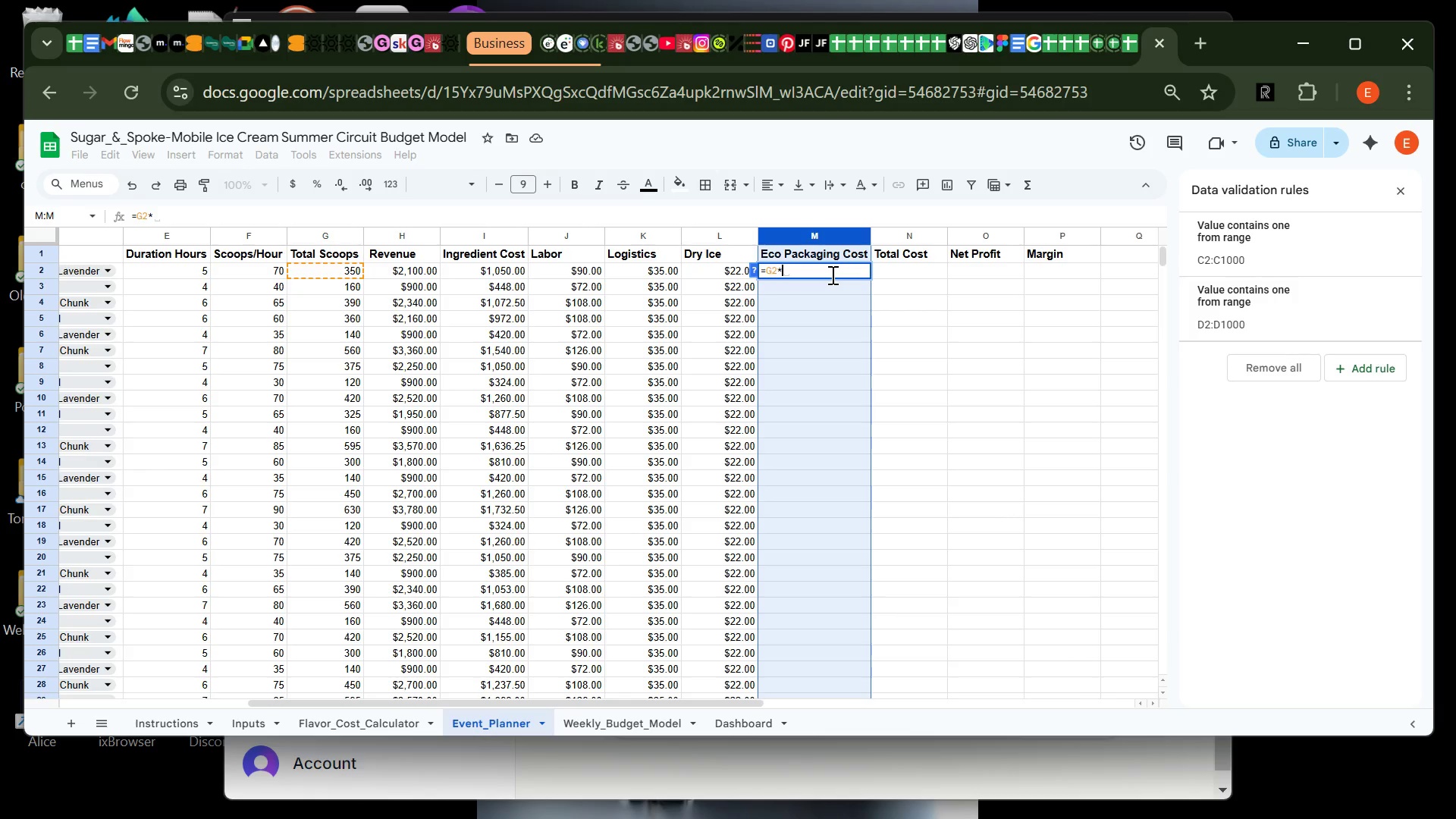 
wait(5.08)
 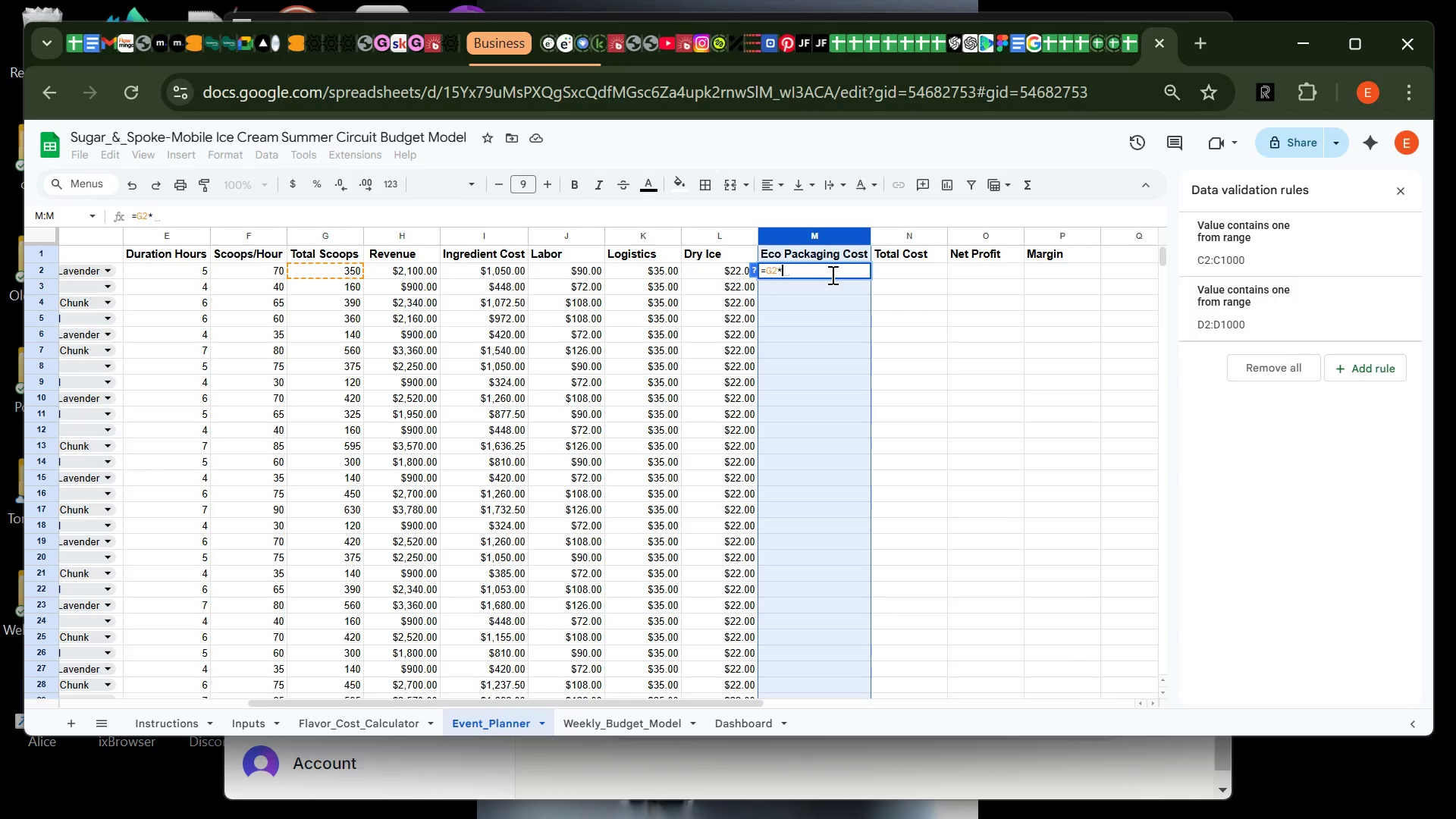 
type(iNPUT)
key(Backspace)
key(Backspace)
key(Backspace)
key(Backspace)
key(Backspace)
type(Inputs!$b)
key(Backspace)
type(B$9)
 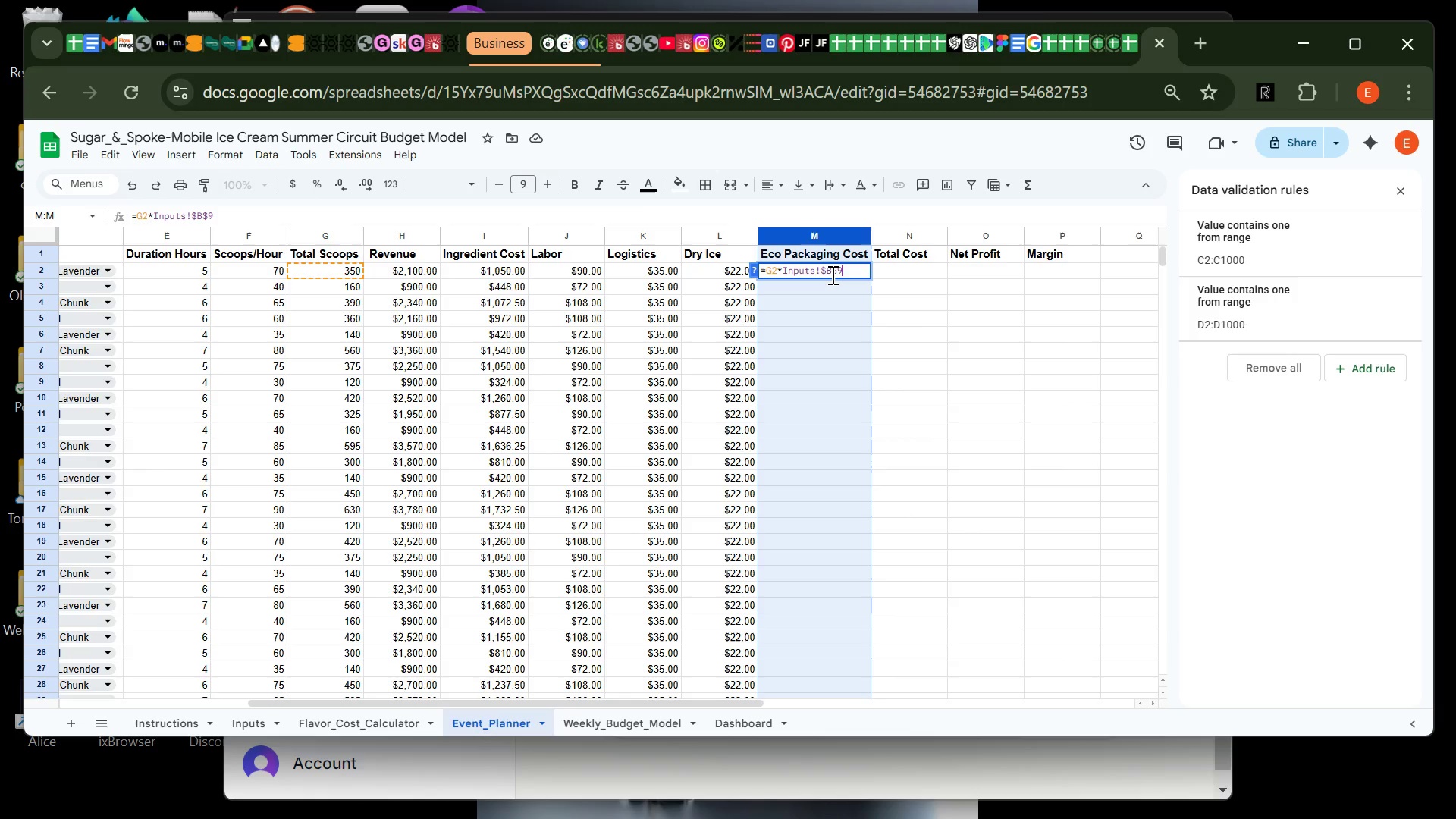 
wait(6.52)
 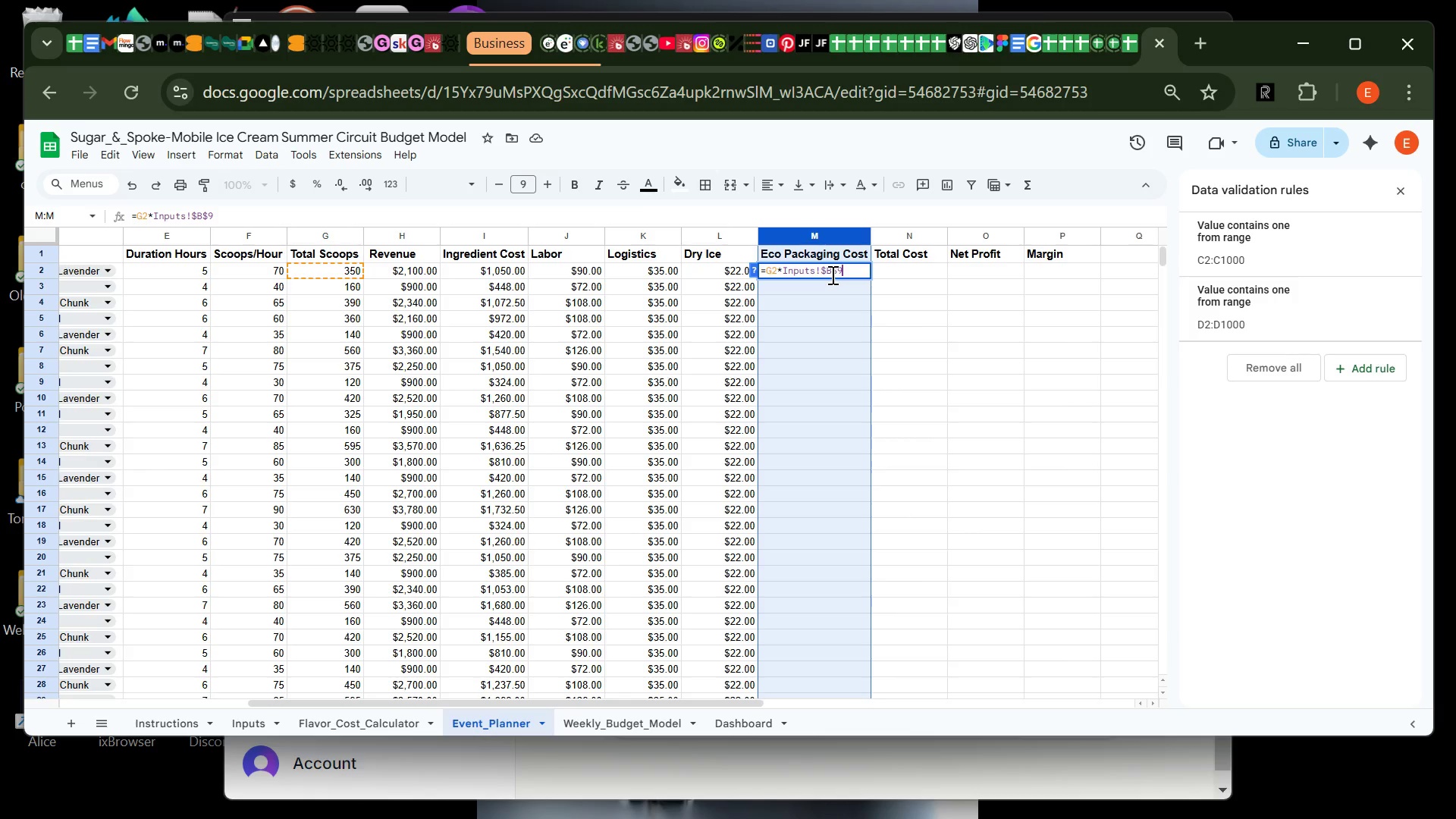 
key(Enter)
 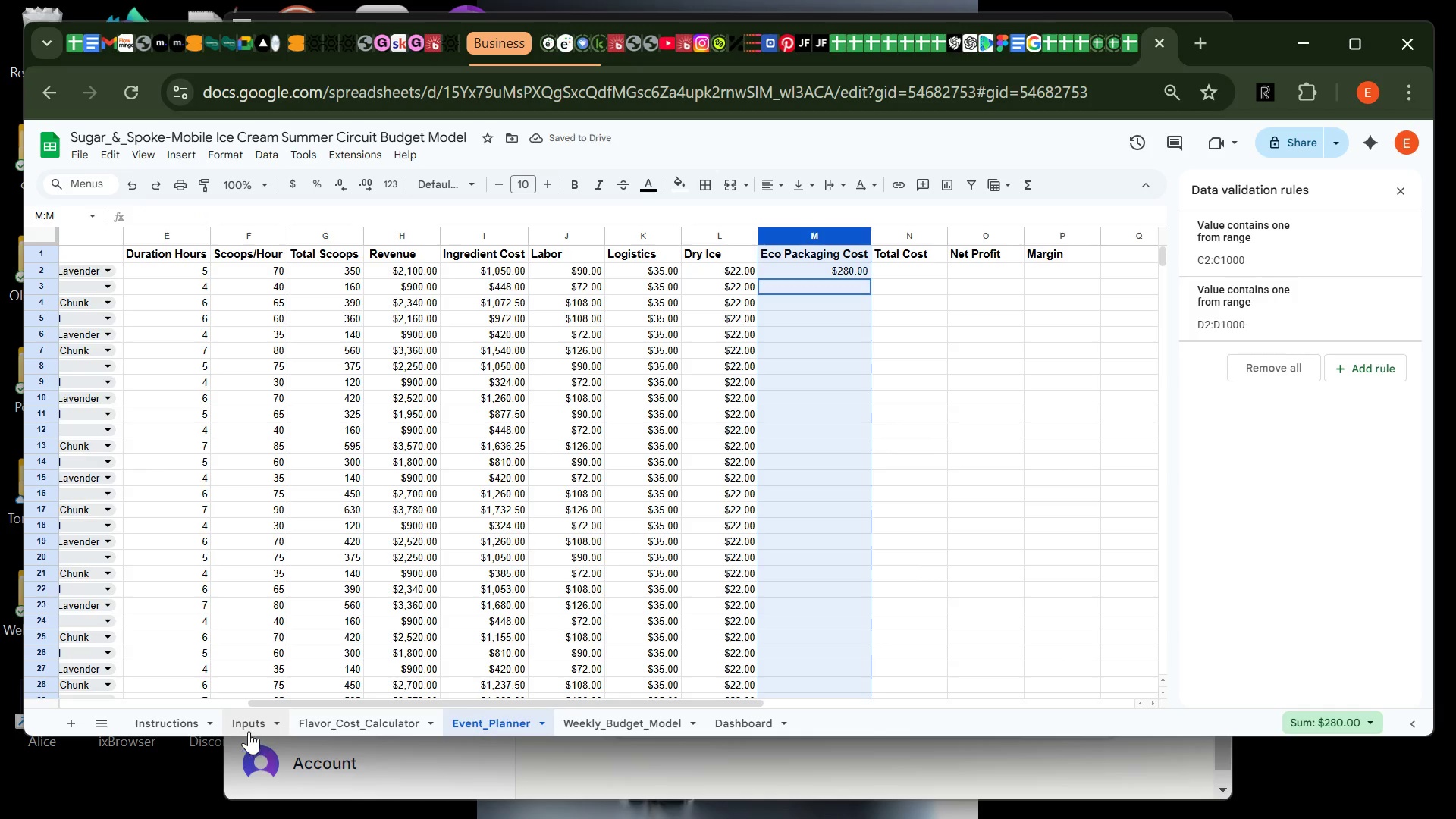 
left_click([265, 726])
 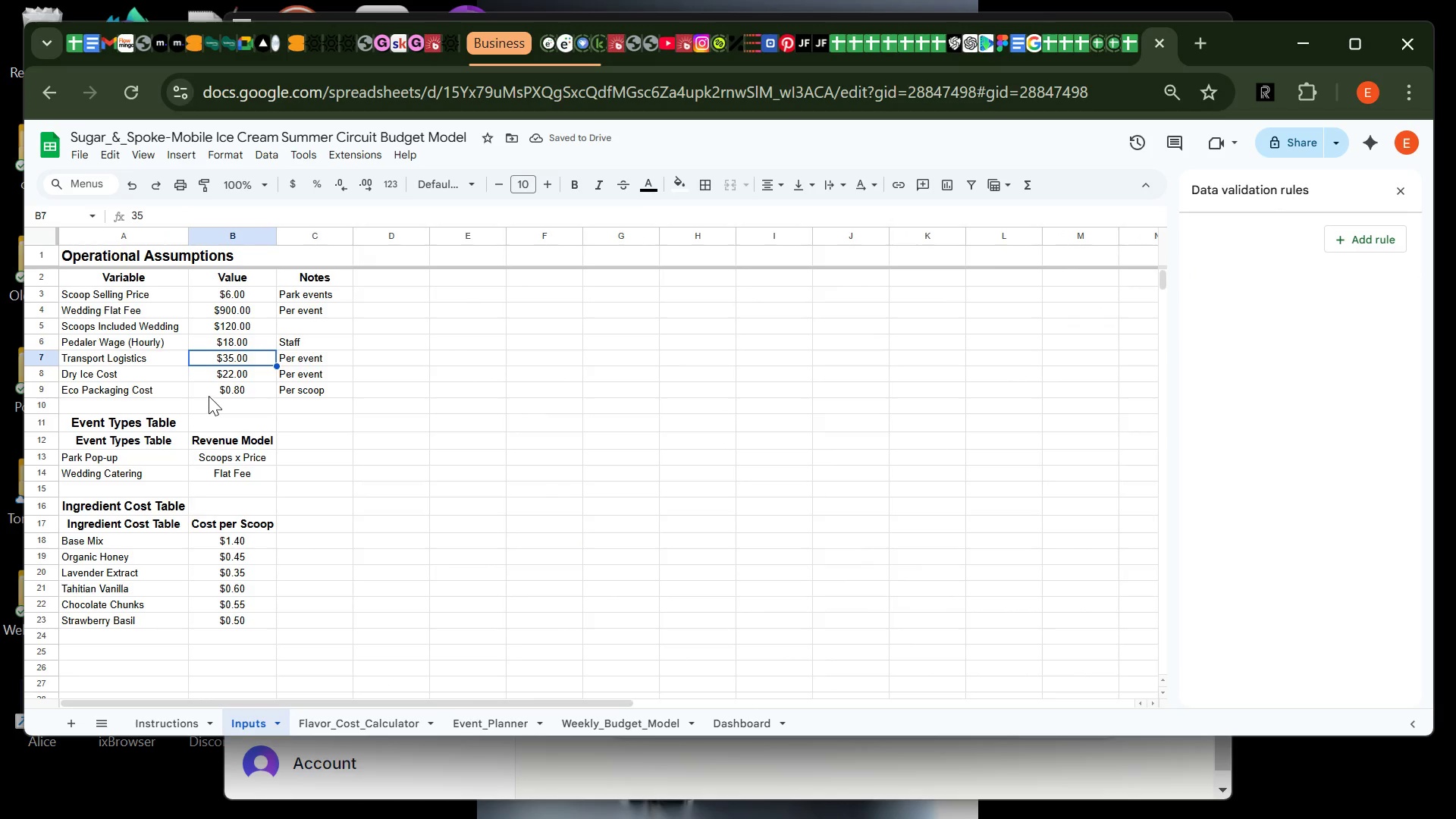 
left_click([217, 394])
 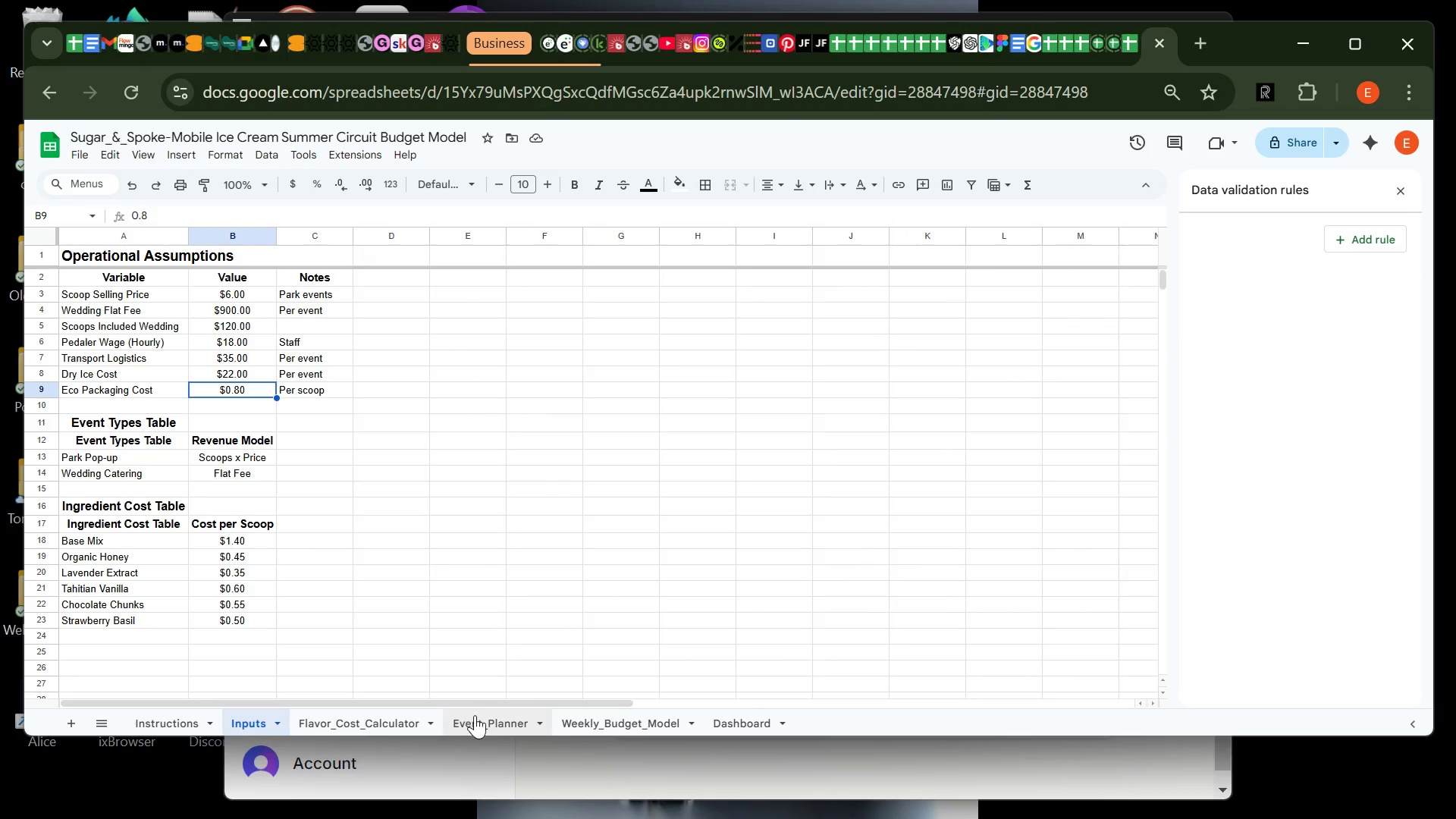 
left_click([489, 721])
 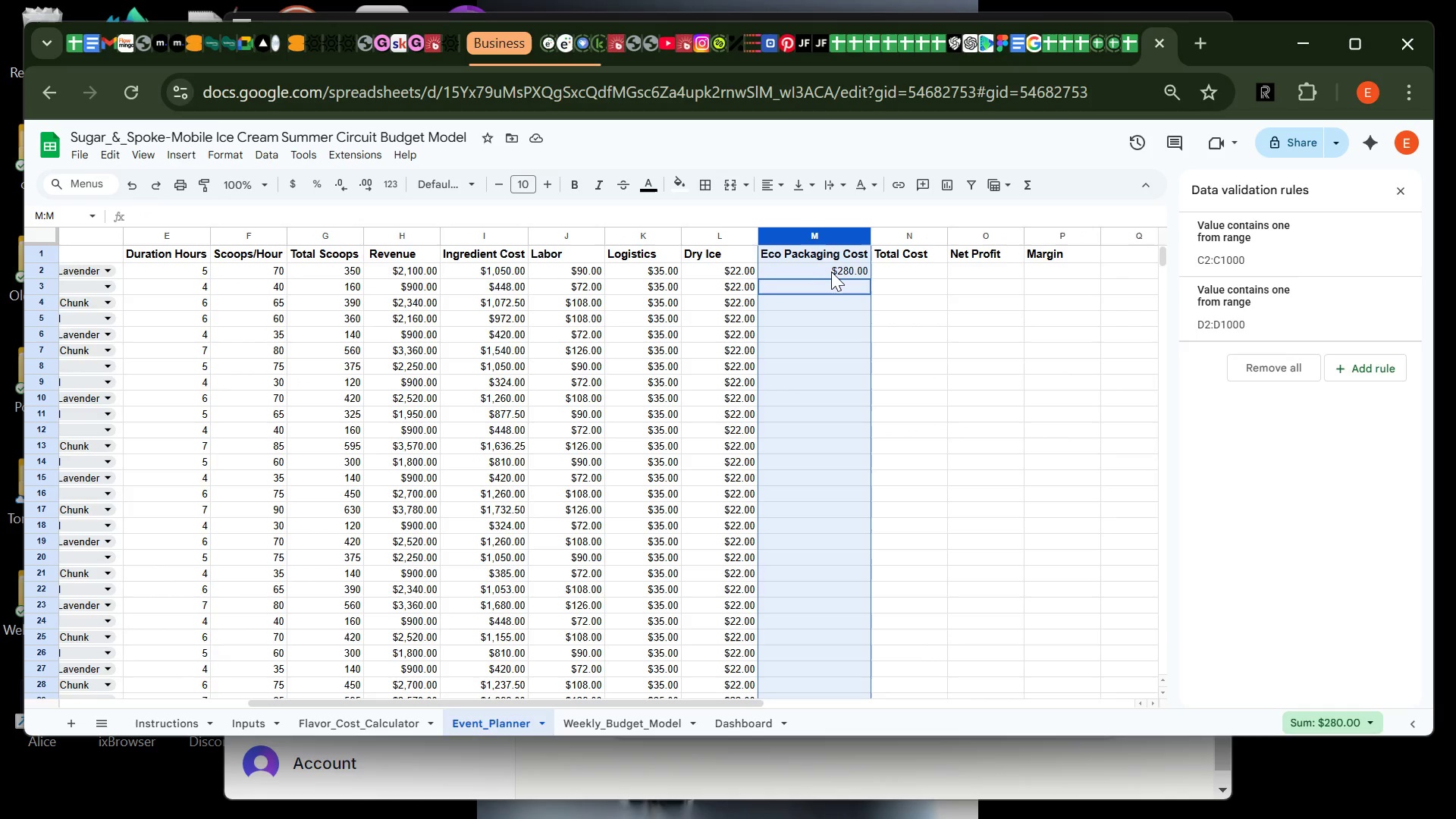 
left_click([833, 271])
 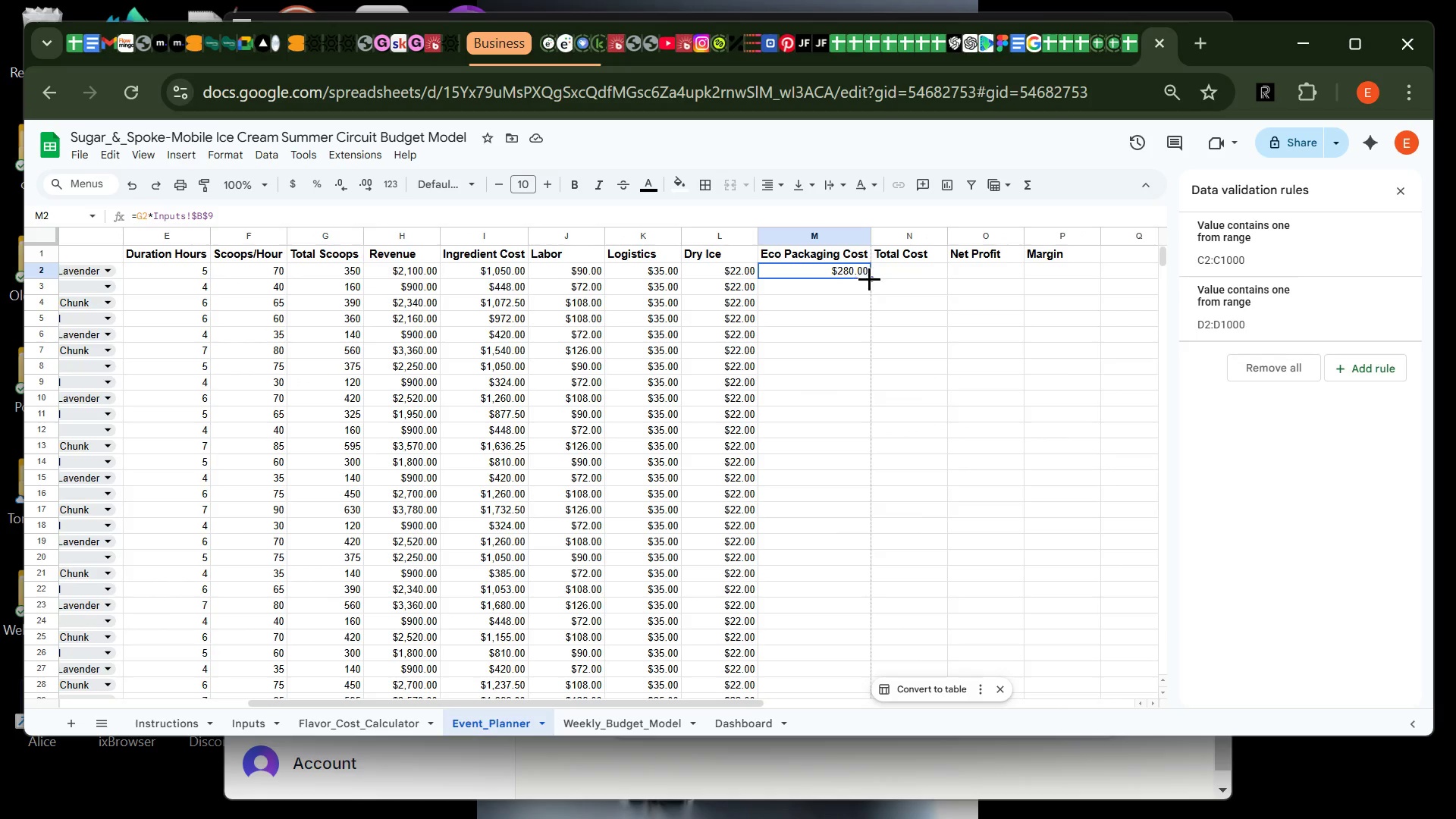 
left_click_drag(start_coordinate=[871, 280], to_coordinate=[854, 611])
 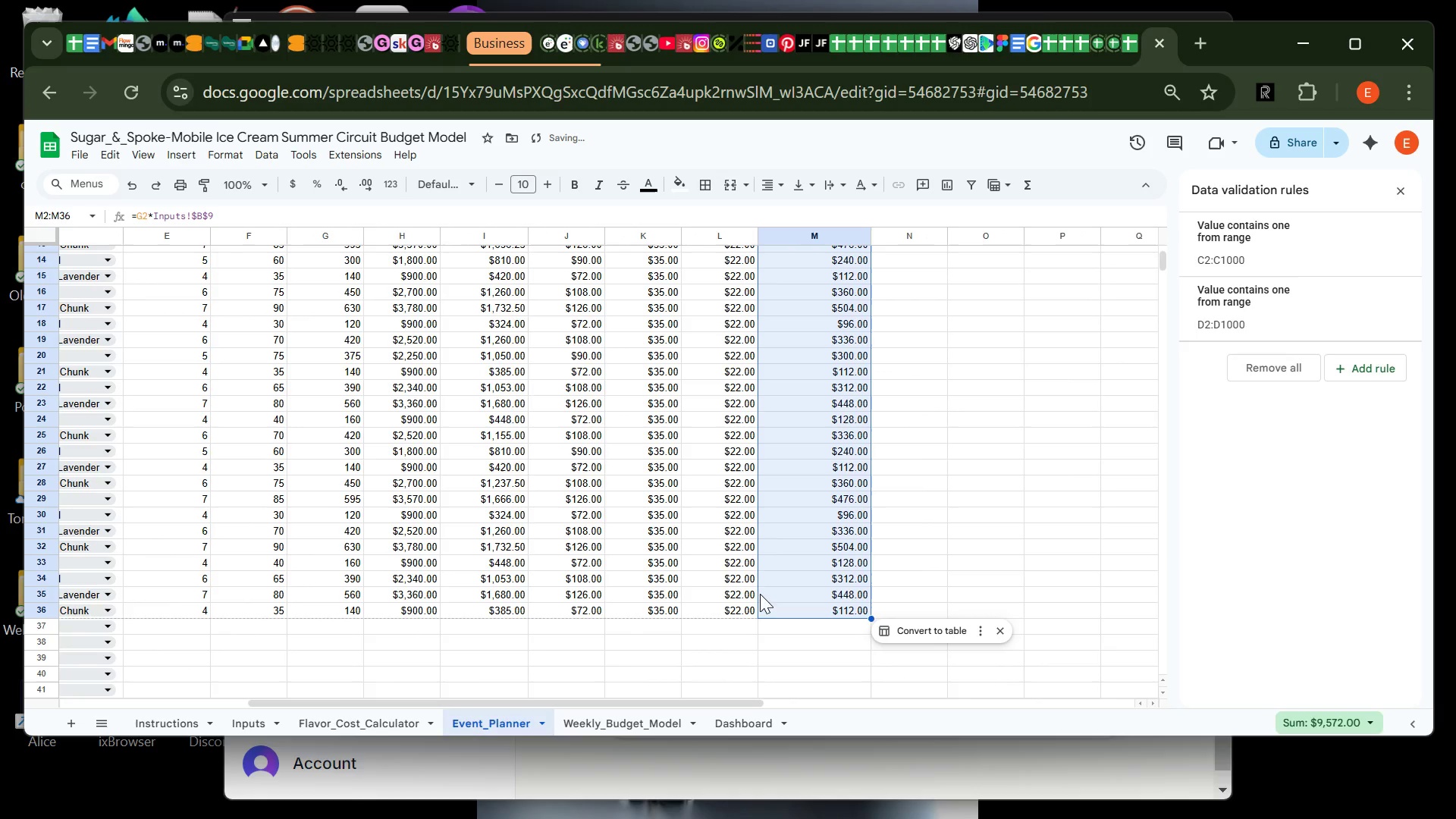 
mouse_move([802, 540])
 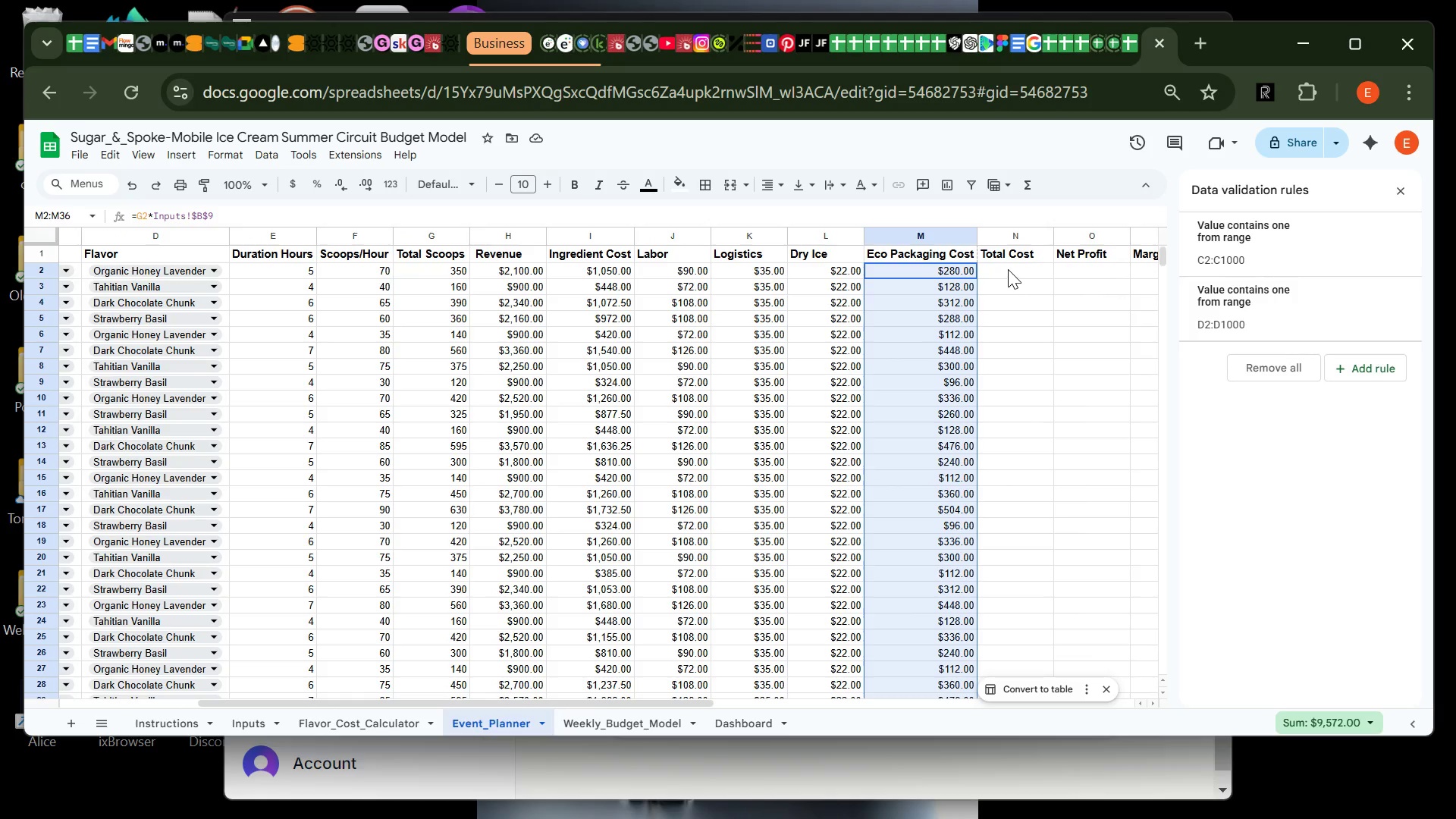 
left_click([1008, 269])
 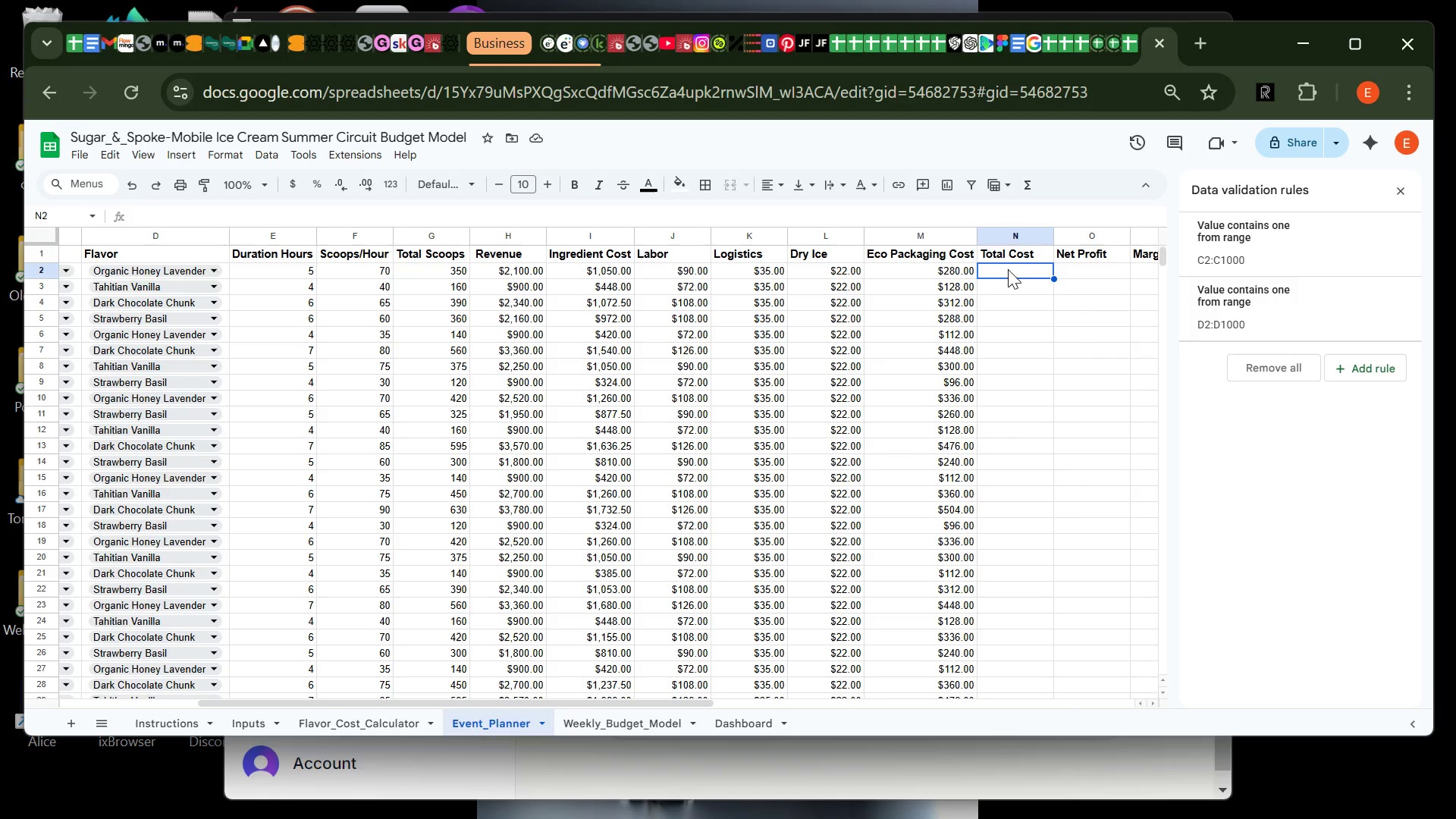 
wait(8.06)
 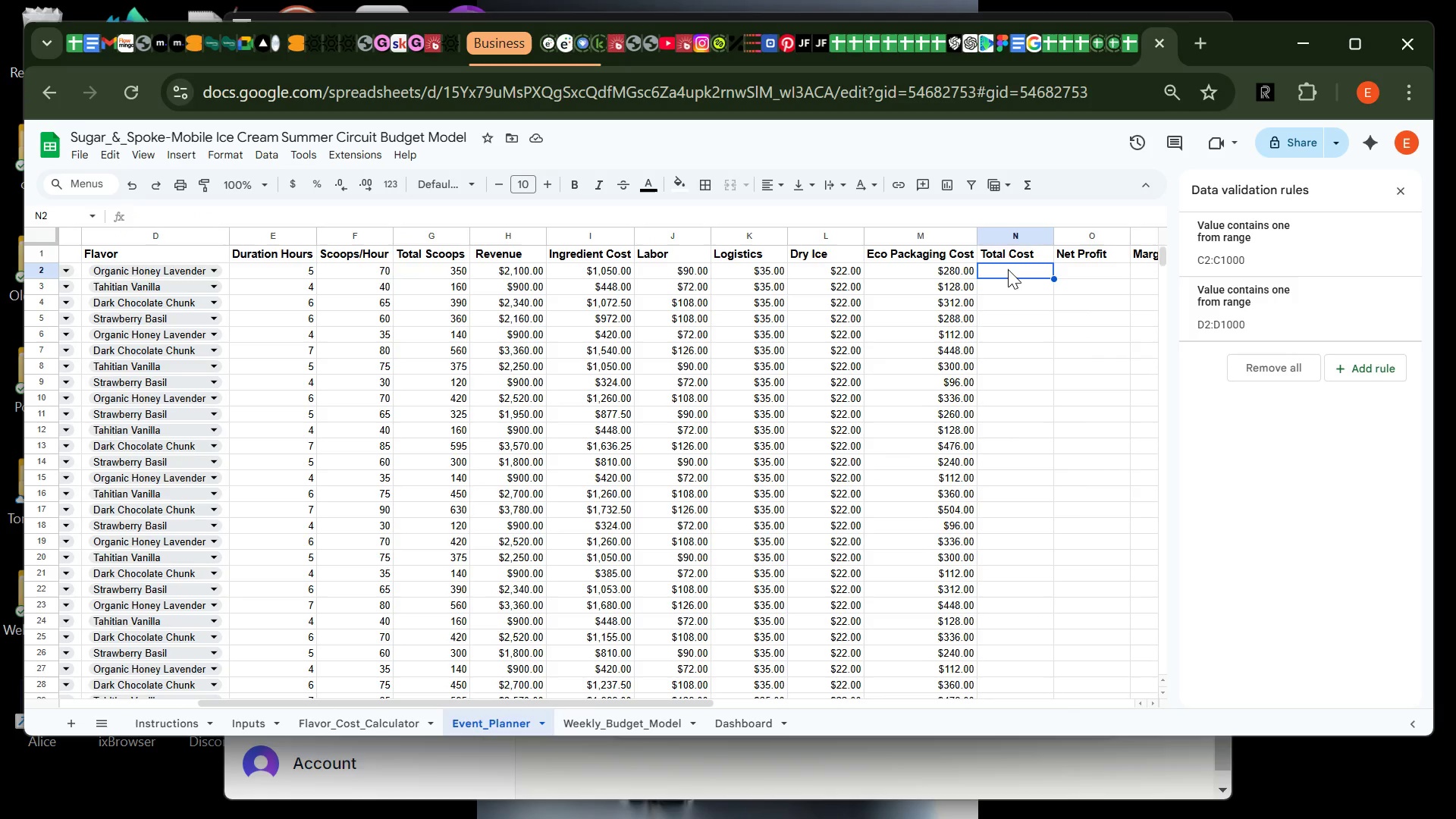 
key(Equal)
 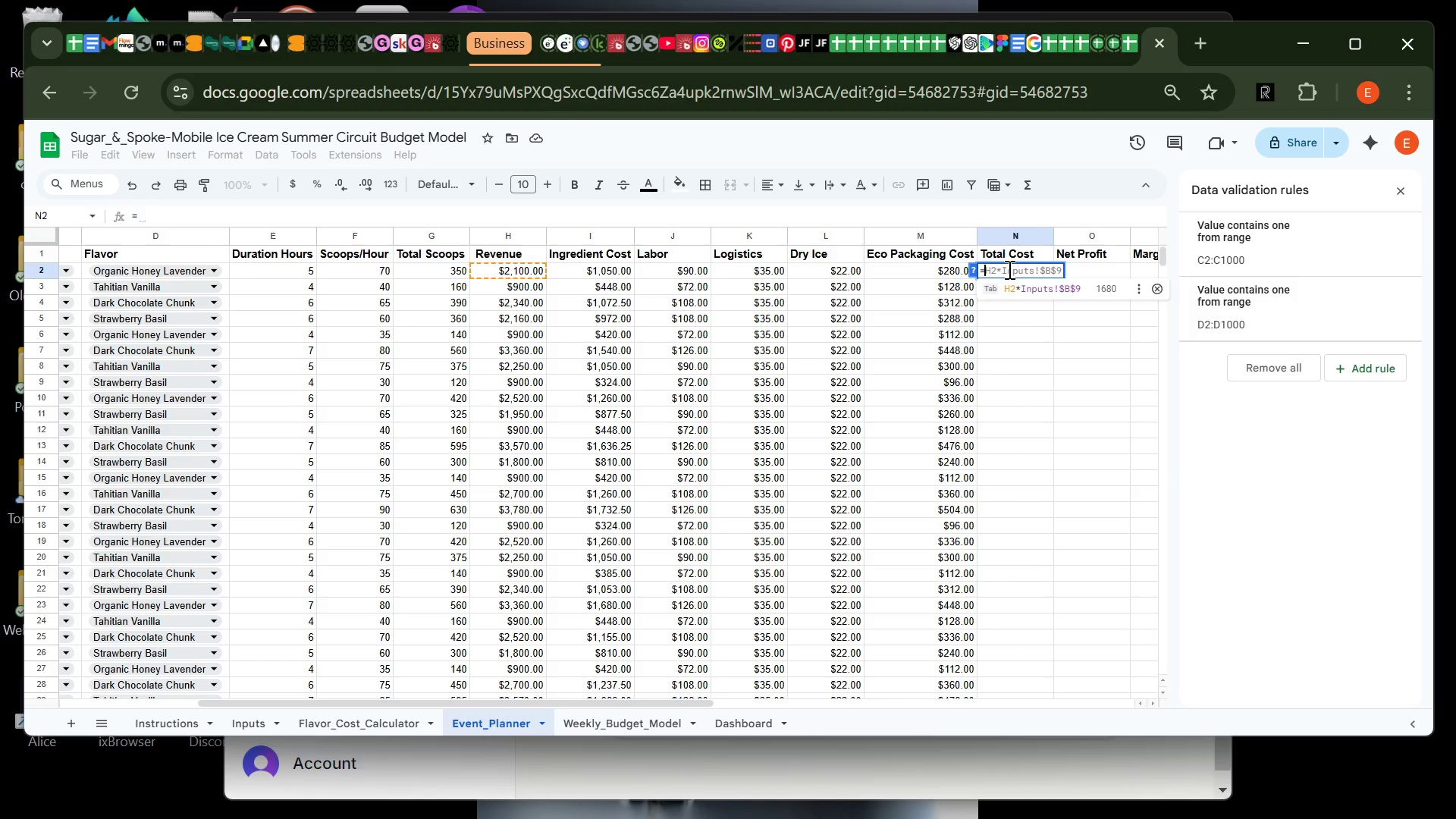 
wait(6.44)
 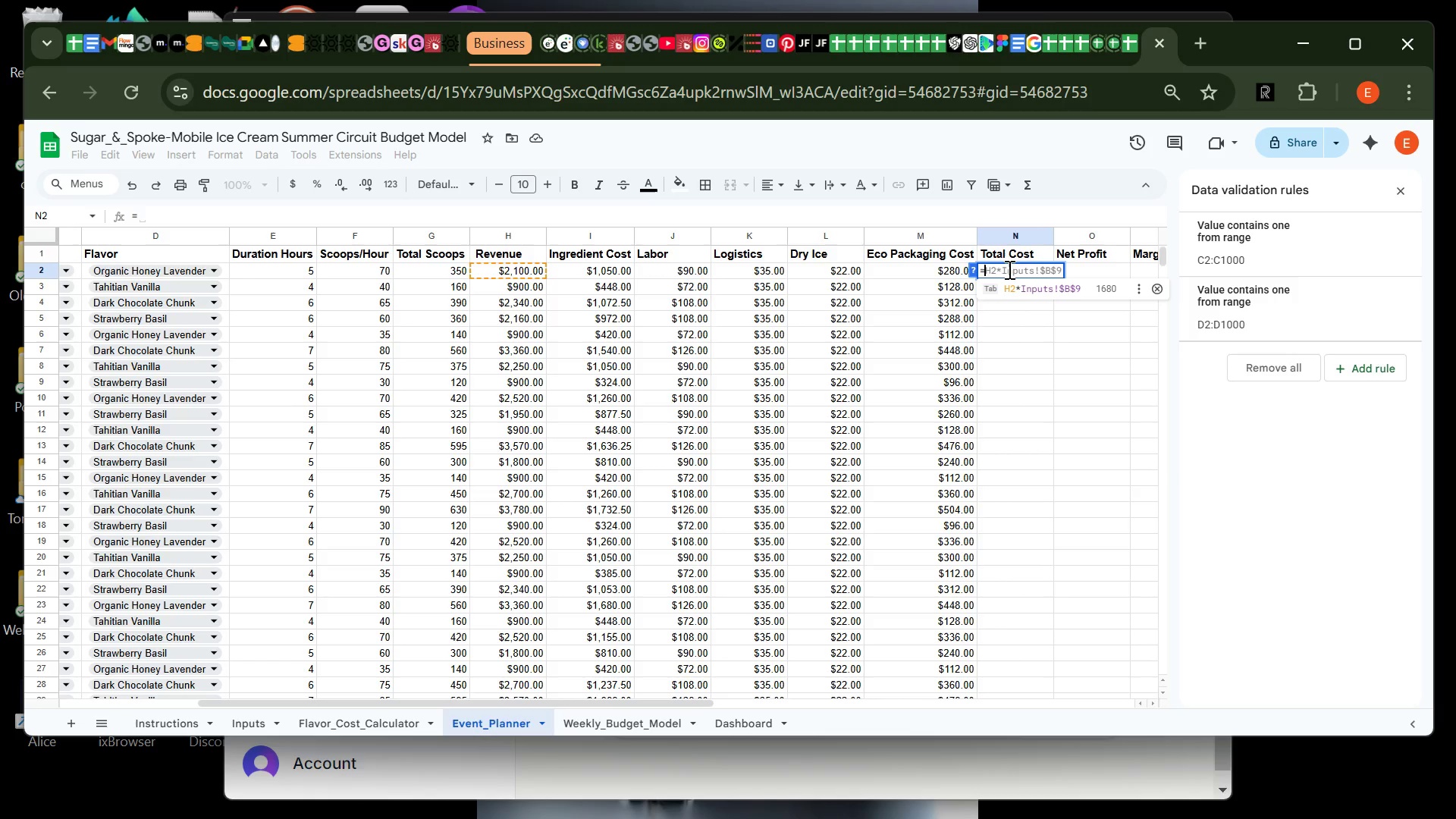 
type(I2+)
 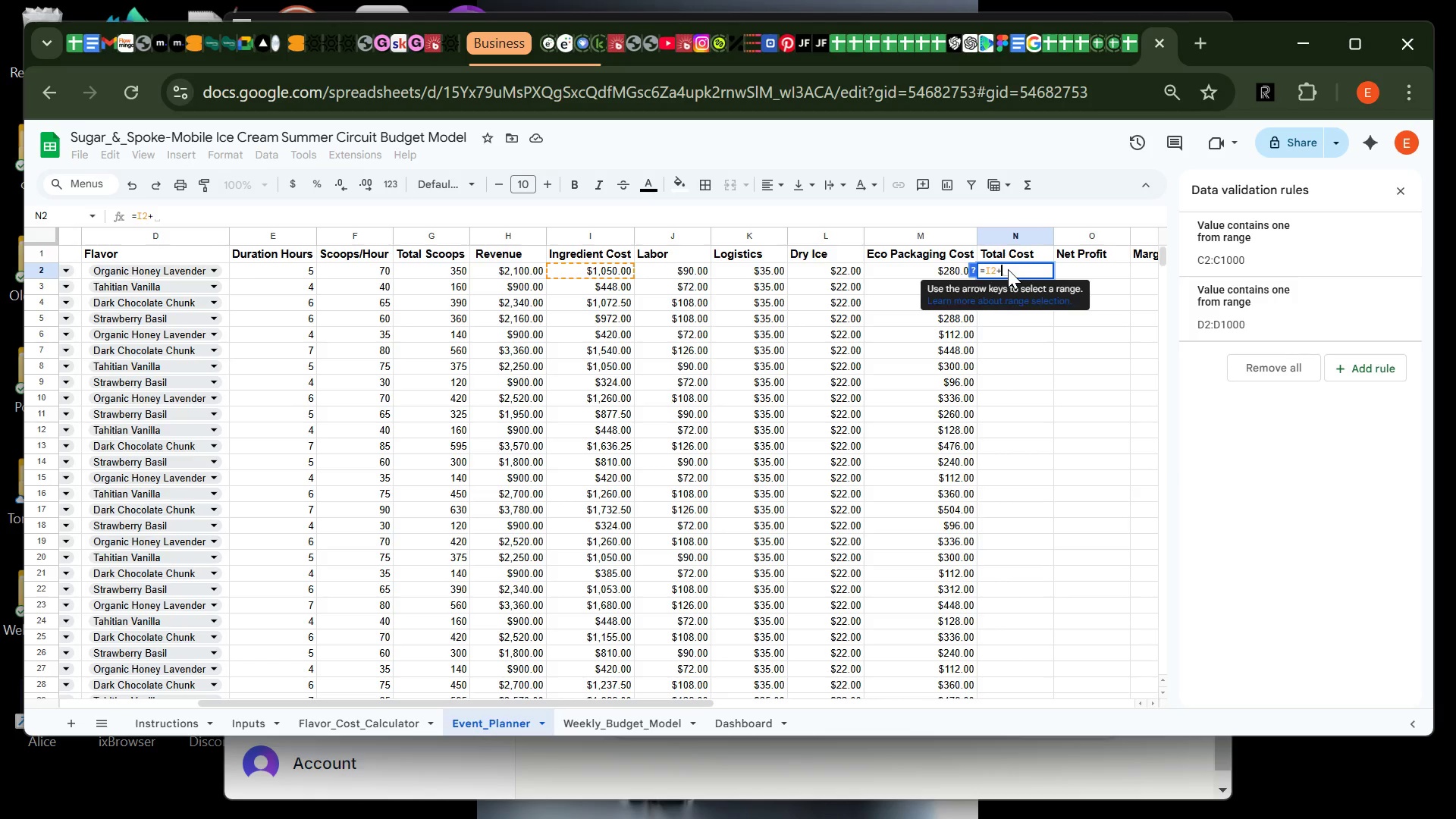 
type(J2)
 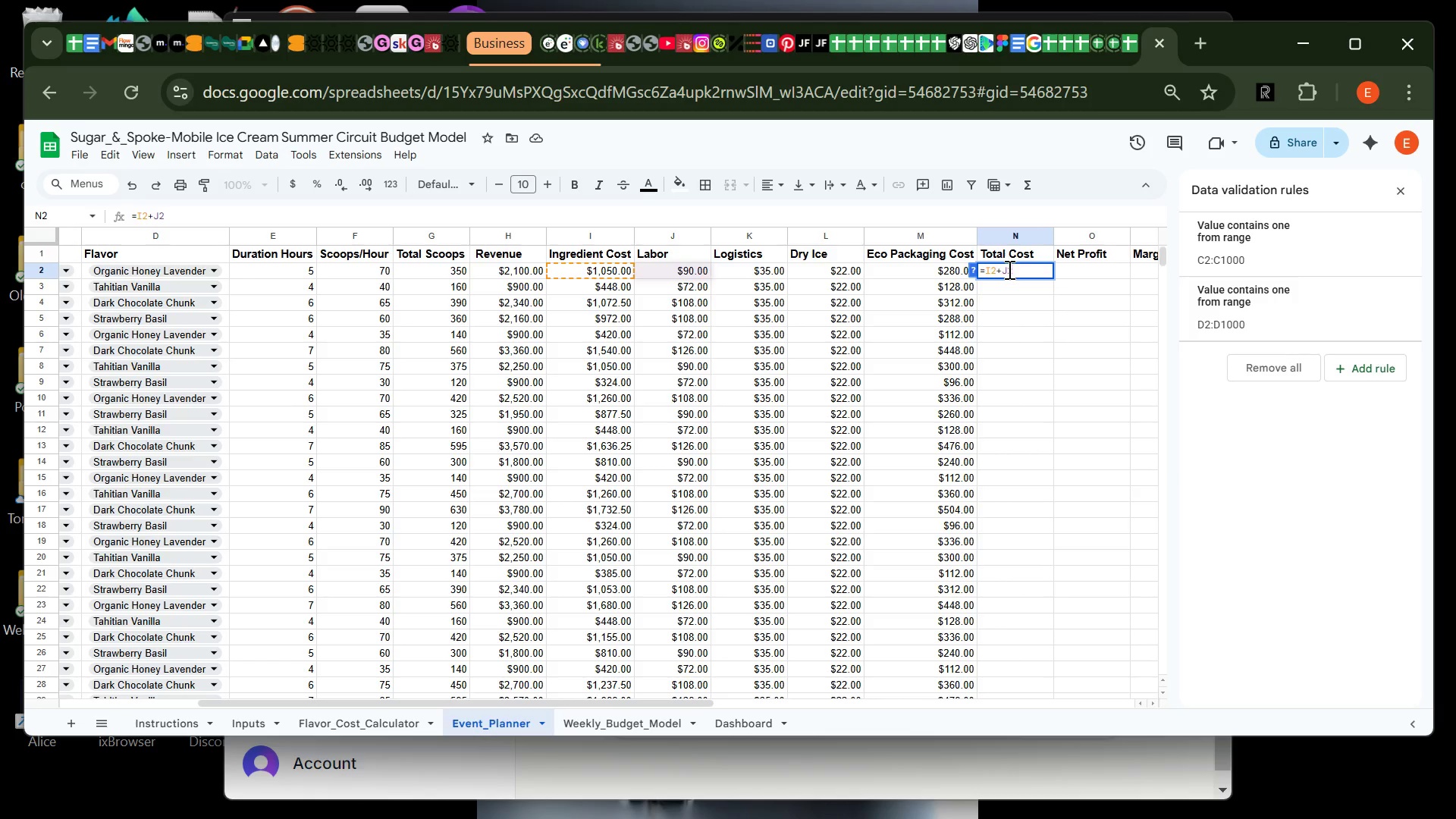 
hold_key(key=ShiftRight, duration=1.52)
 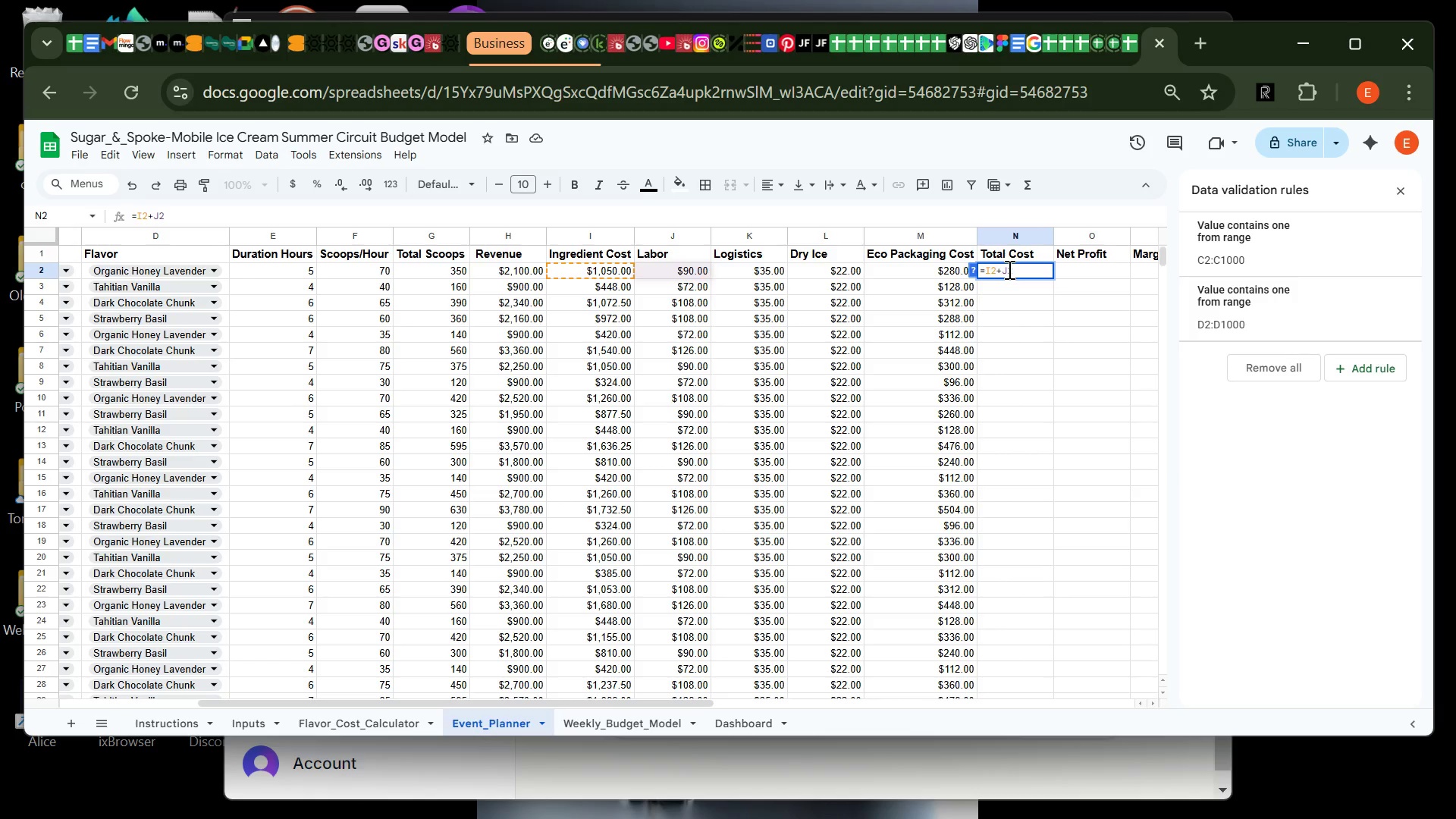 
type(+K2+)
 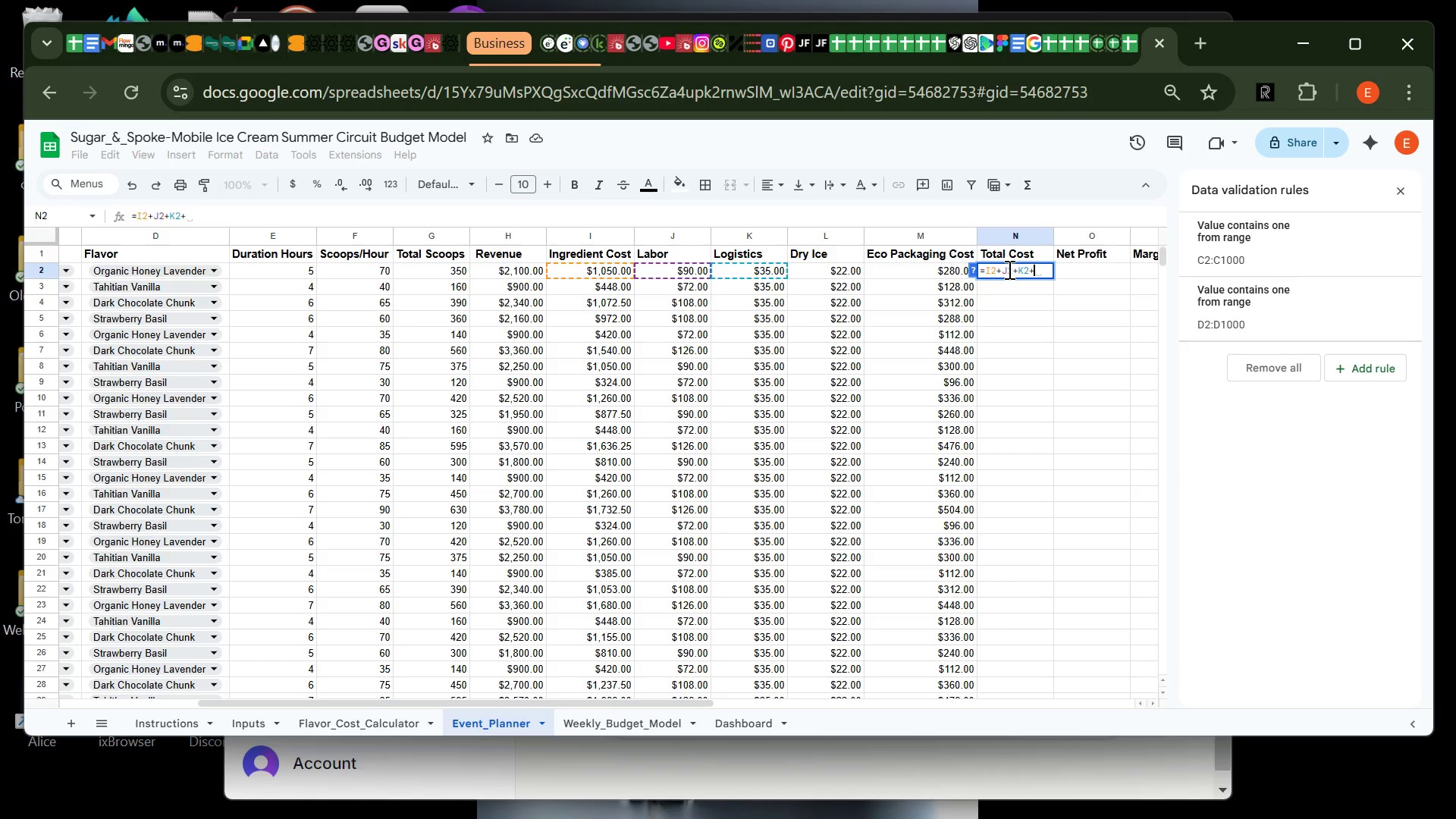 
type(L2)
 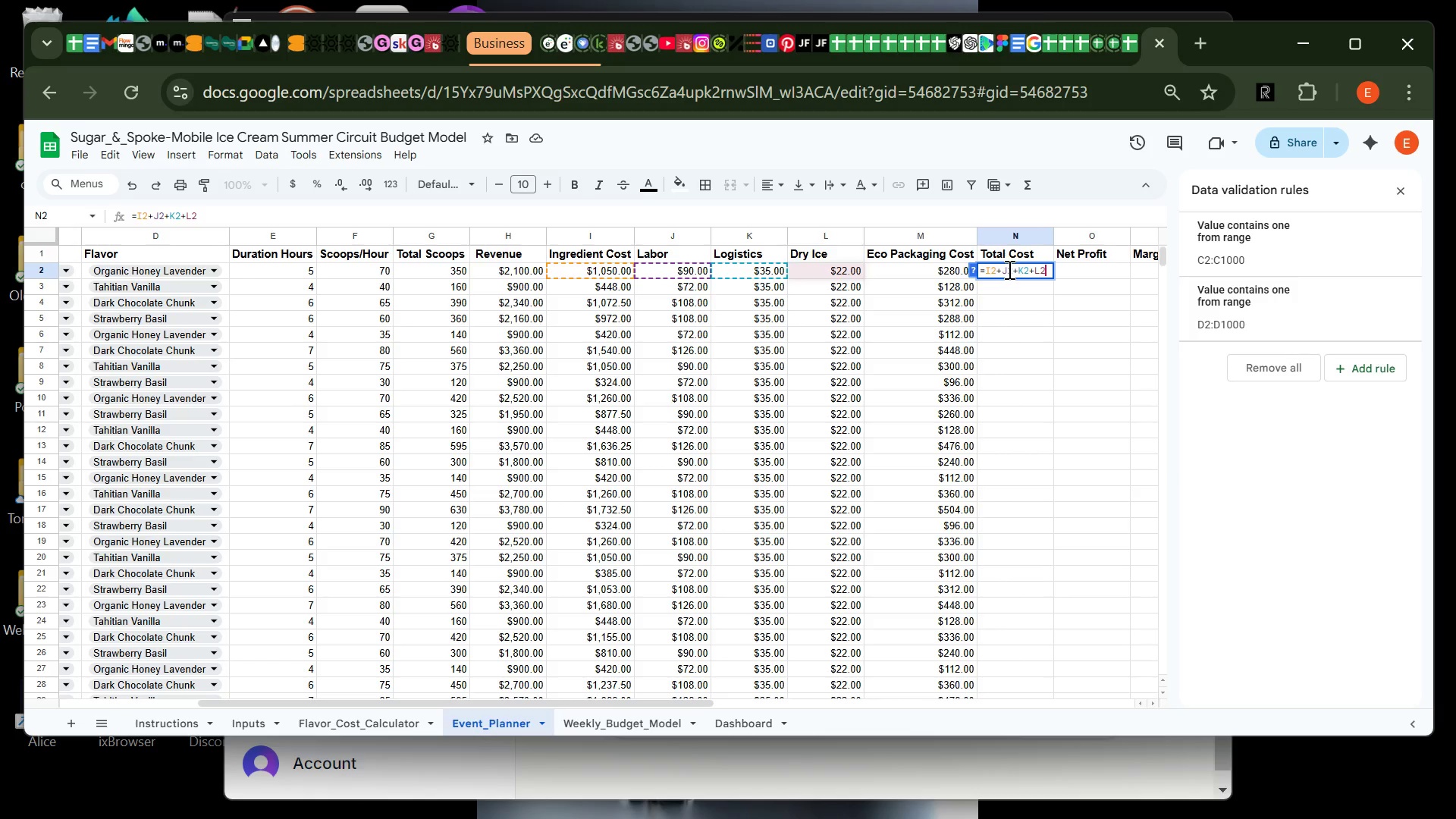 
hold_key(key=Enter, duration=0.62)
 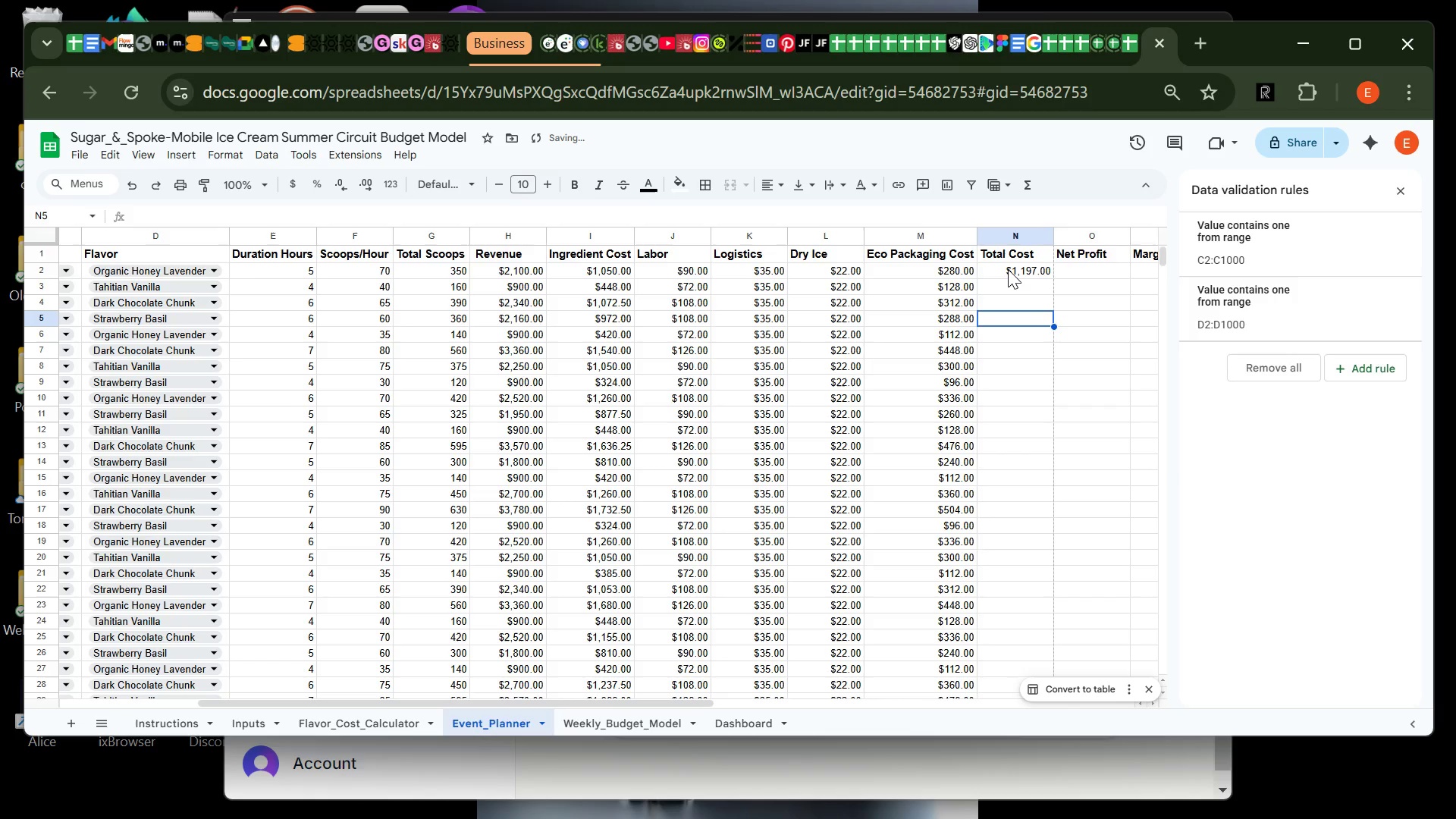 
left_click([1008, 269])
 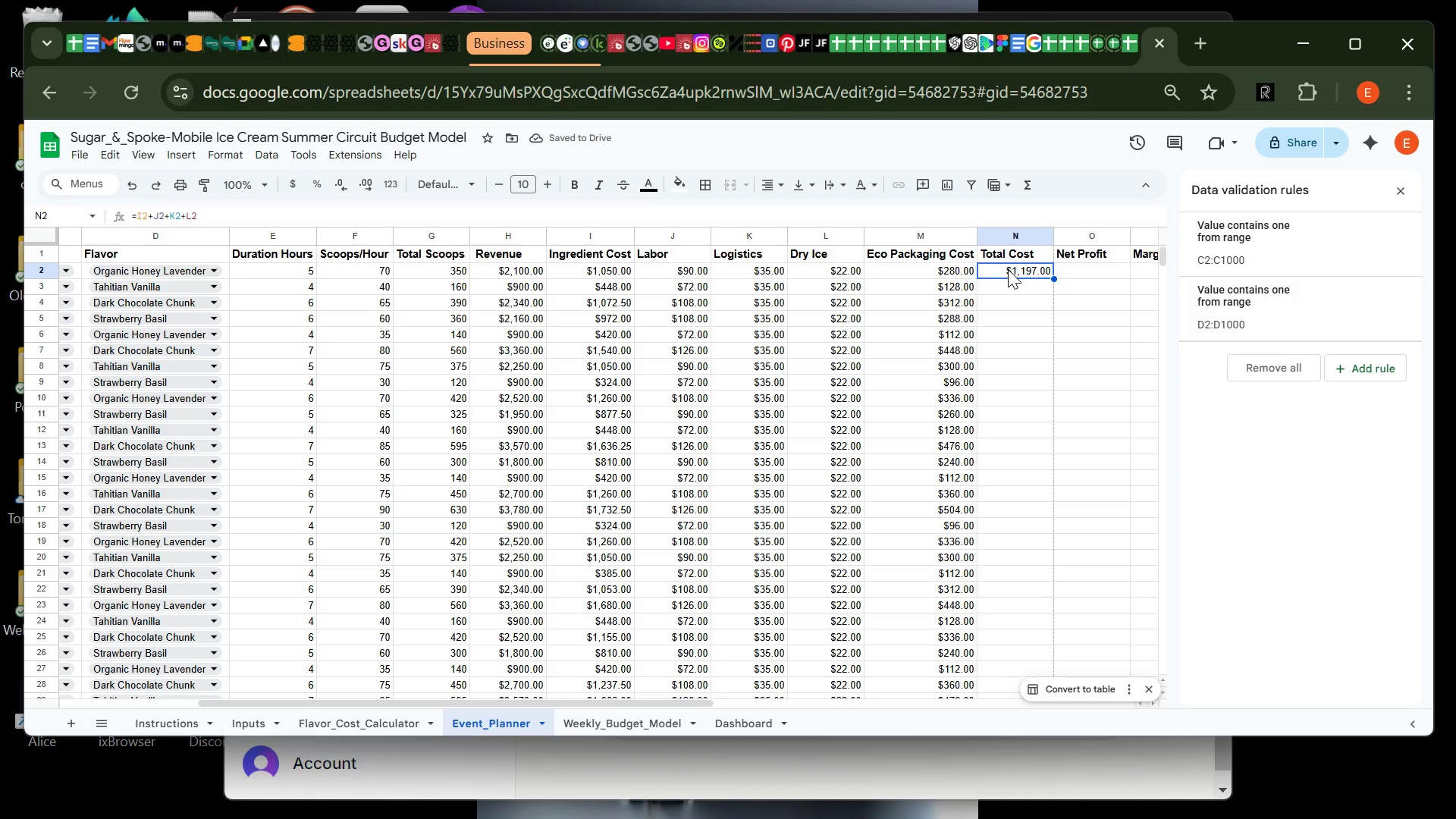 
double_click([1008, 269])
 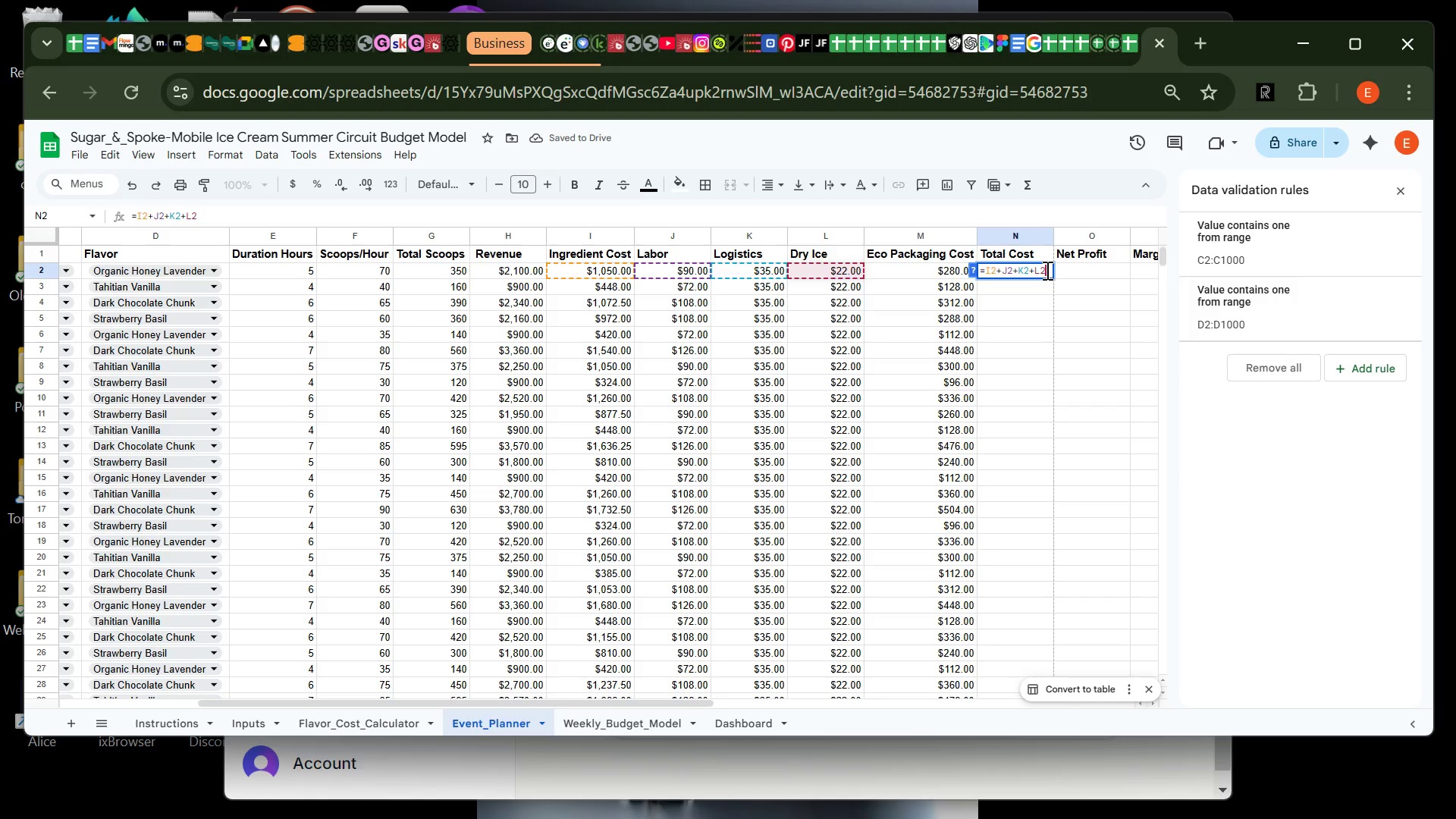 
key(Shift+Equal)
 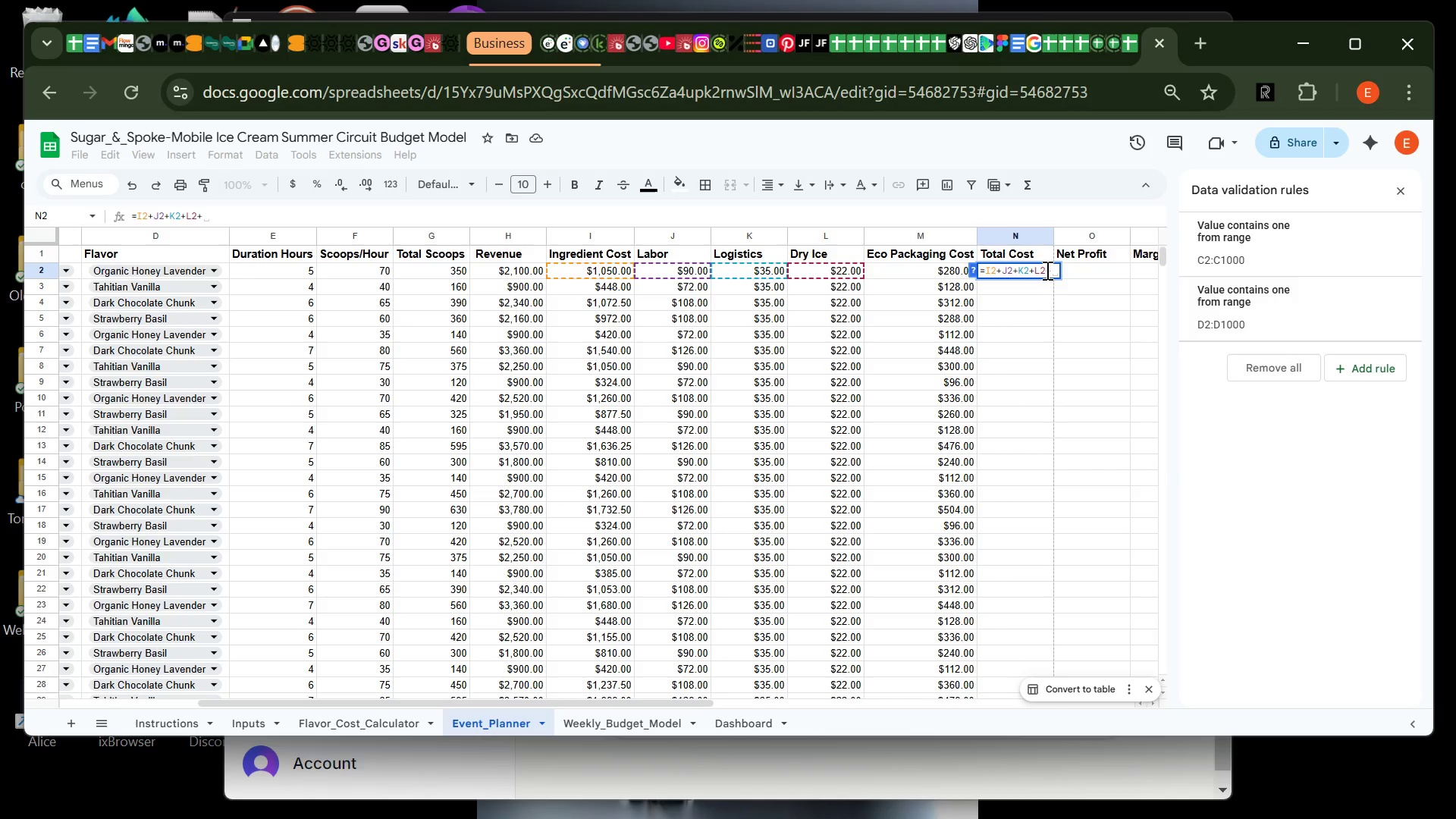 
type(M2)
 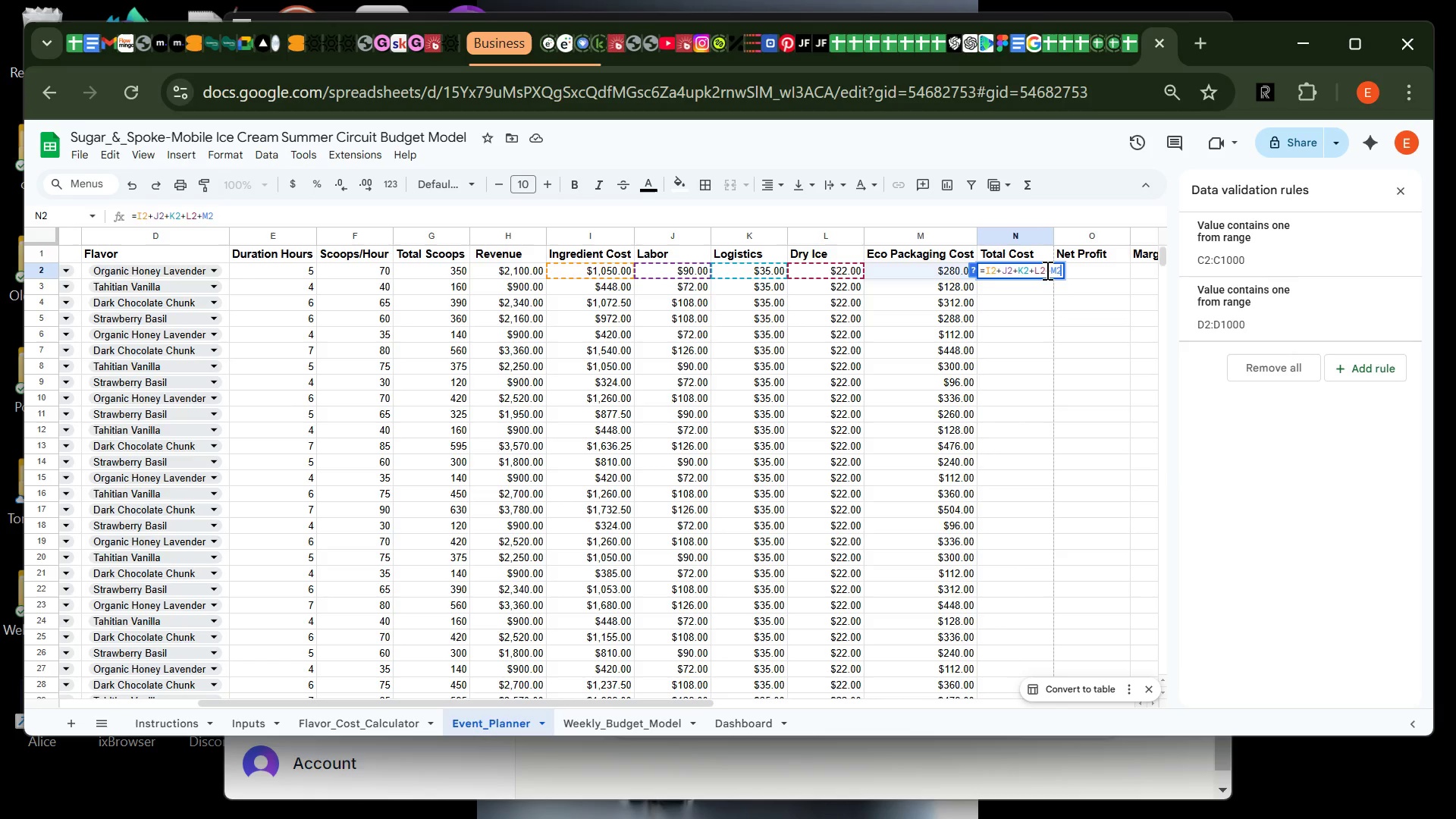 
key(Enter)
 